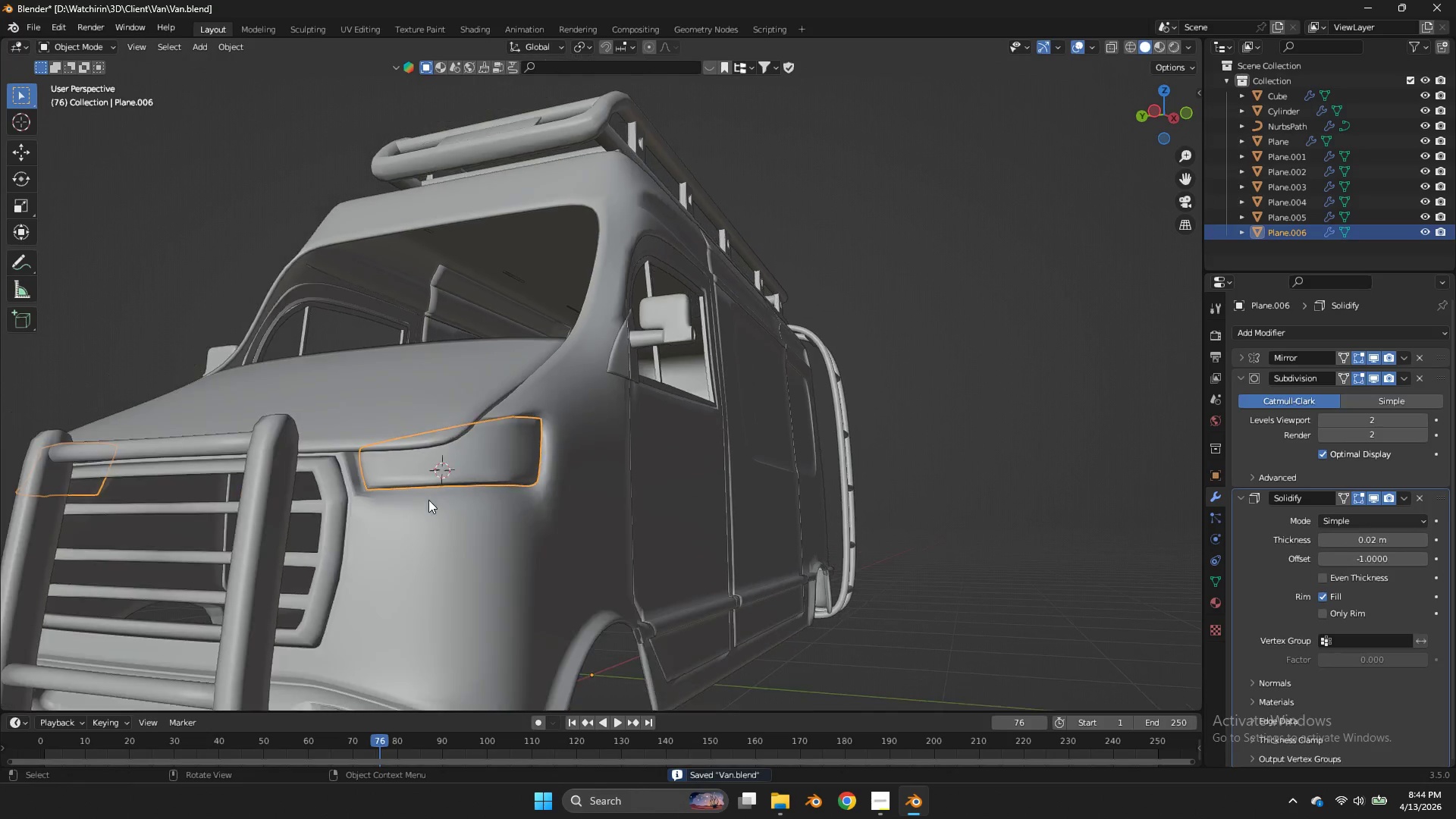 
scroll: coordinate [428, 500], scroll_direction: down, amount: 1.0
 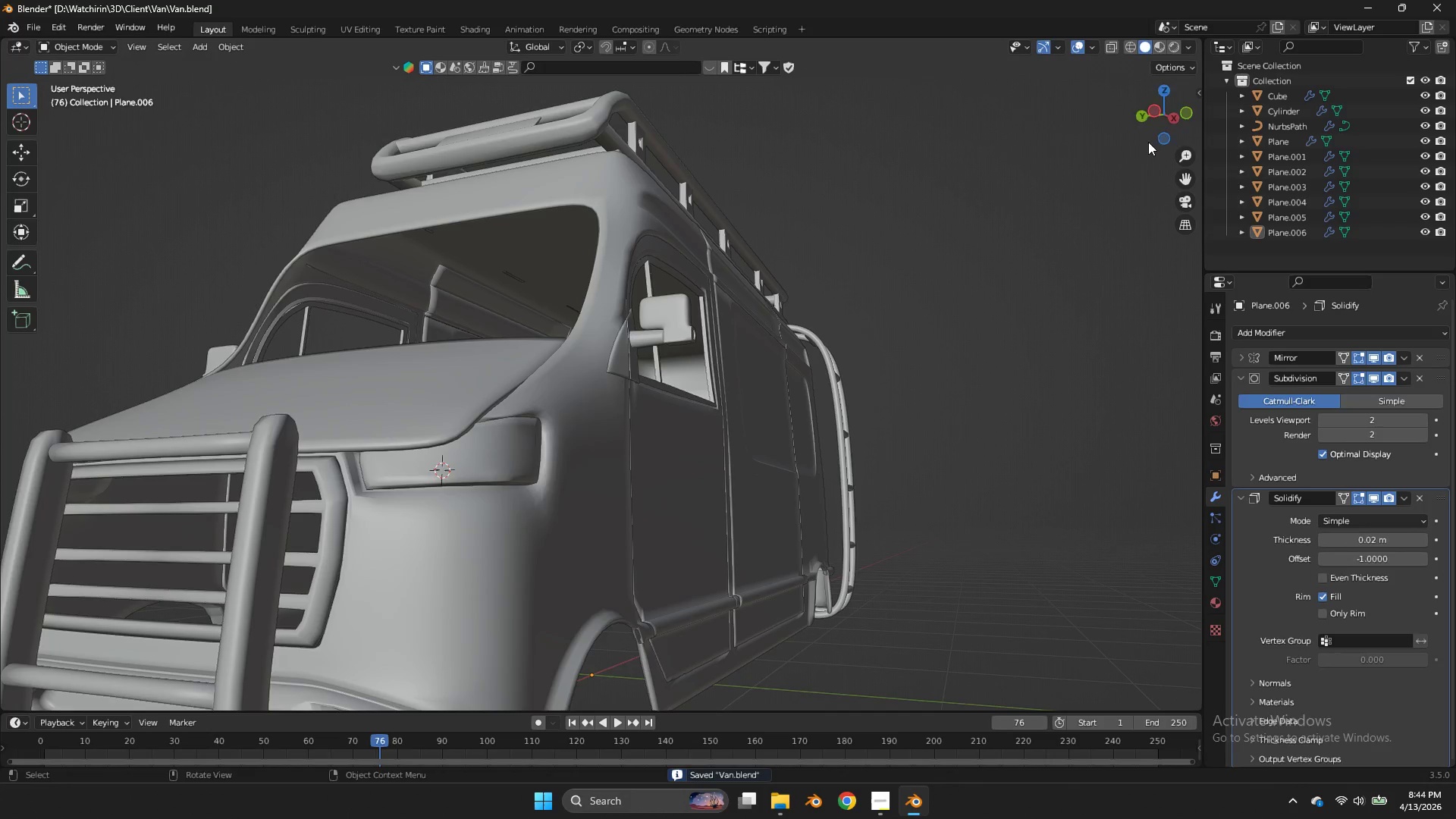 
left_click_drag(start_coordinate=[1163, 111], to_coordinate=[1028, 208])
 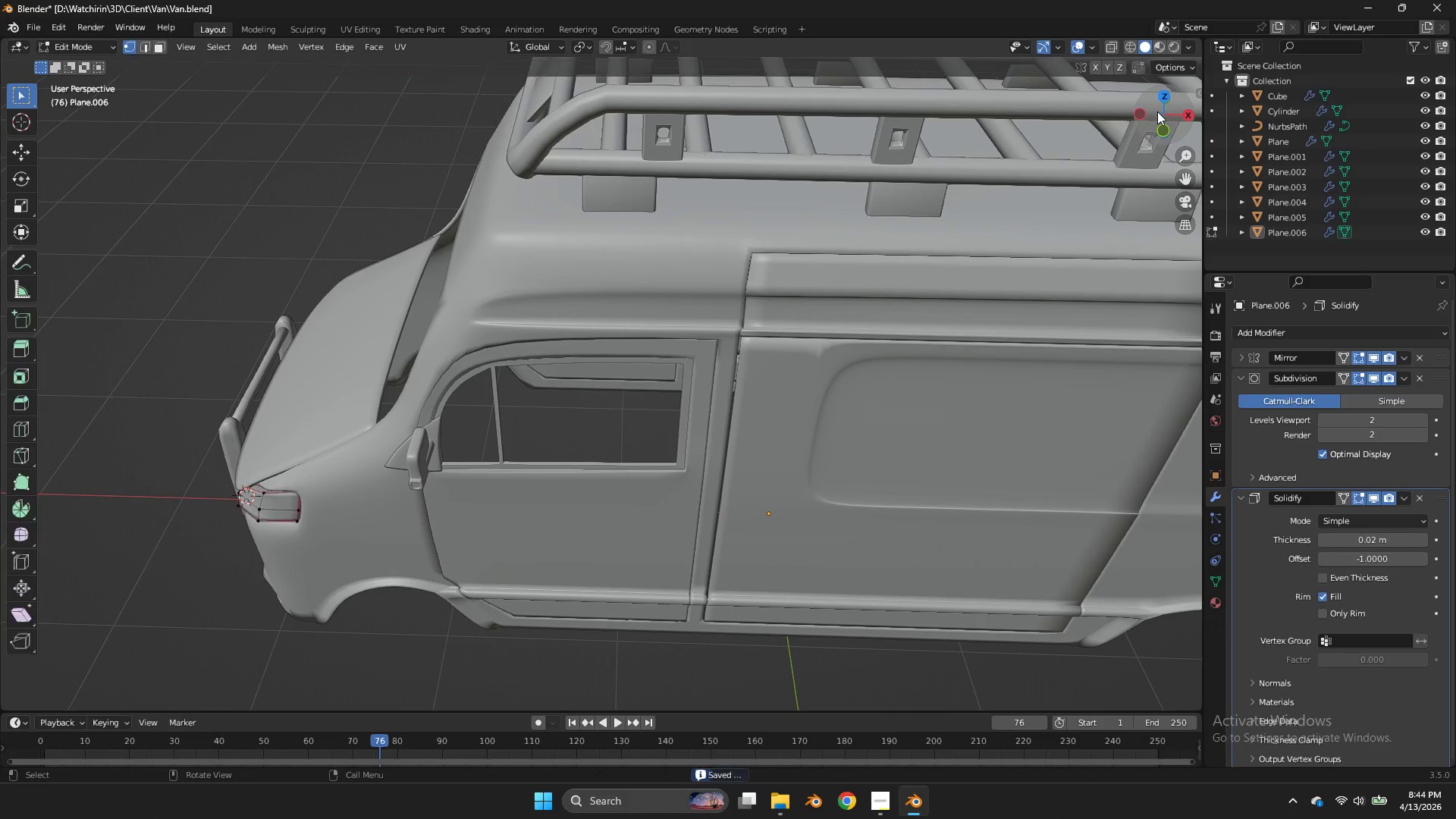 
key(Tab)
 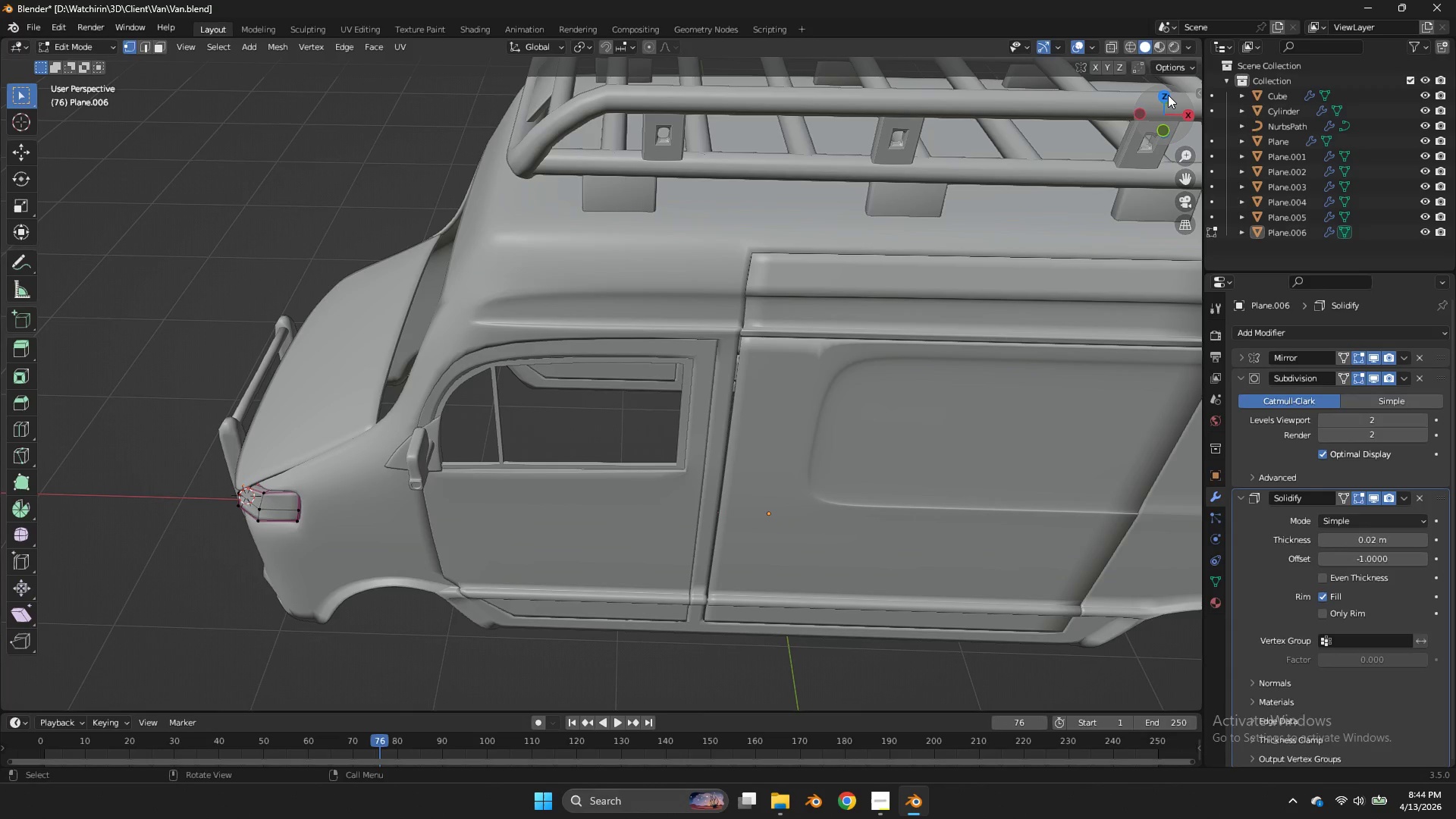 
left_click([1168, 95])
 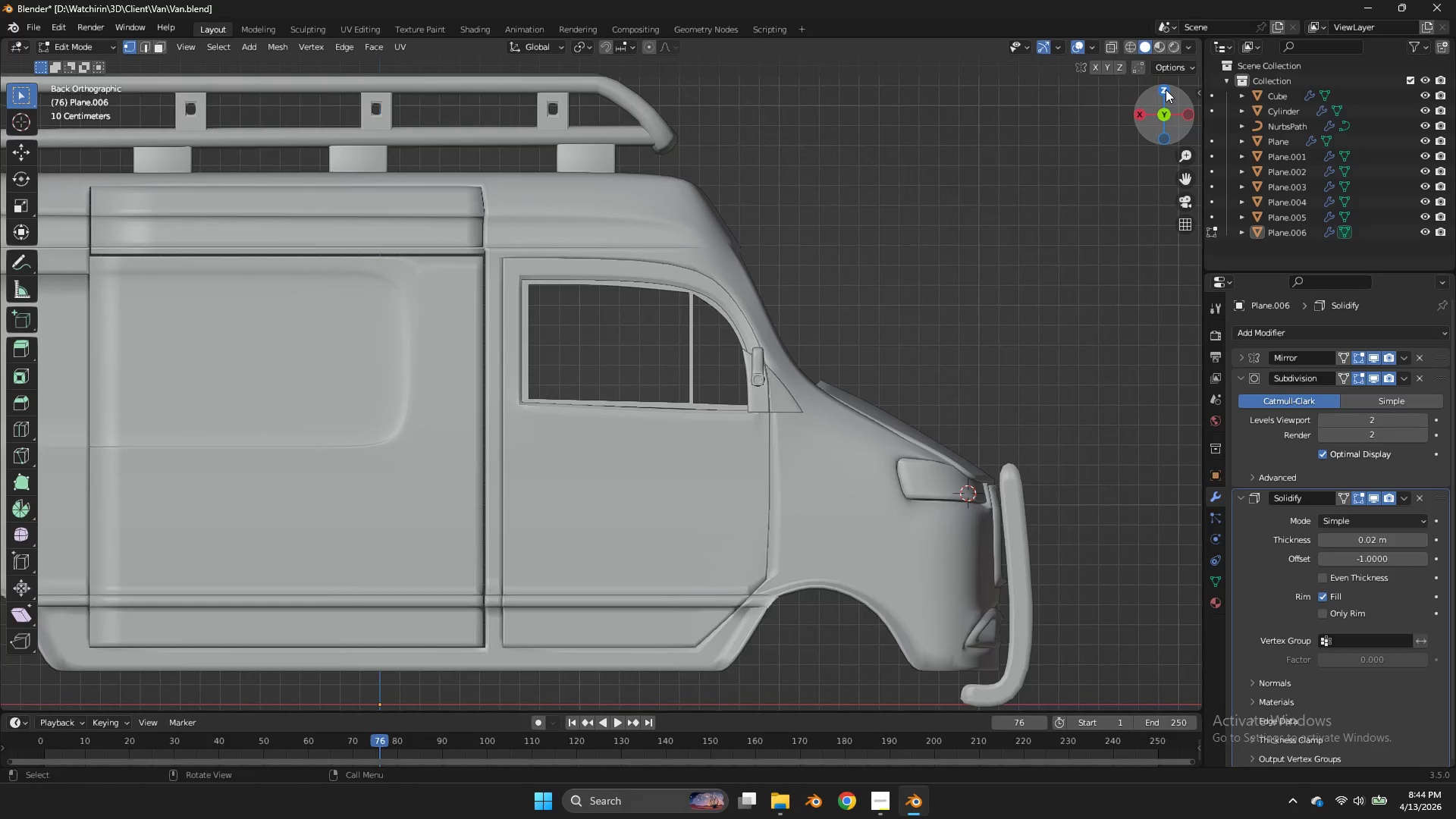 
left_click([1166, 89])
 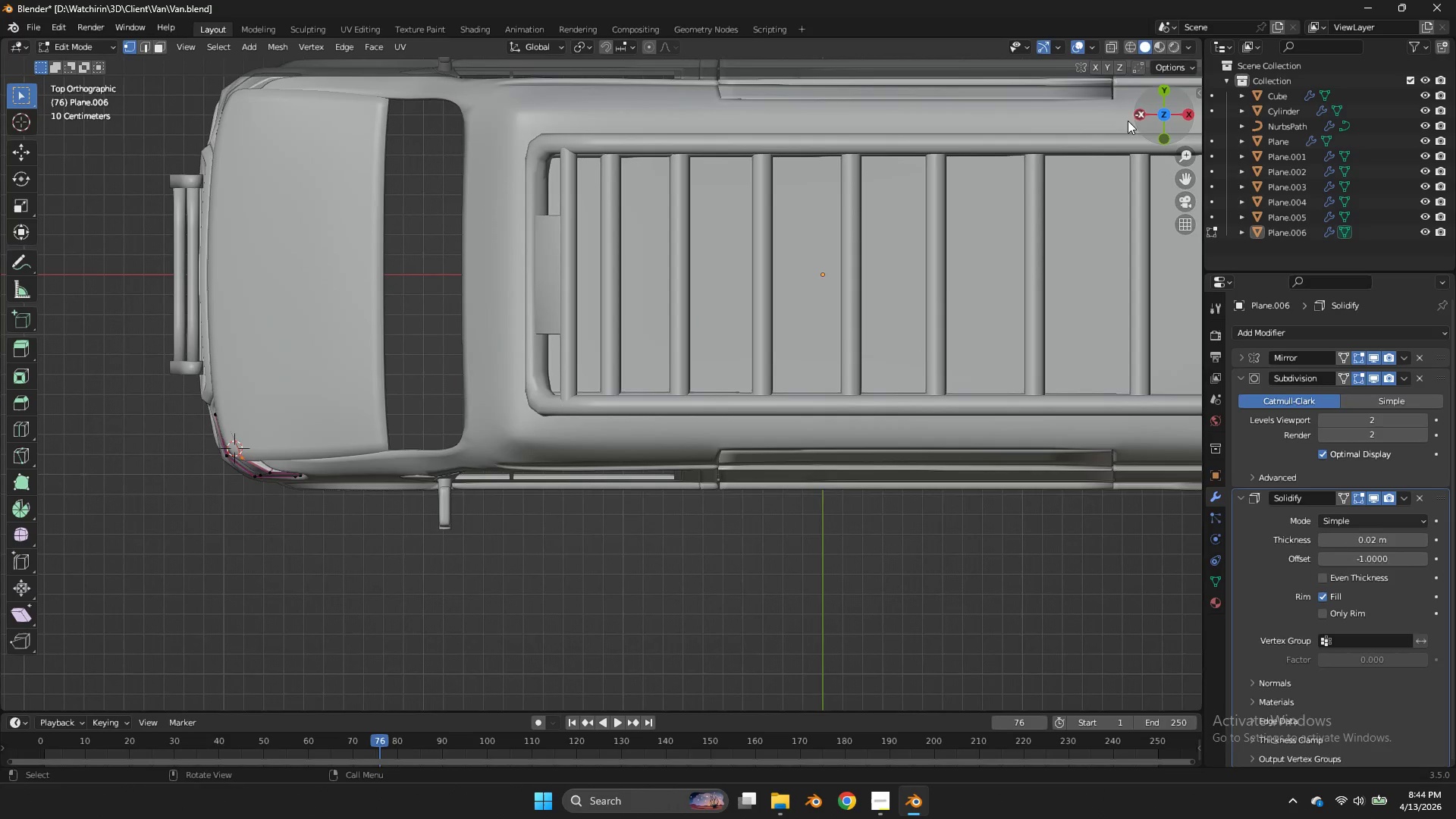 
type(zzz)
 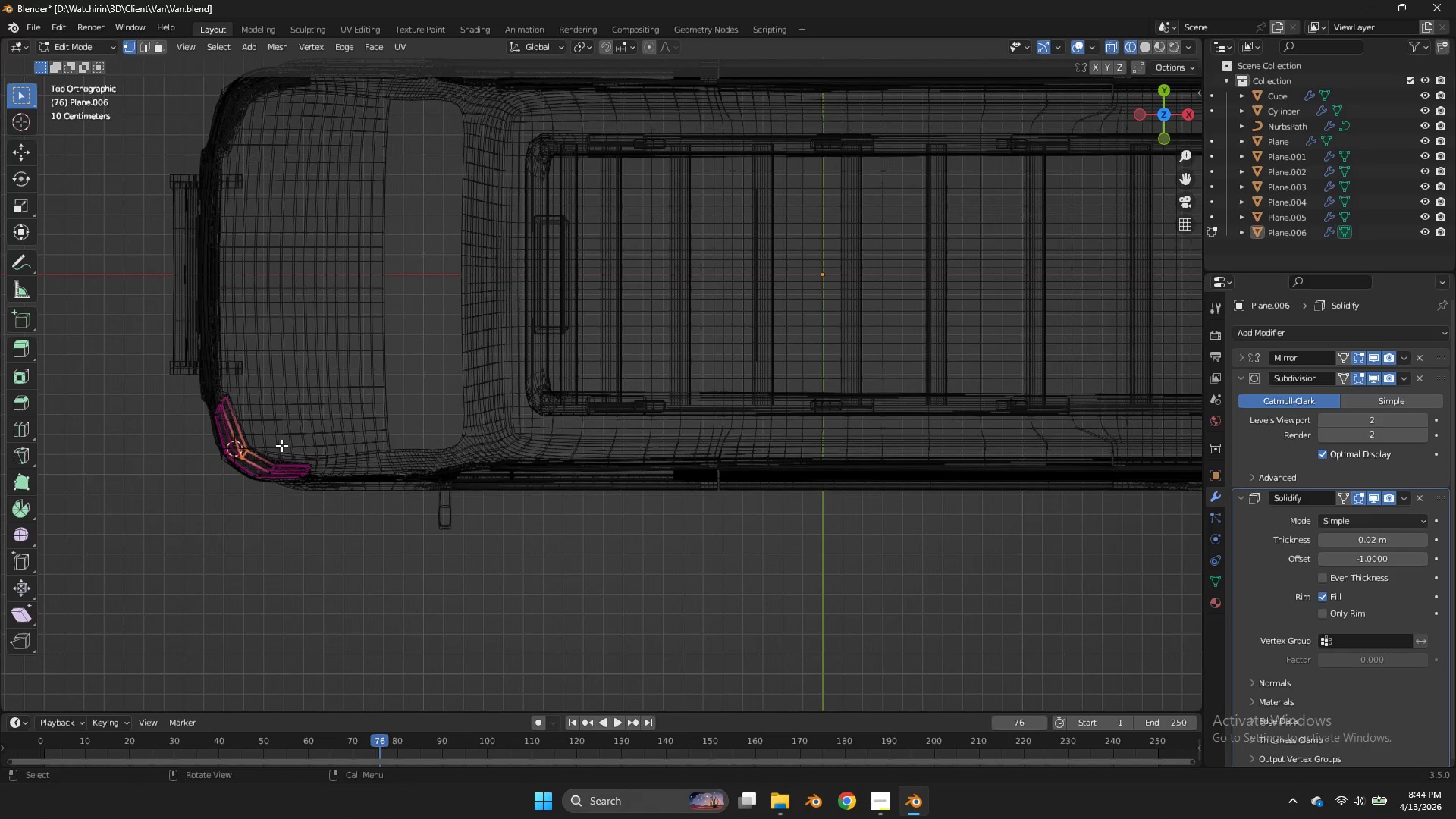 
scroll: coordinate [281, 445], scroll_direction: up, amount: 1.0
 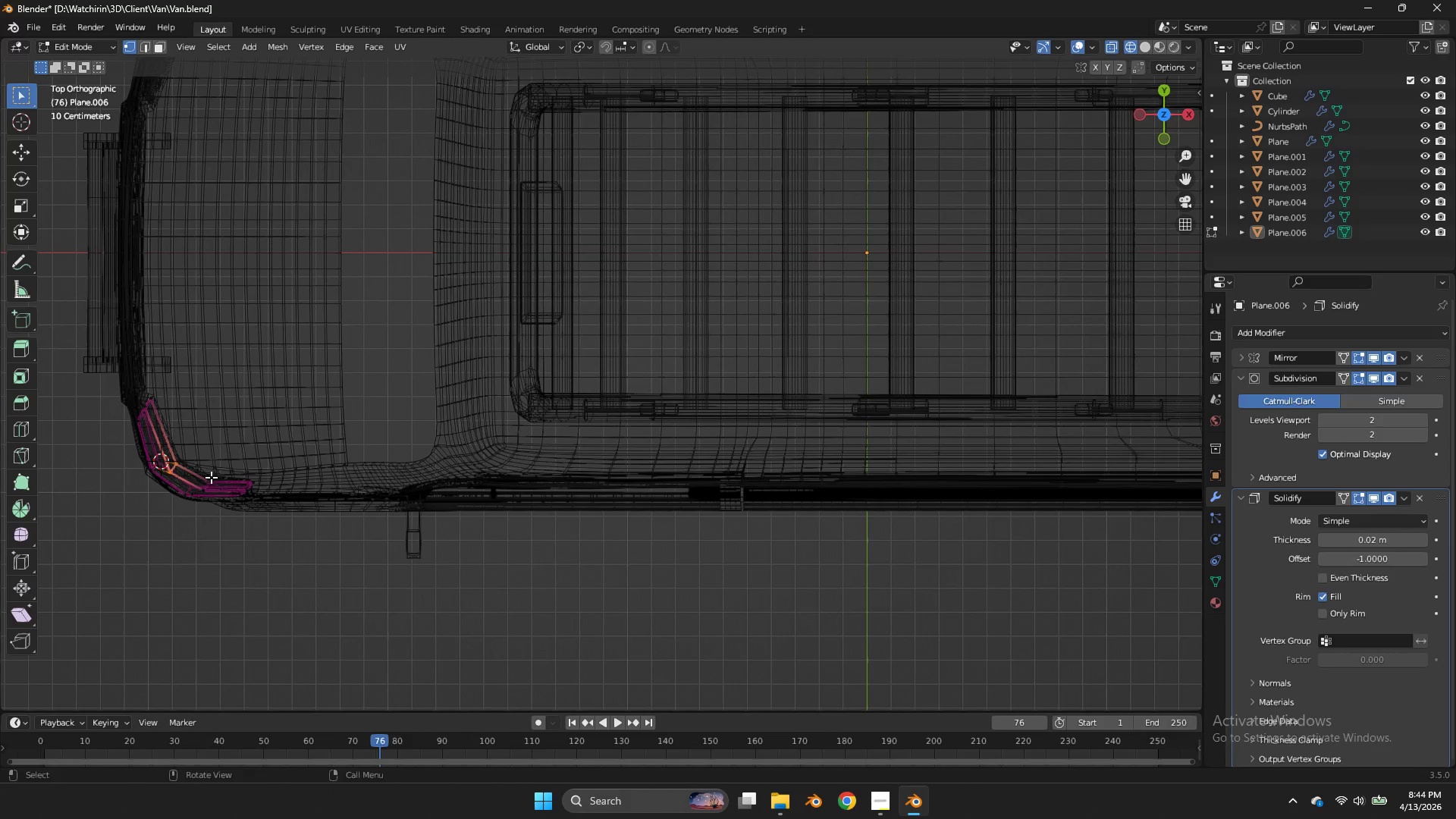 
hold_key(key=AltLeft, duration=3.19)
double_click([206, 485])
 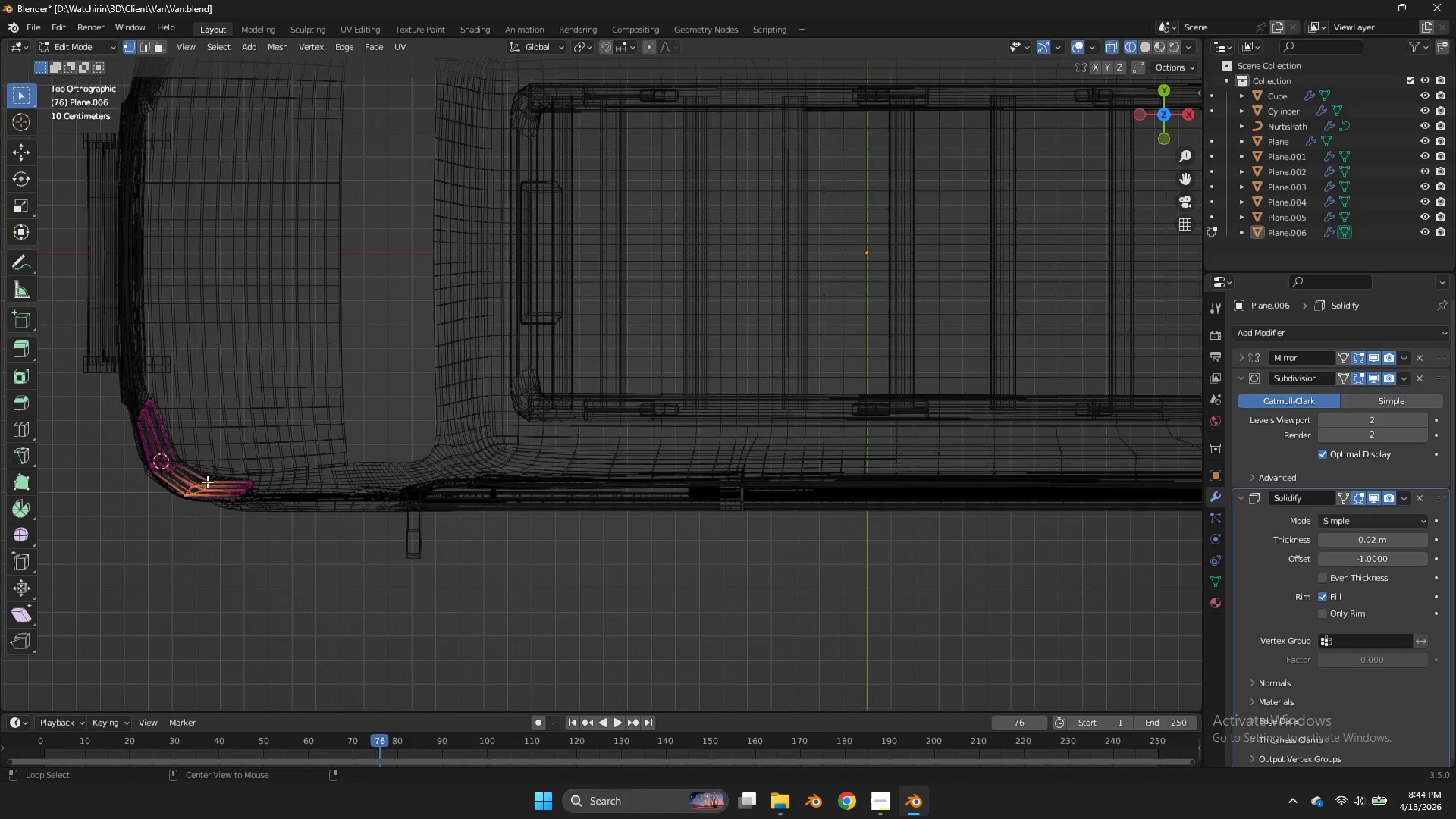 
double_click([207, 482])
 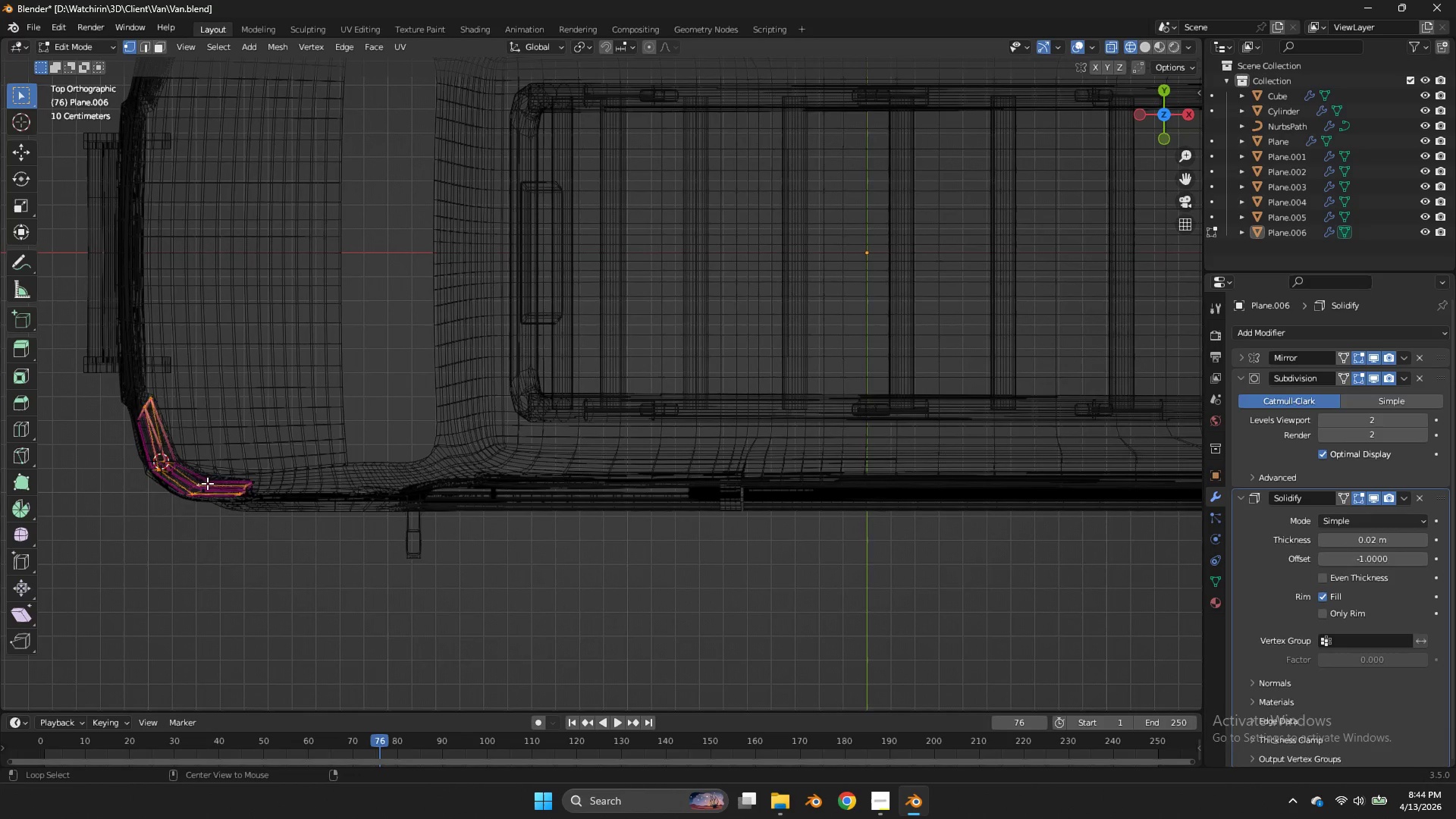 
triple_click([207, 483])
 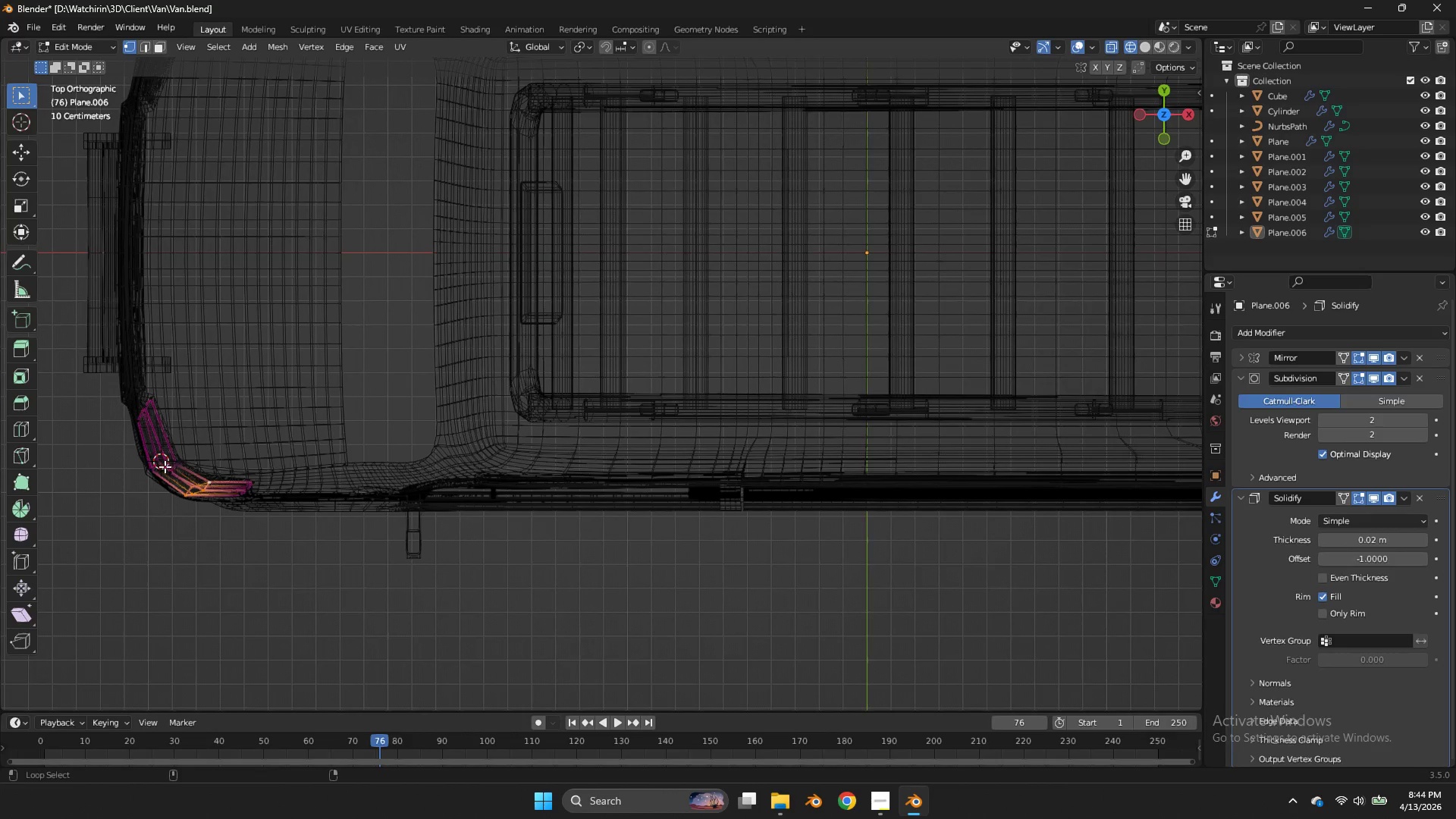 
key(Alt+Shift+ShiftLeft)
 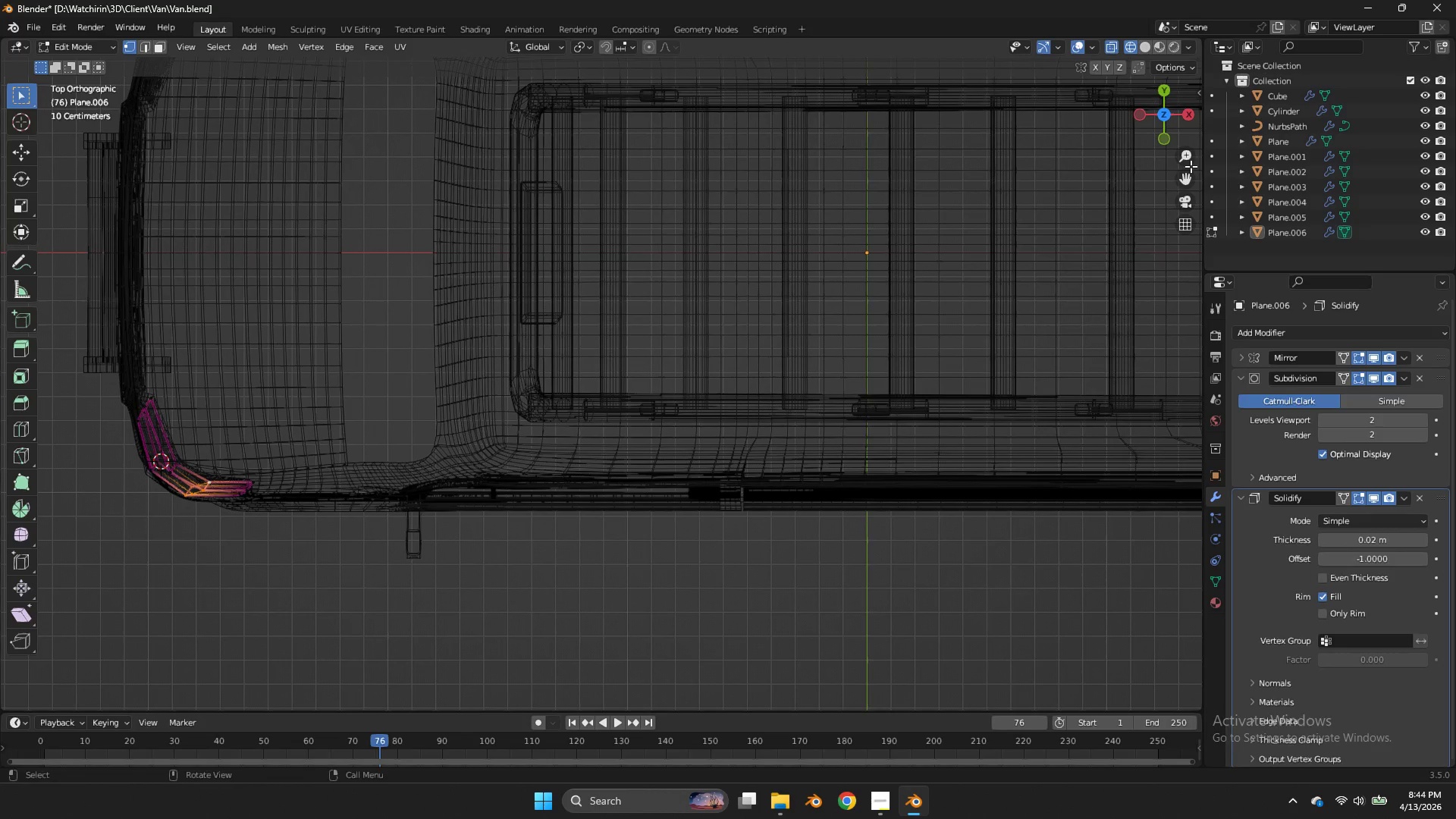 
left_click_drag(start_coordinate=[1183, 174], to_coordinate=[234, 62])
 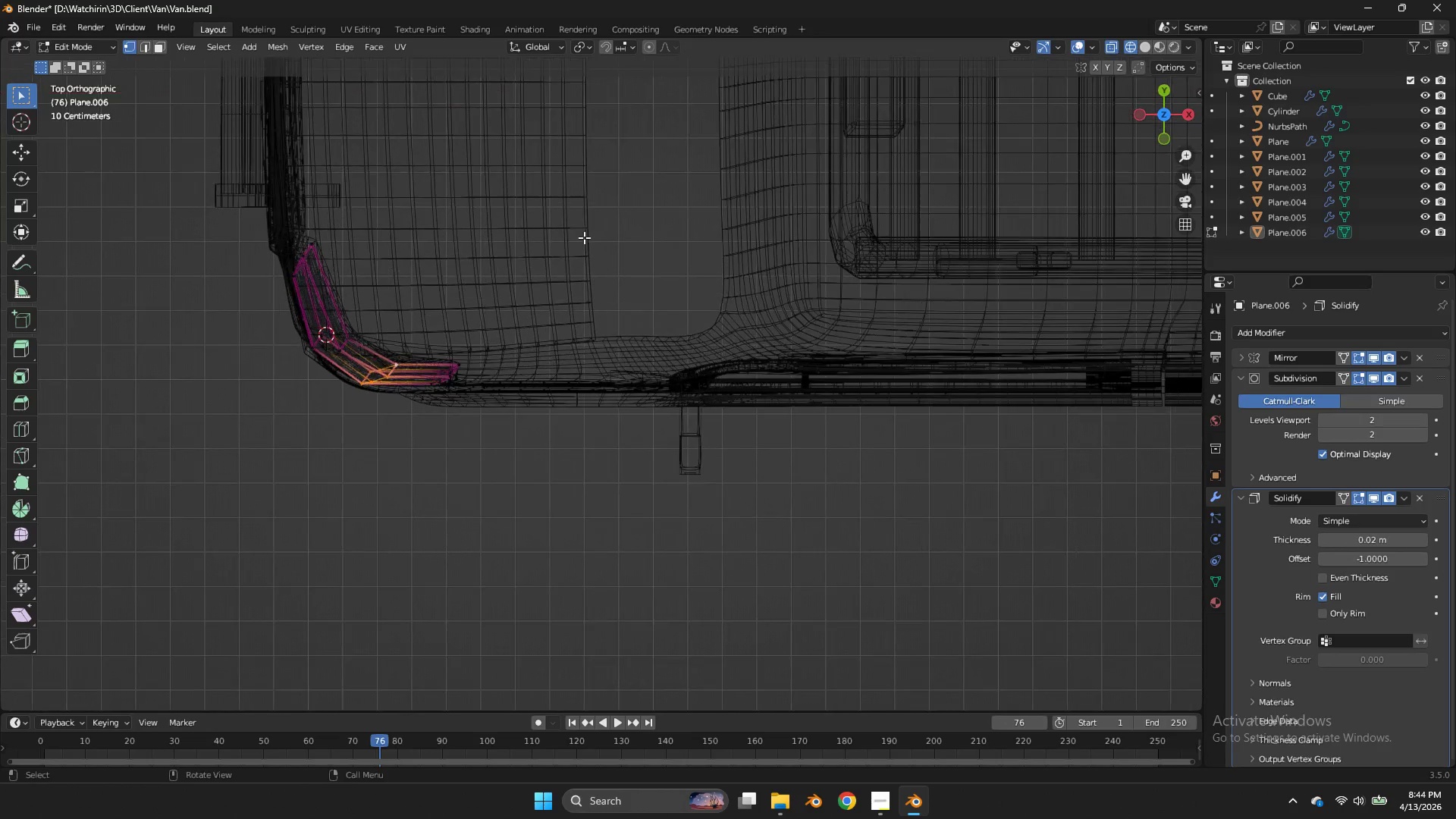 
scroll: coordinate [705, 240], scroll_direction: up, amount: 2.0
 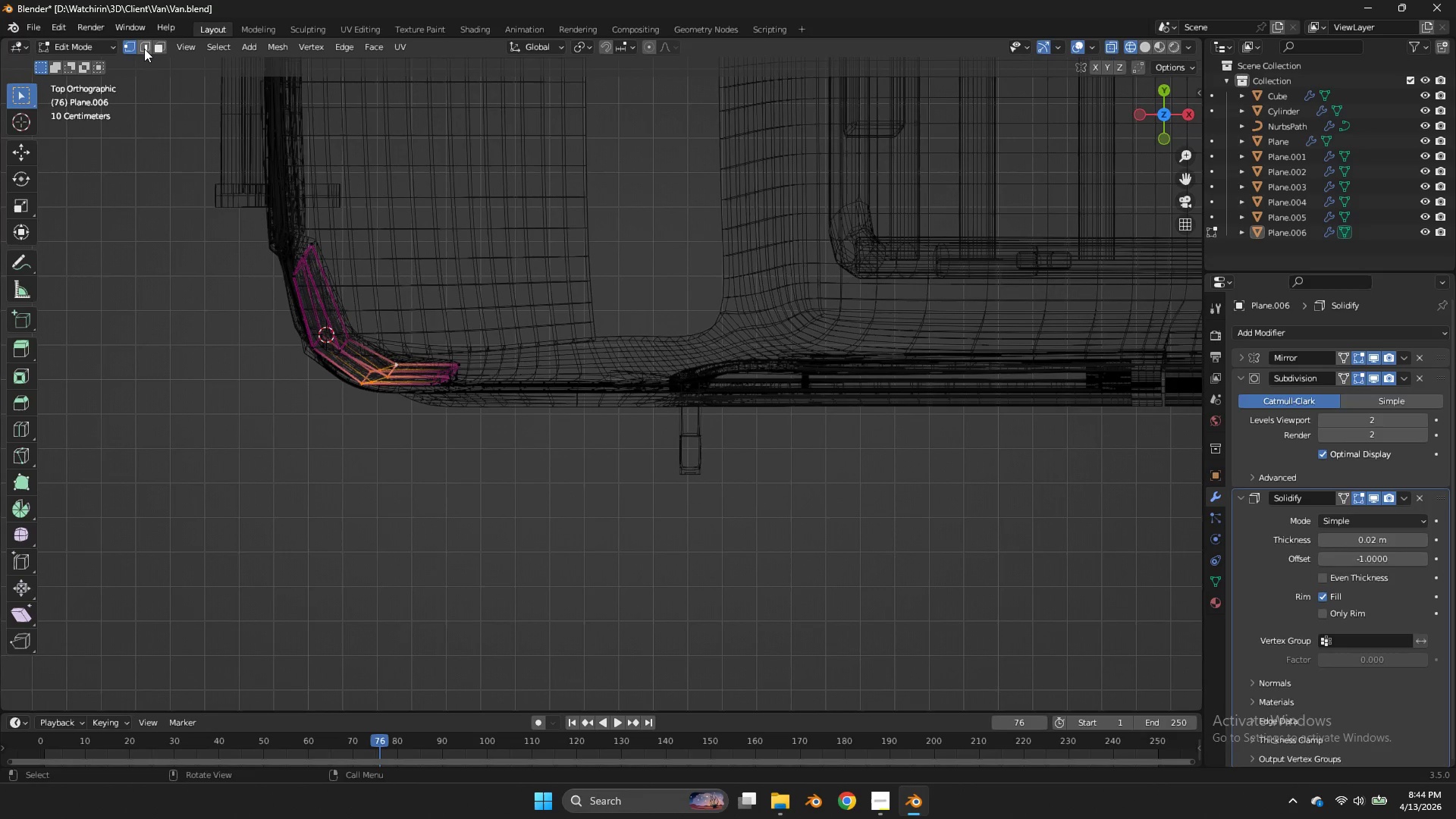 
left_click([143, 48])
 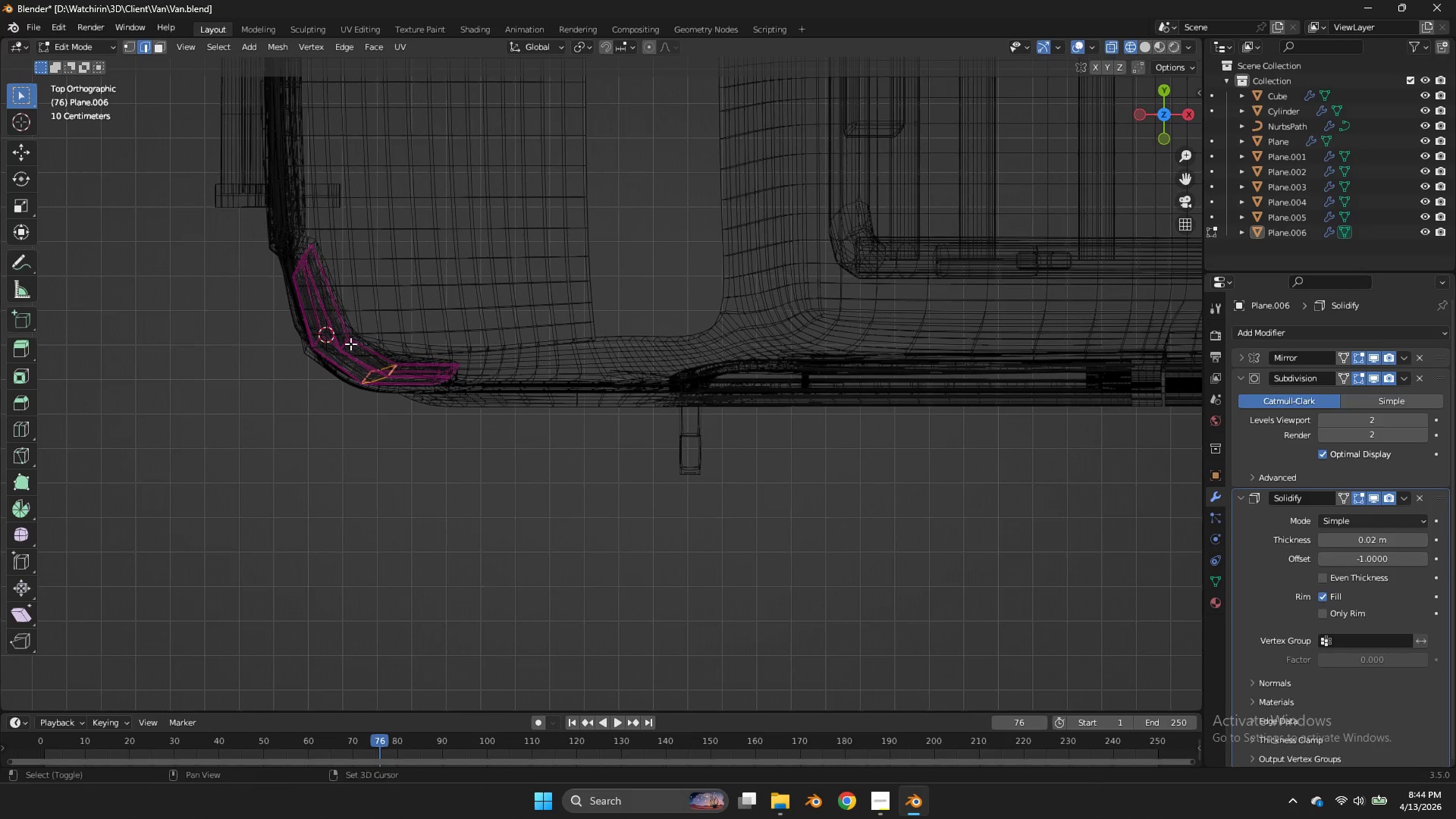 
hold_key(key=ShiftLeft, duration=1.14)
hold_key(key=AltLeft, duration=1.06)
left_click([346, 347])
 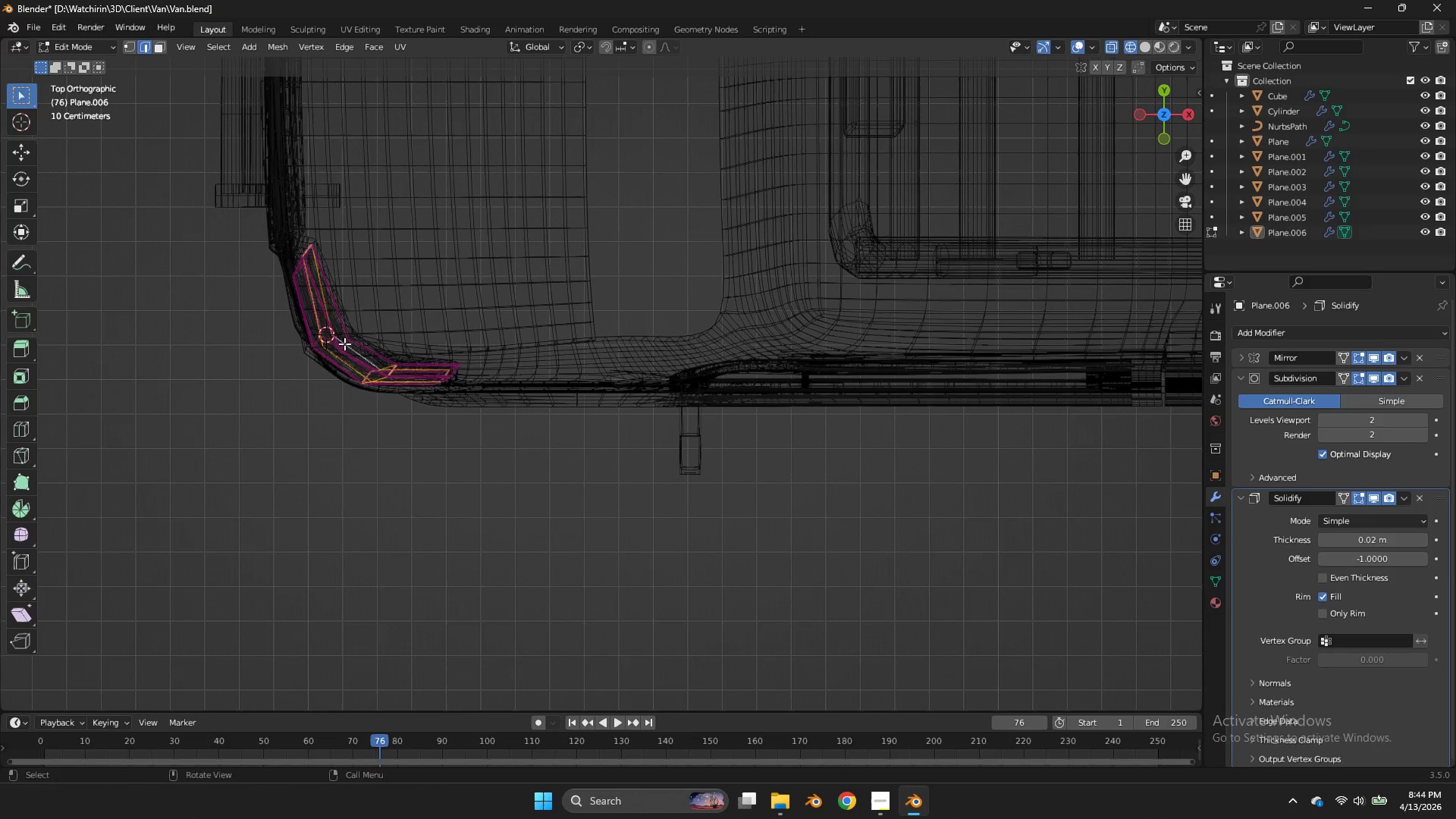 
key(Control+ControlLeft)
 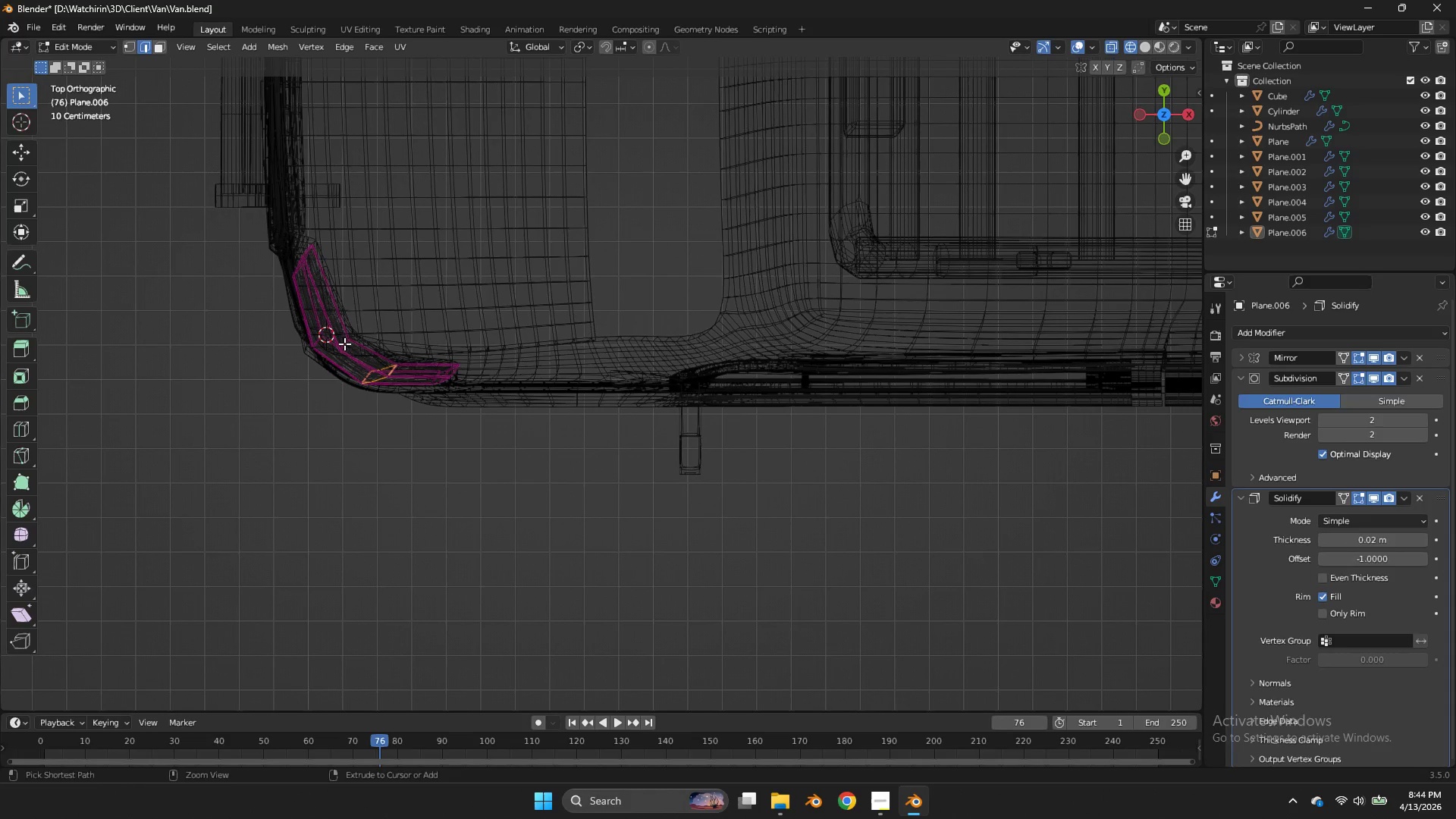 
key(Control+Z)
 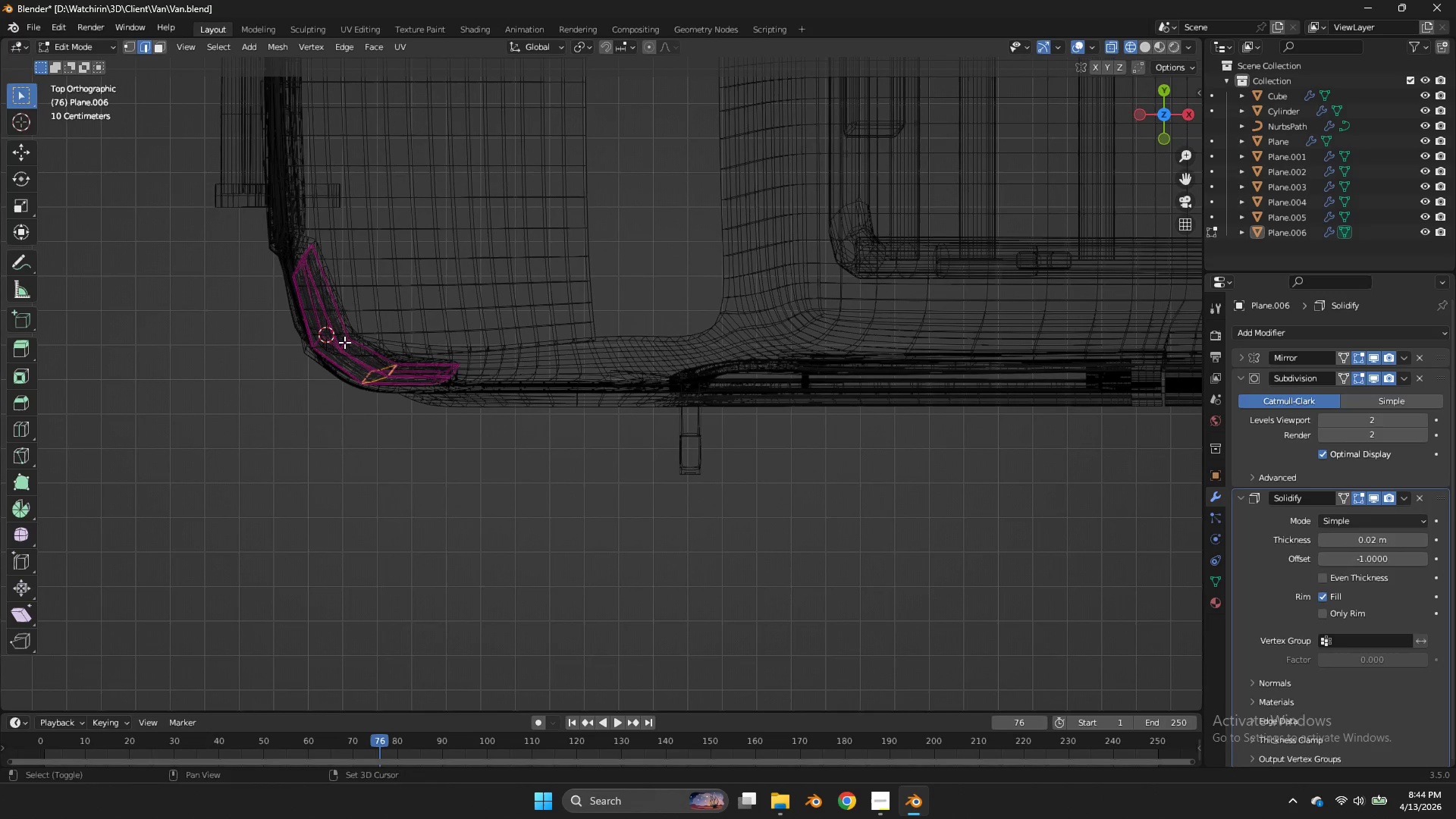 
hold_key(key=ShiftLeft, duration=1.36)
hold_key(key=AltLeft, duration=1.3)
left_click([344, 342])
 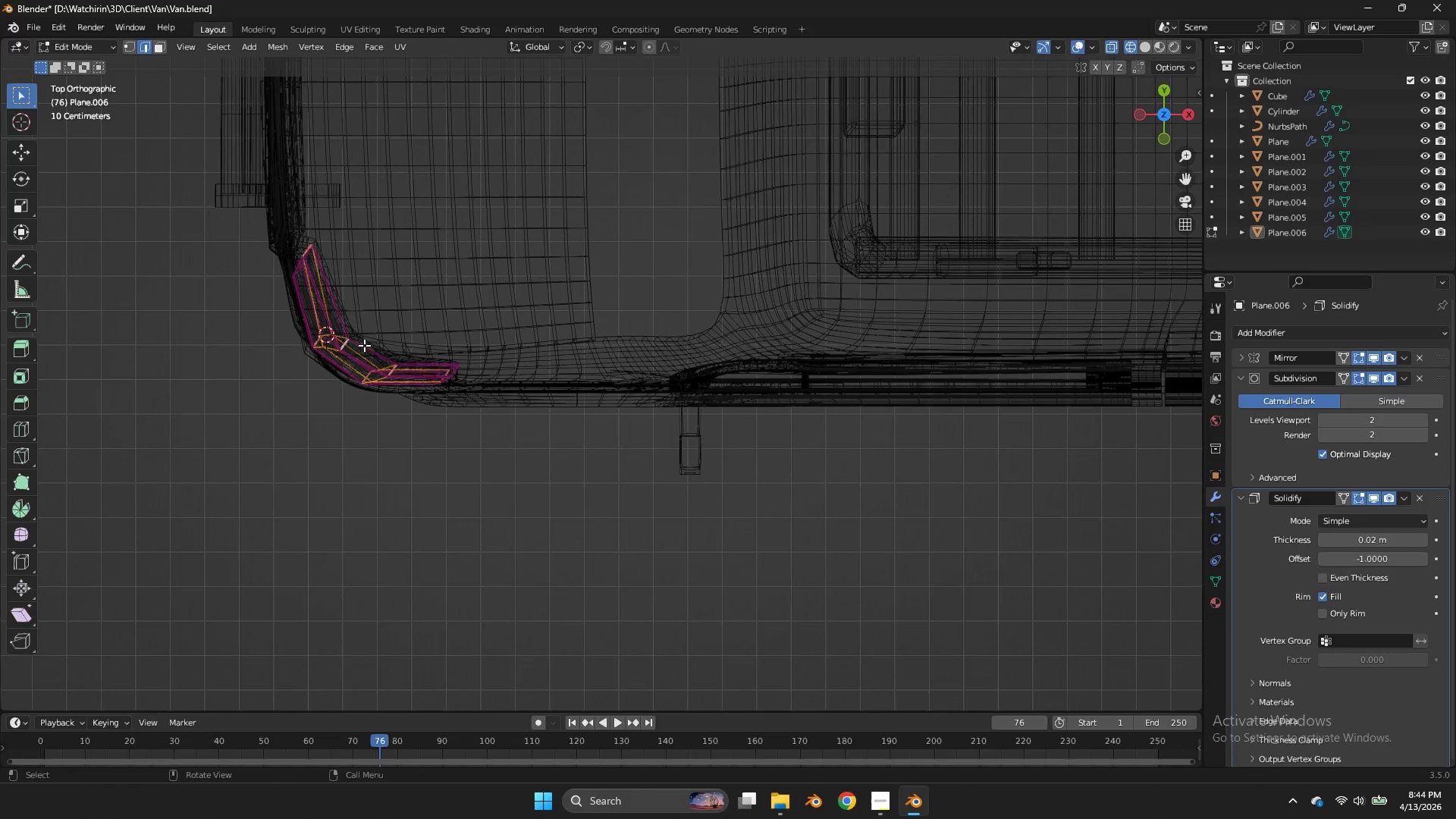 
hold_key(key=AltLeft, duration=1.05)
double_click([348, 363])
 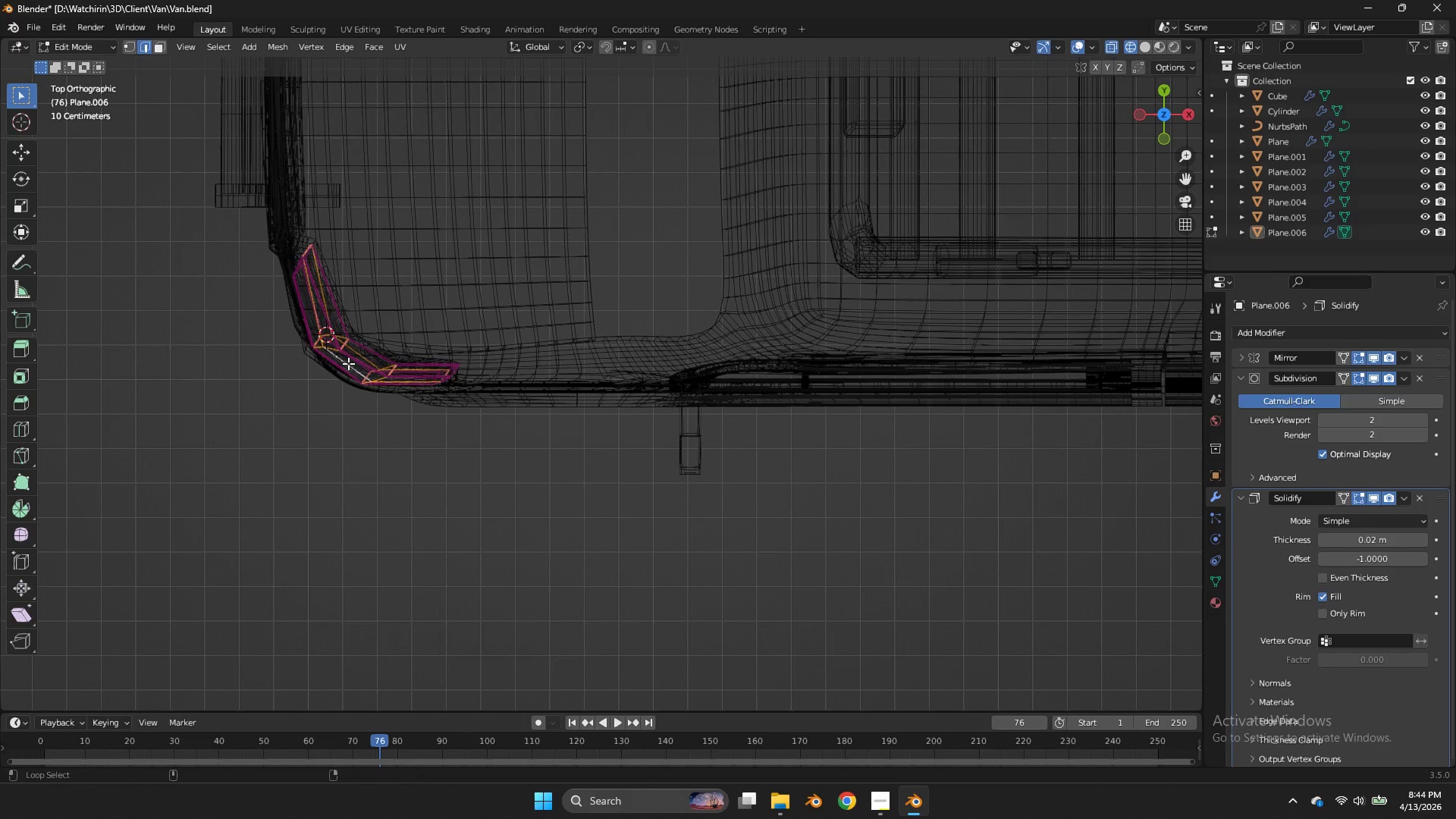 
triple_click([348, 363])
 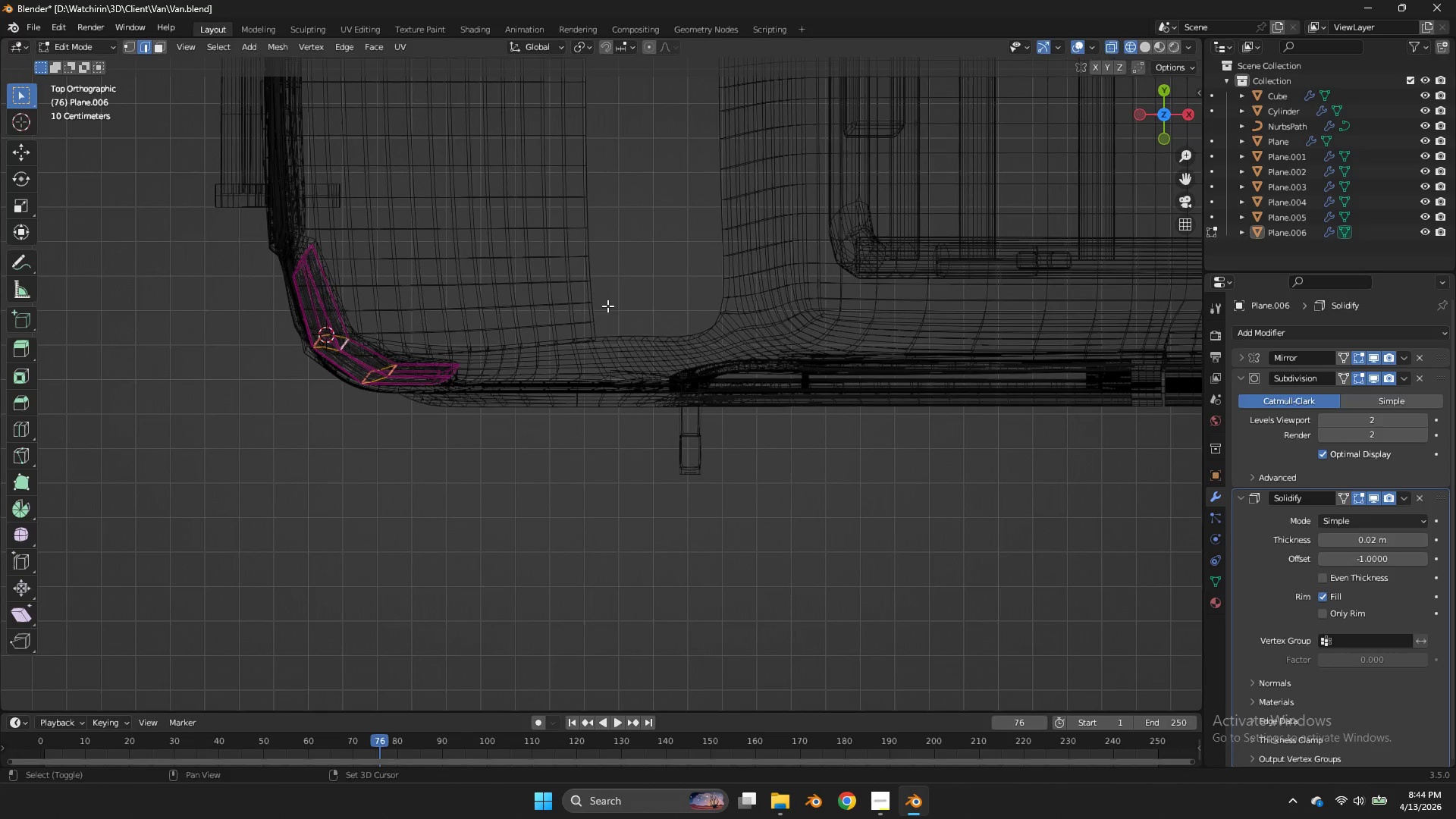 
key(Shift+E)
 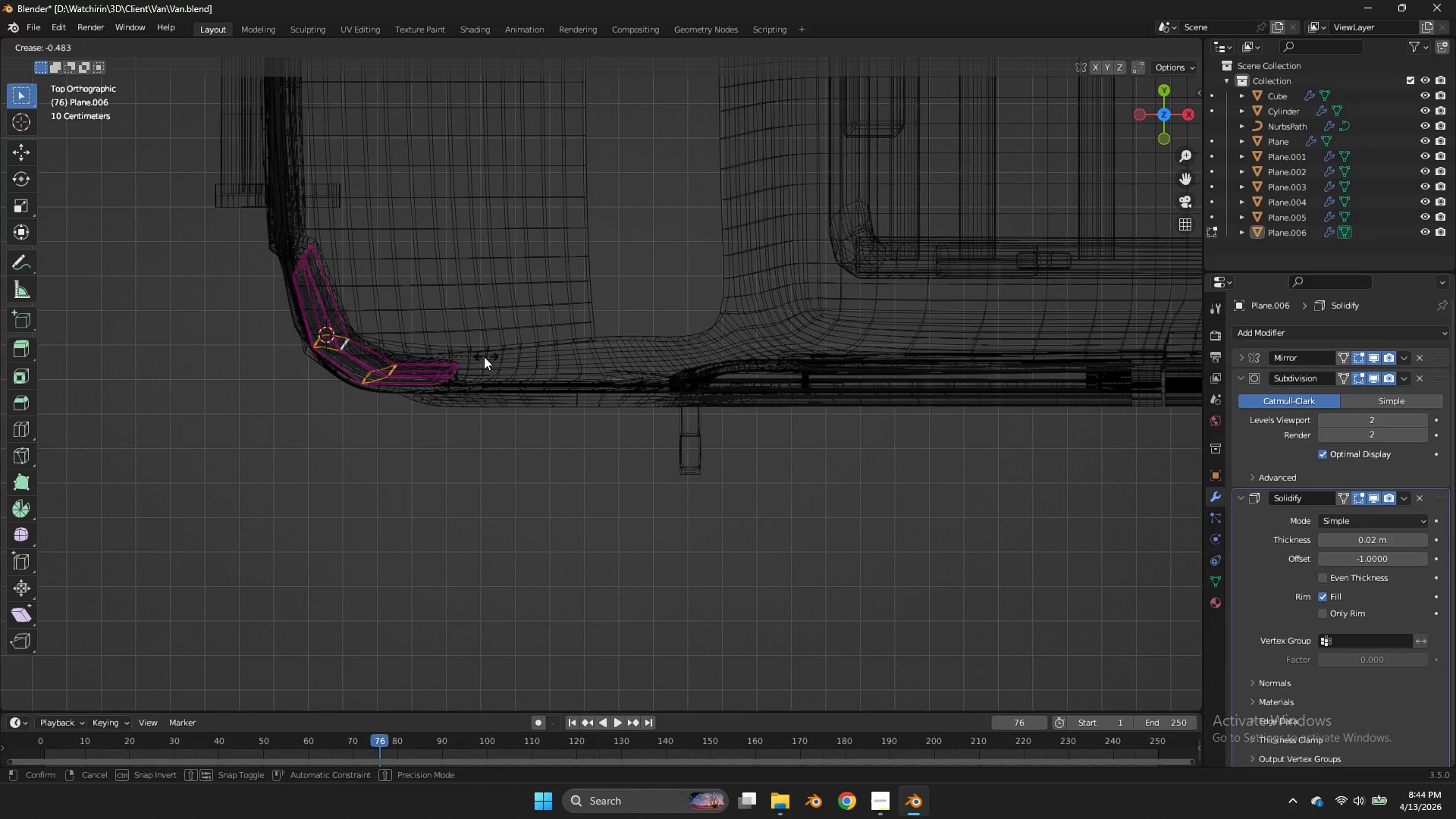 
left_click([469, 356])
 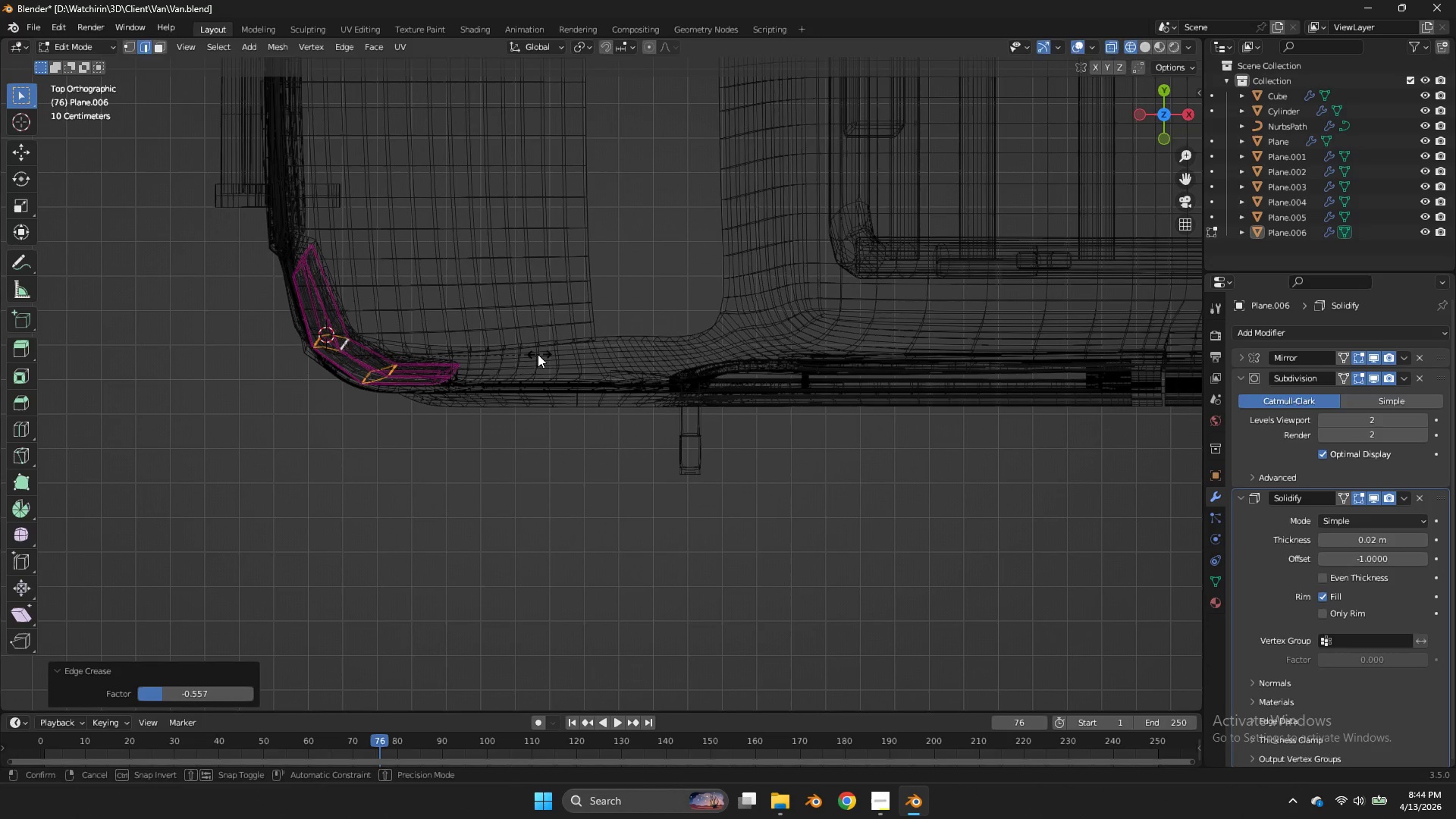 
key(Shift+E)
 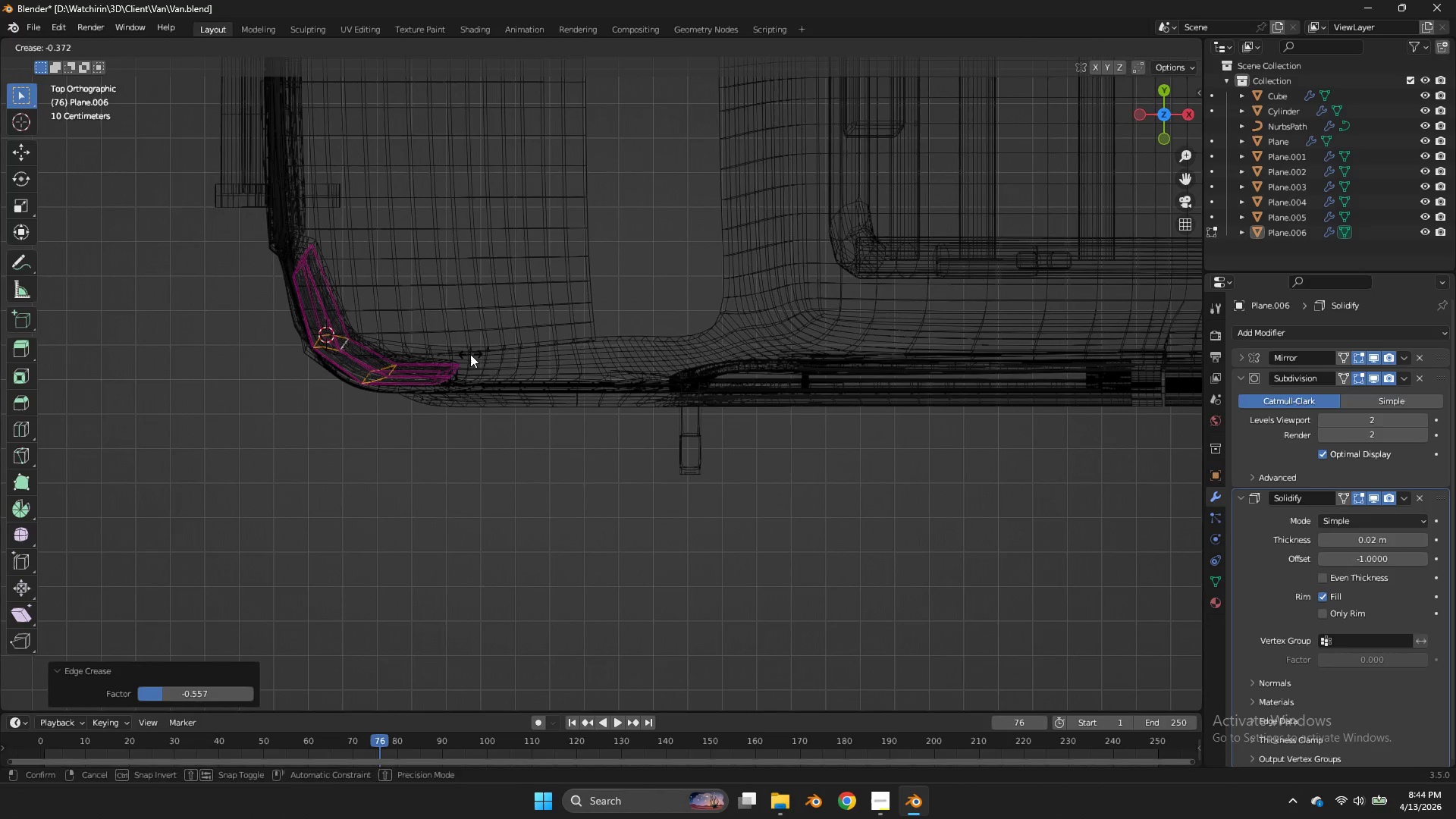 
left_click([470, 354])
 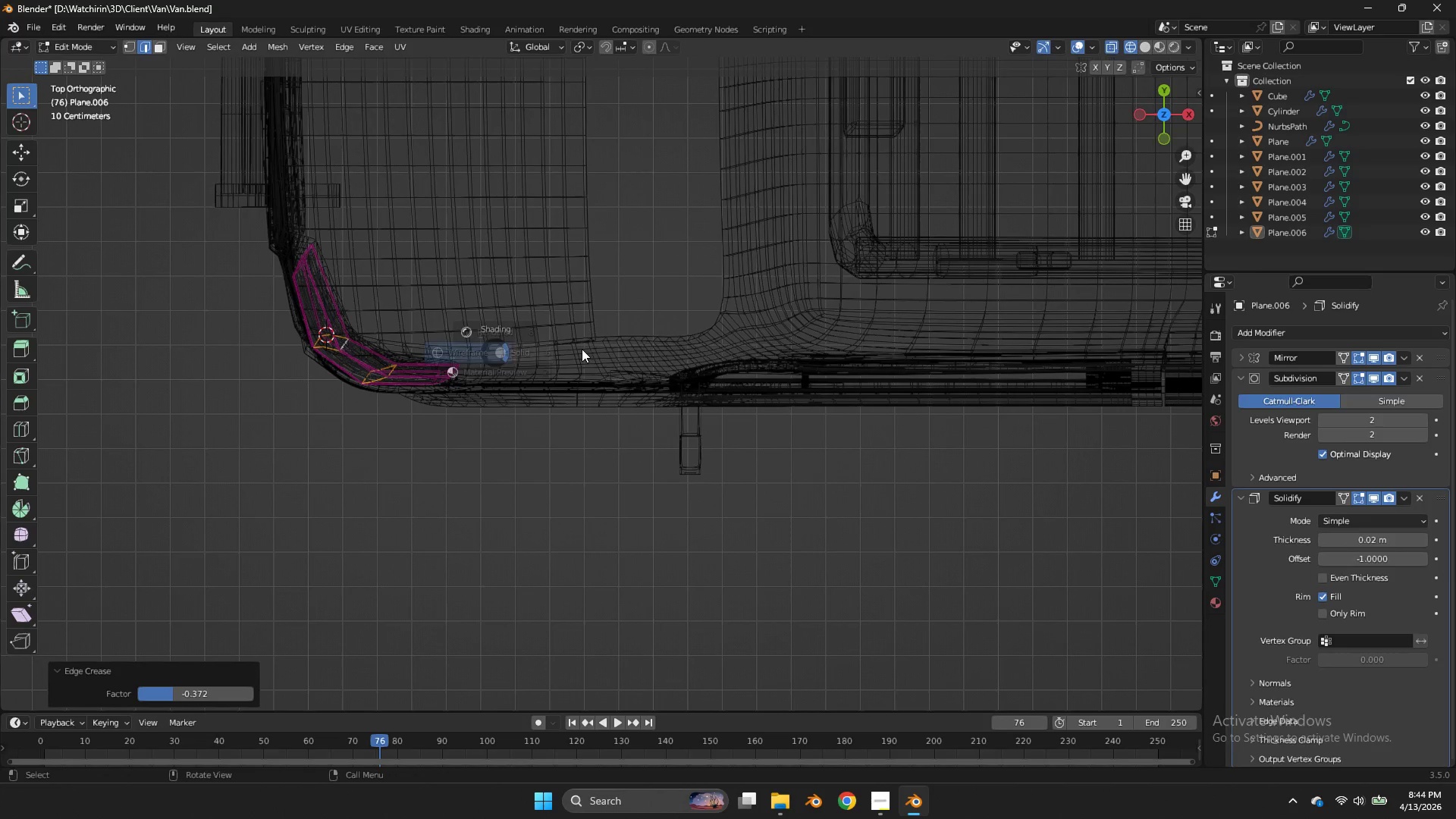 
key(Z)
 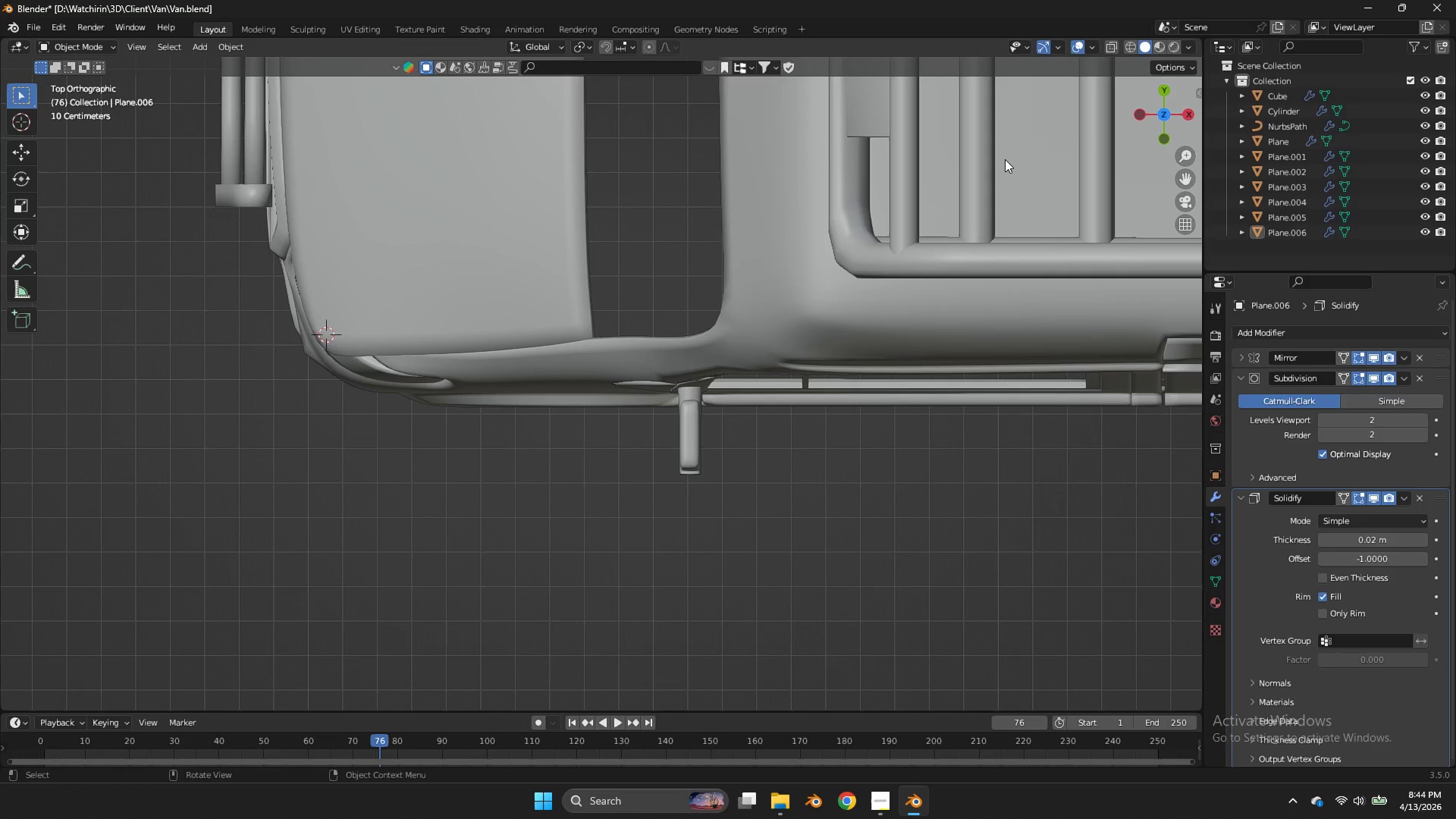 
key(Tab)
 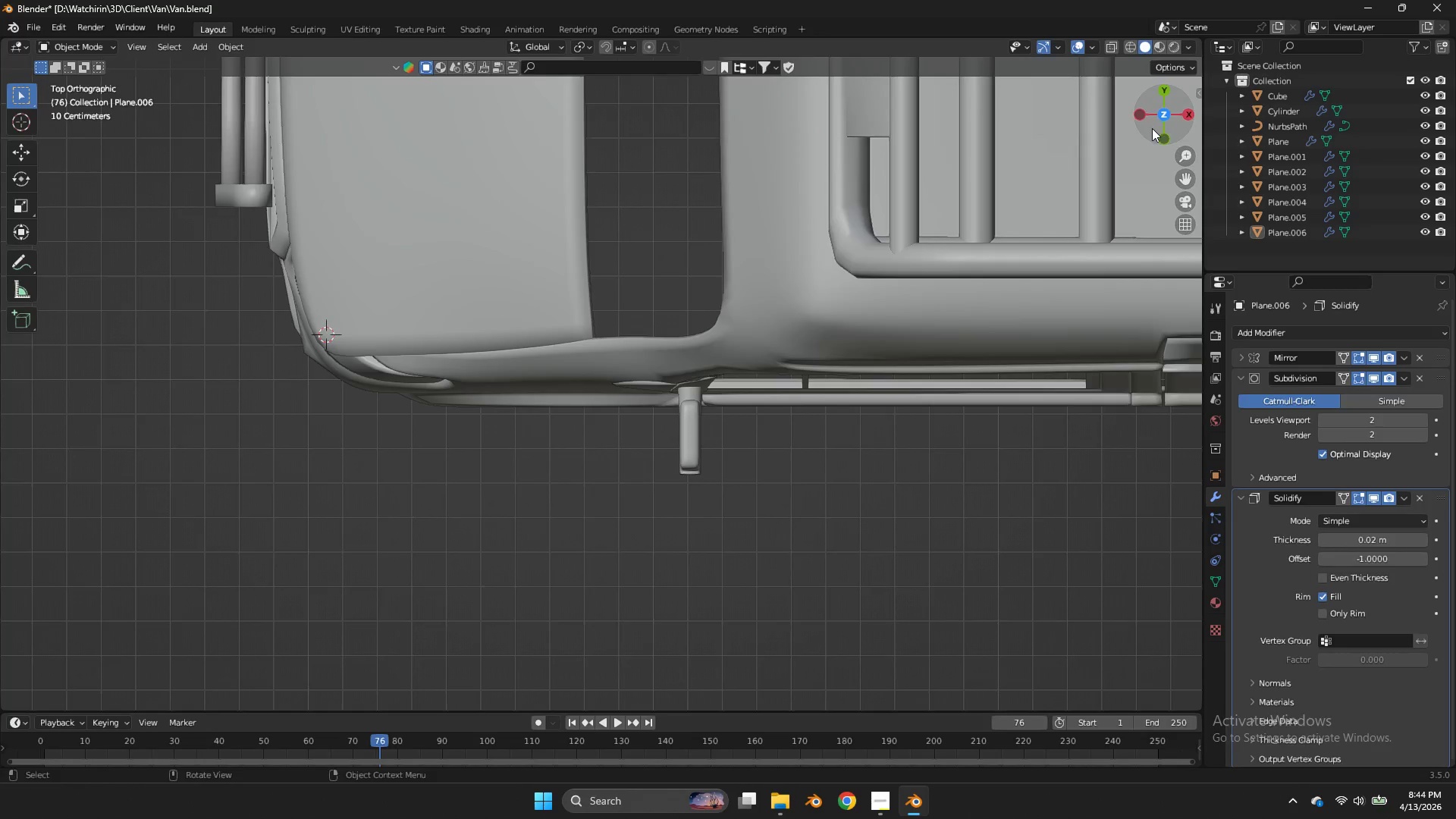 
left_click_drag(start_coordinate=[1152, 128], to_coordinate=[89, 582])
 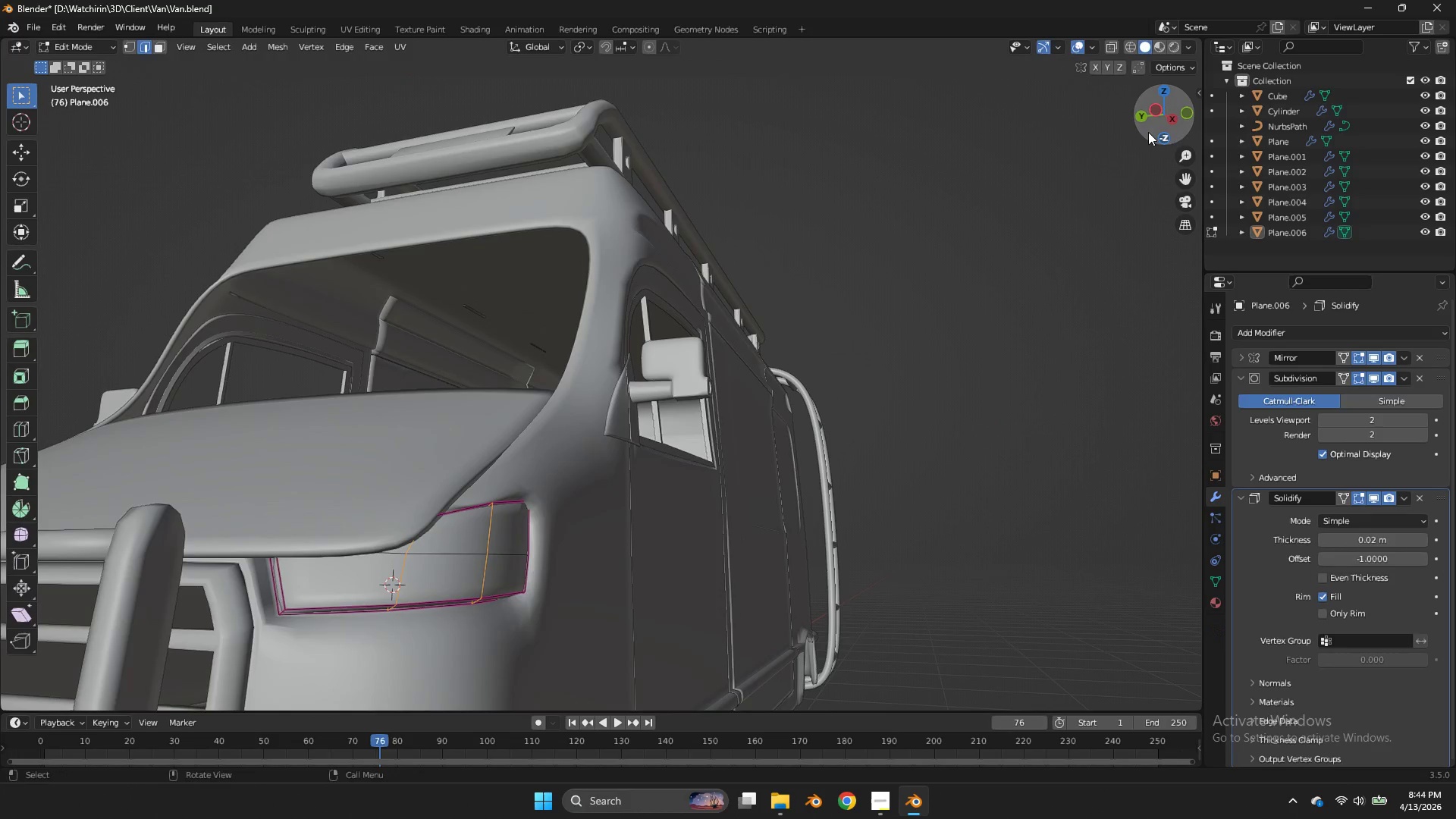 
key(Tab)
 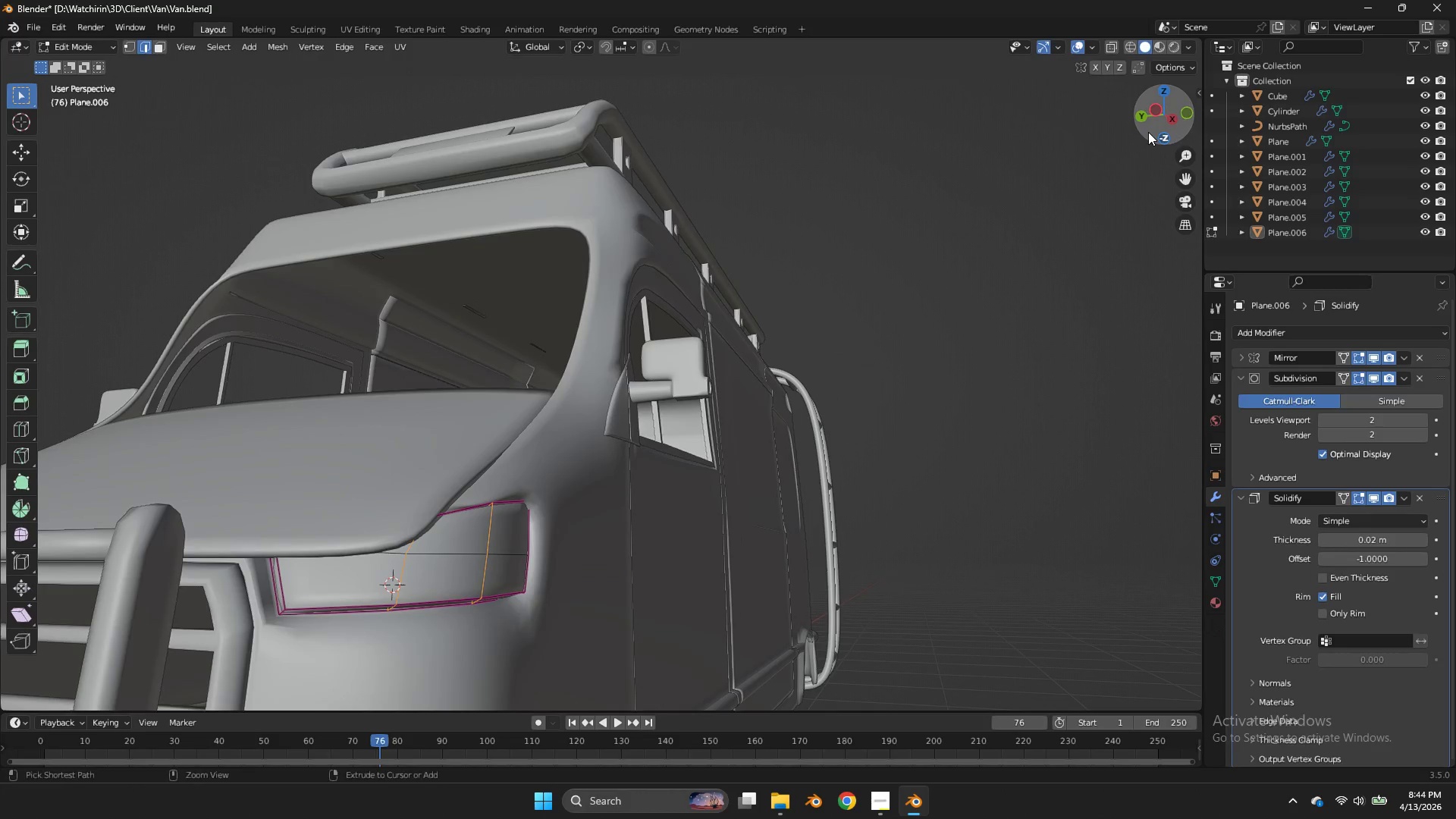 
key(Control+ControlLeft)
 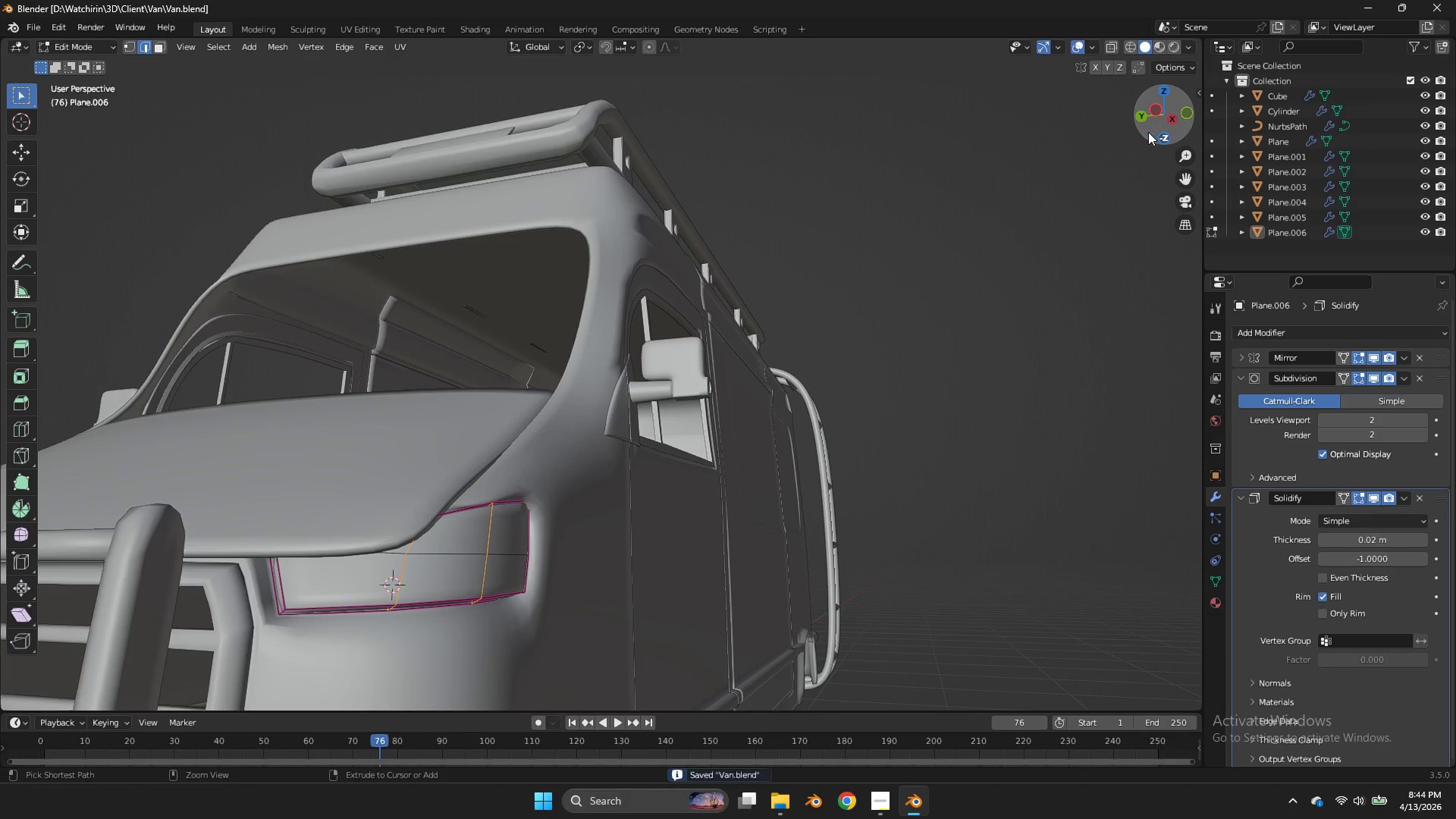 
key(Control+S)
 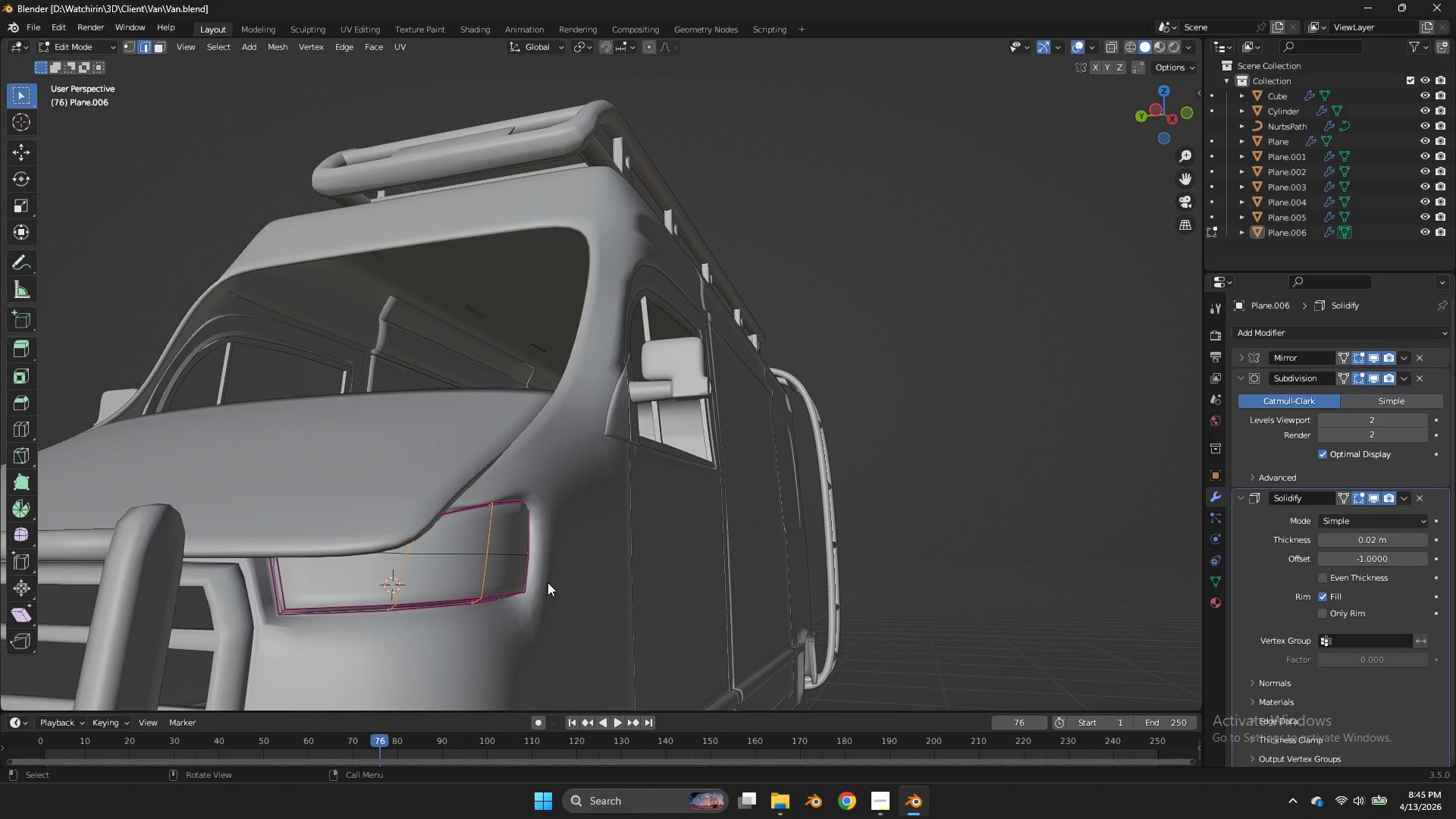 
wait(7.16)
 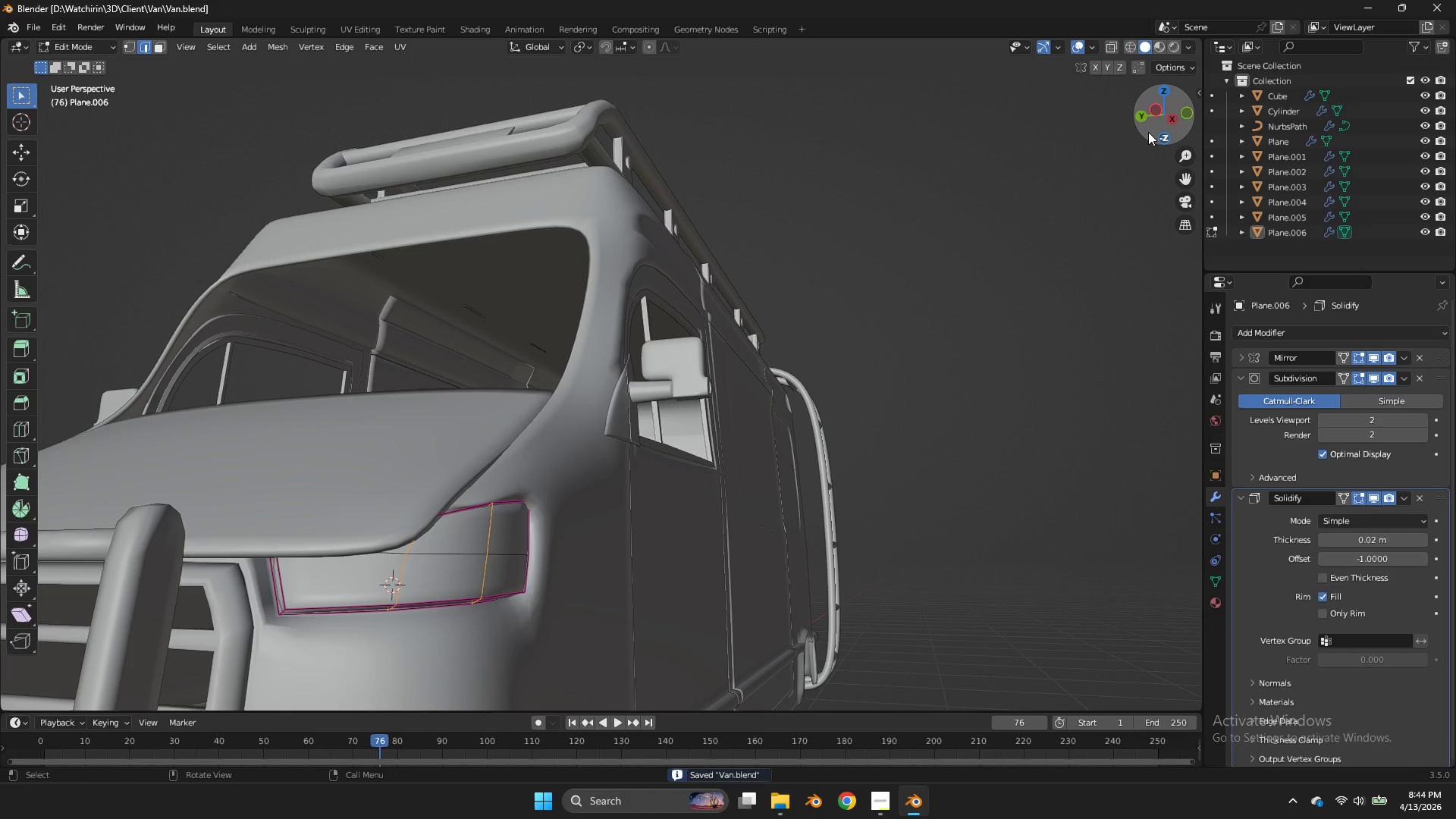 
left_click([162, 46])
 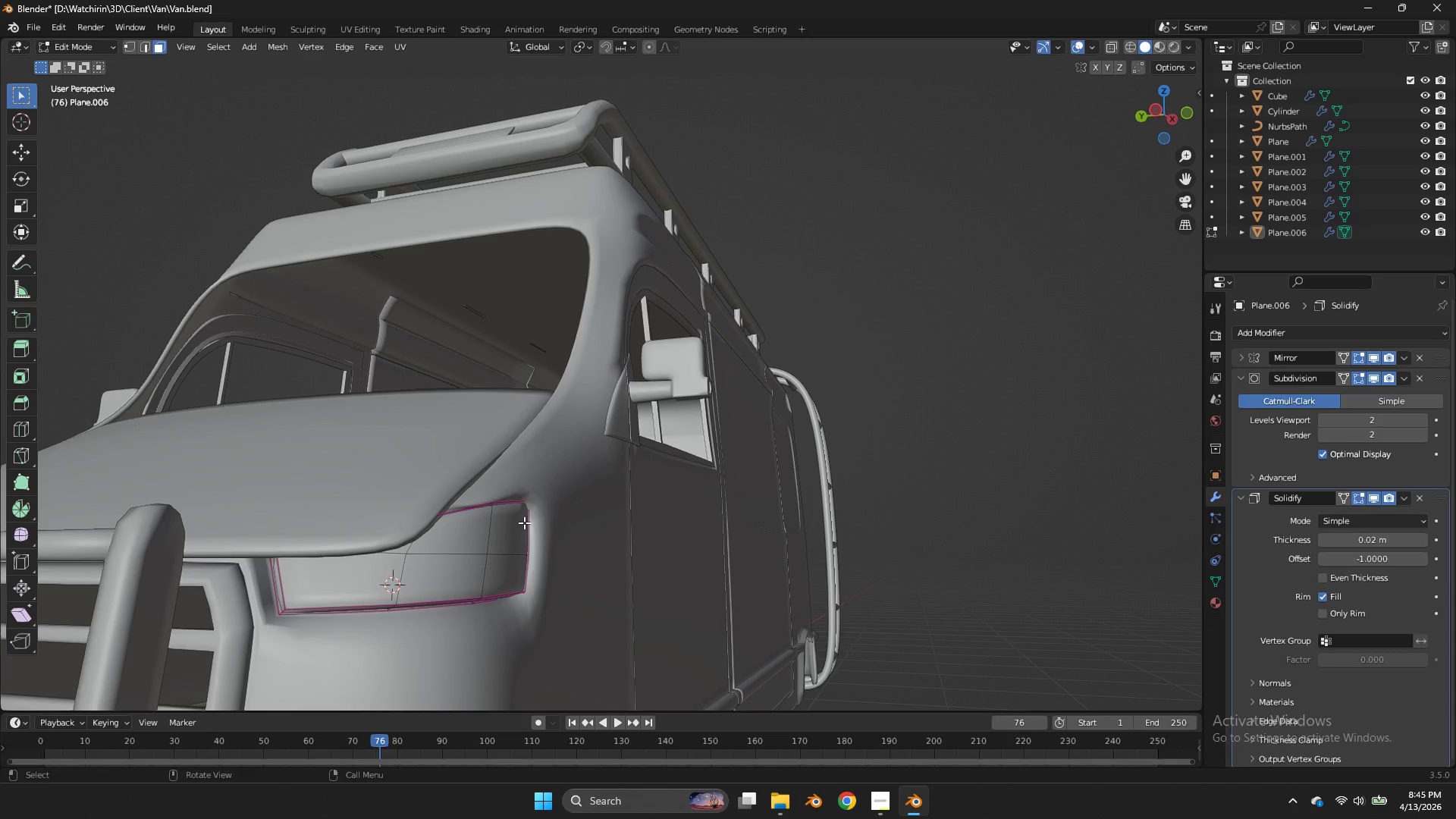 
left_click([523, 522])
 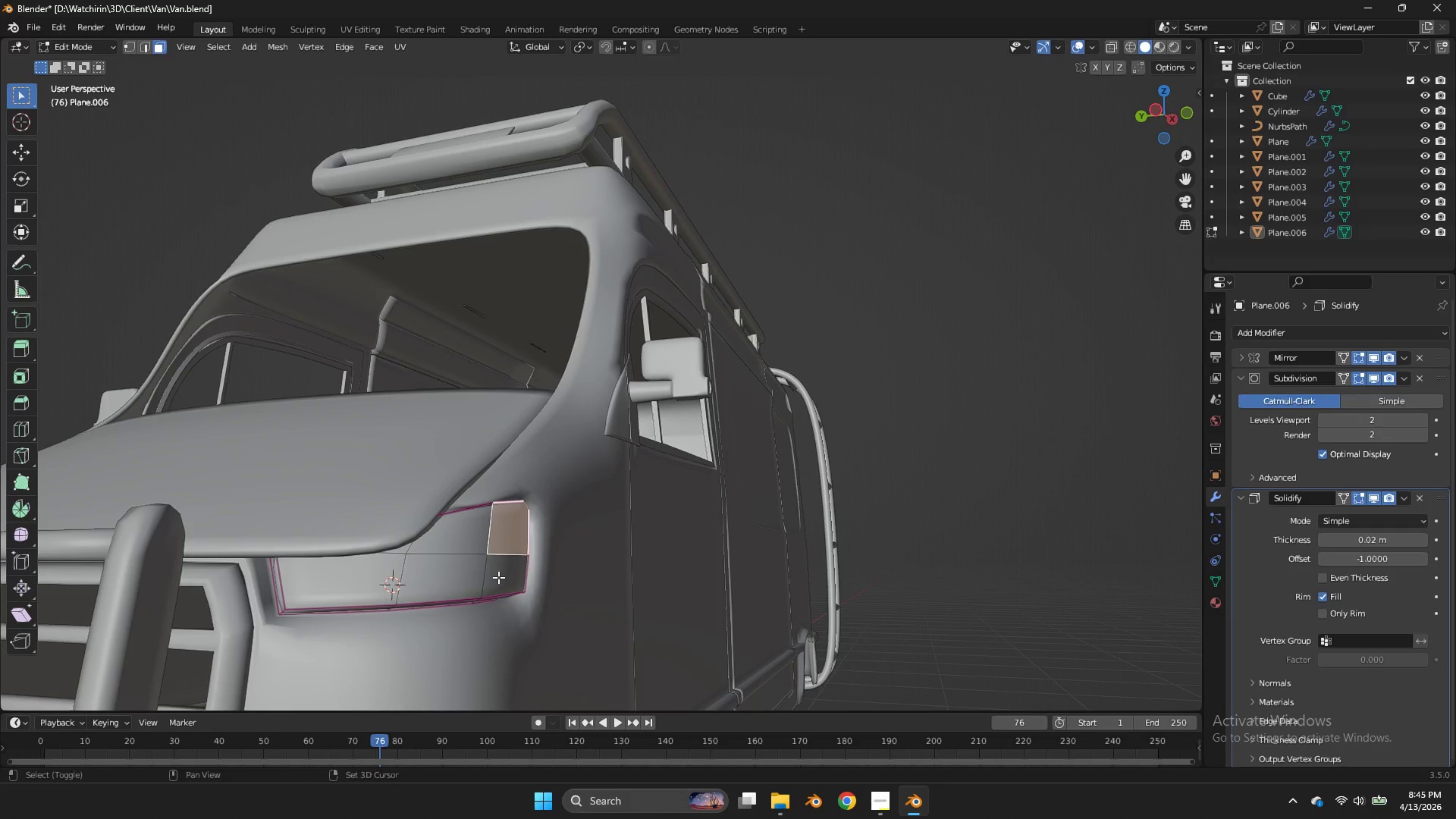 
hold_key(key=ShiftLeft, duration=1.89)
left_click([498, 577])
 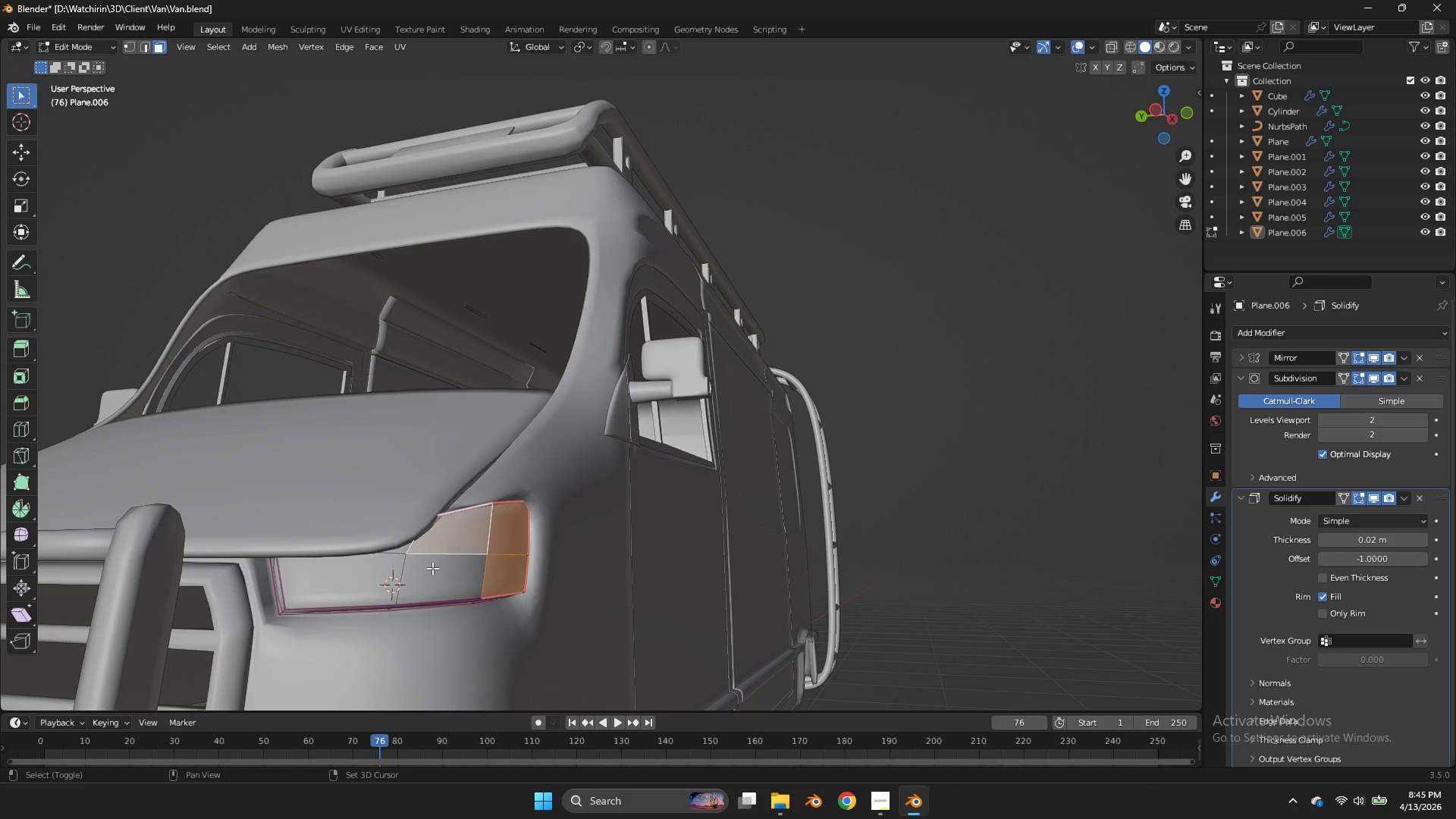 
triple_click([432, 568])
 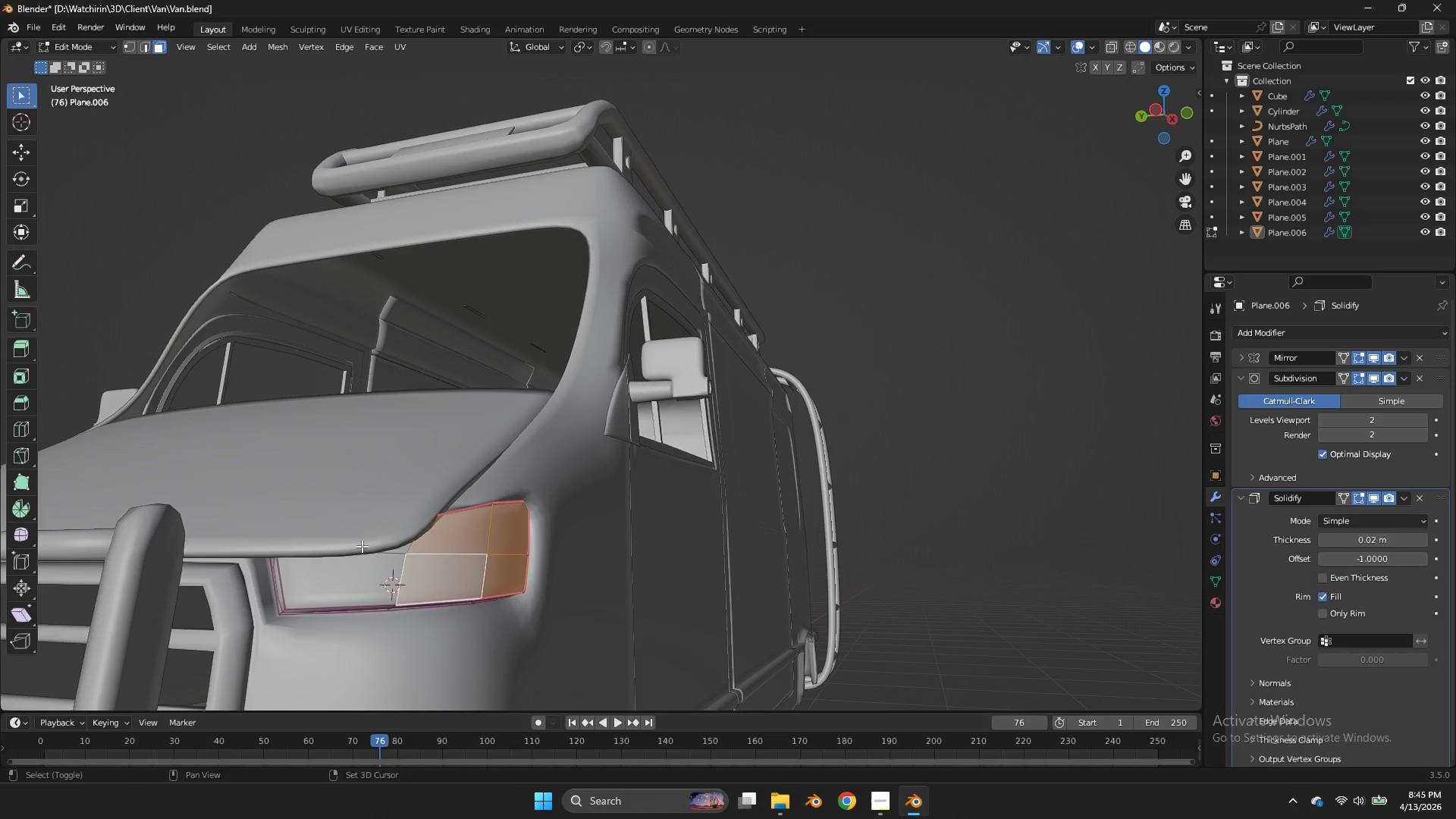 
triple_click([362, 546])
 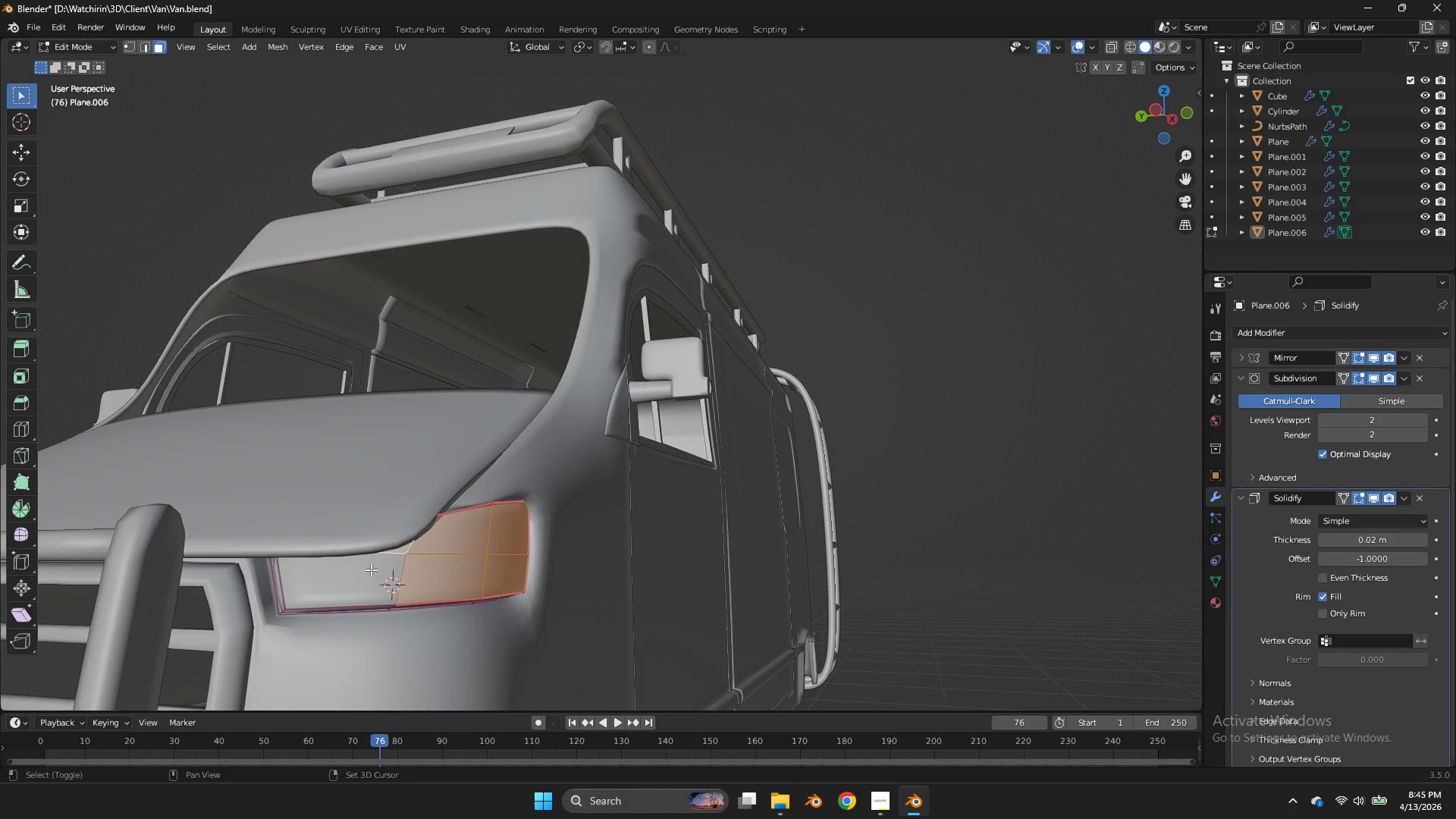 
triple_click([371, 570])
 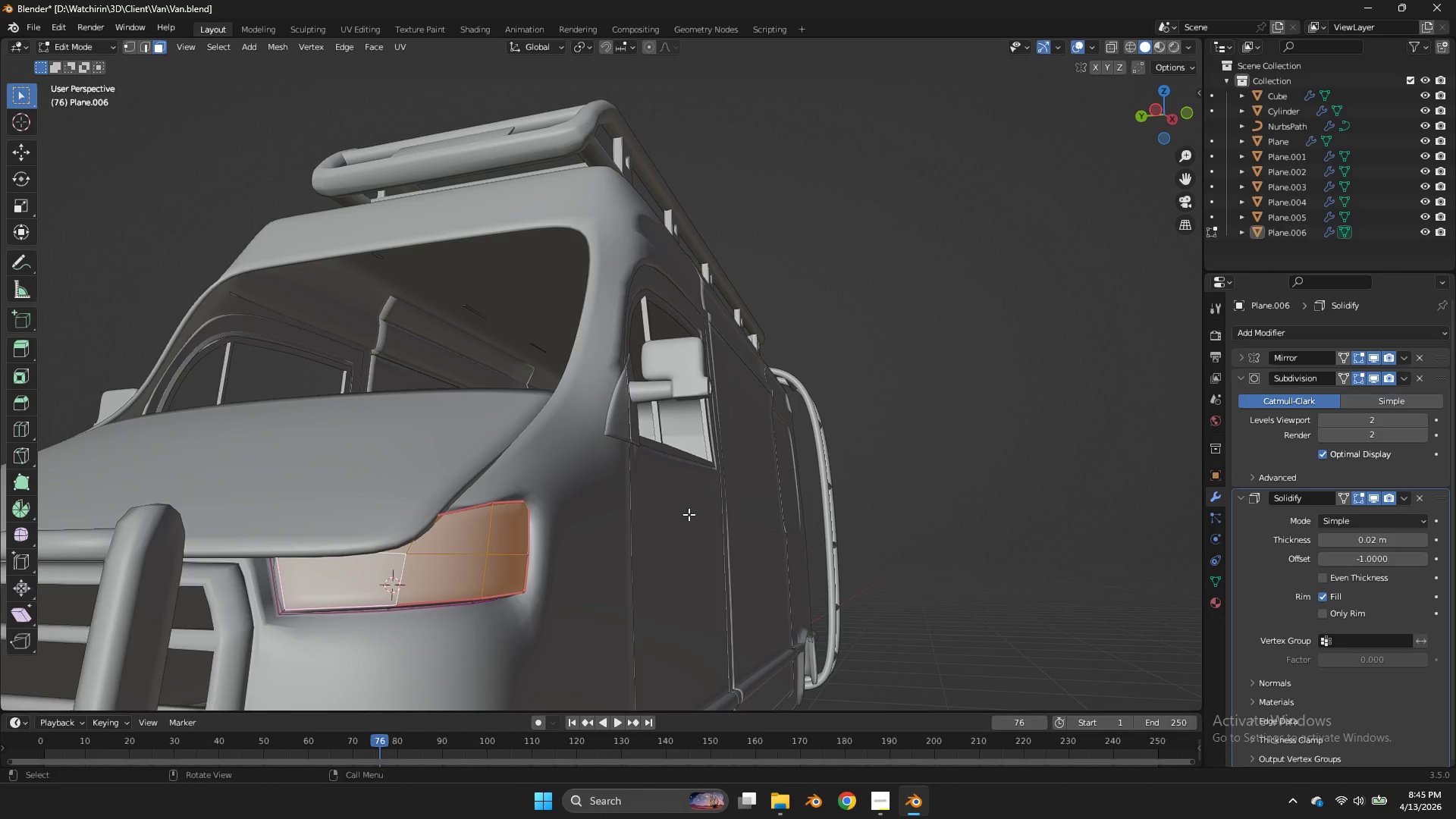 
key(I)
 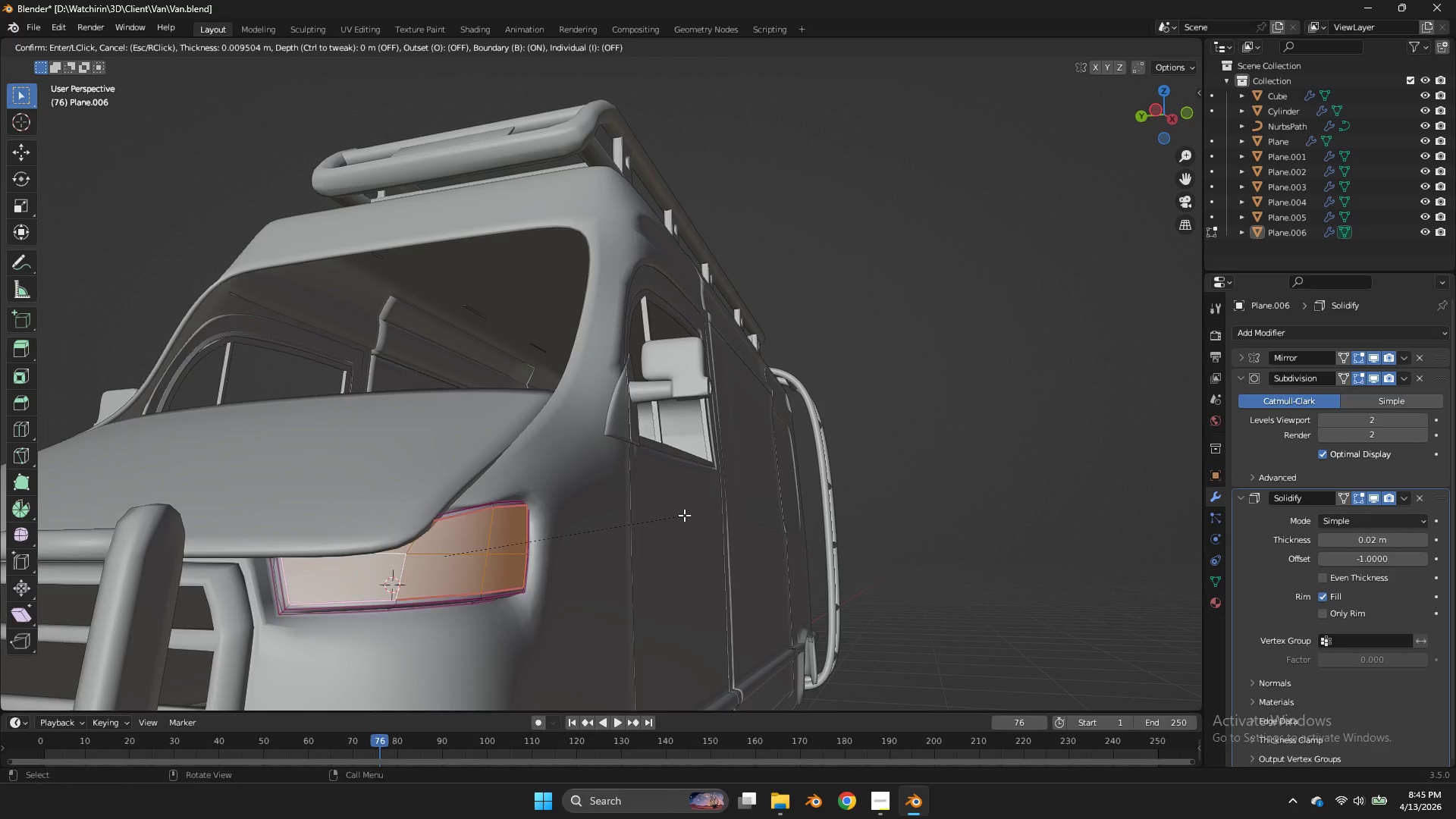 
hold_key(key=ShiftLeft, duration=0.53)
left_click([676, 518])
 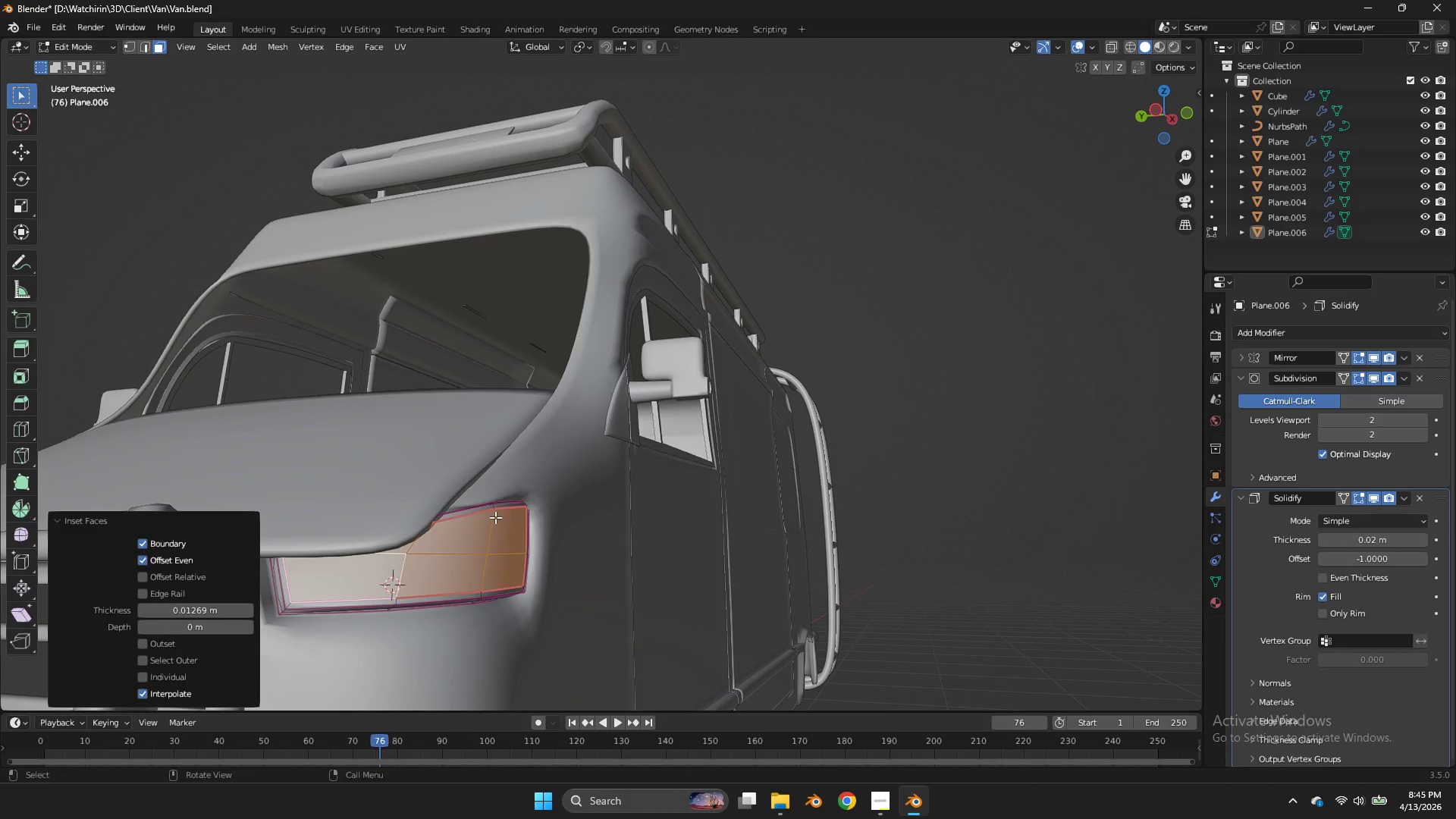 
key(Tab)
 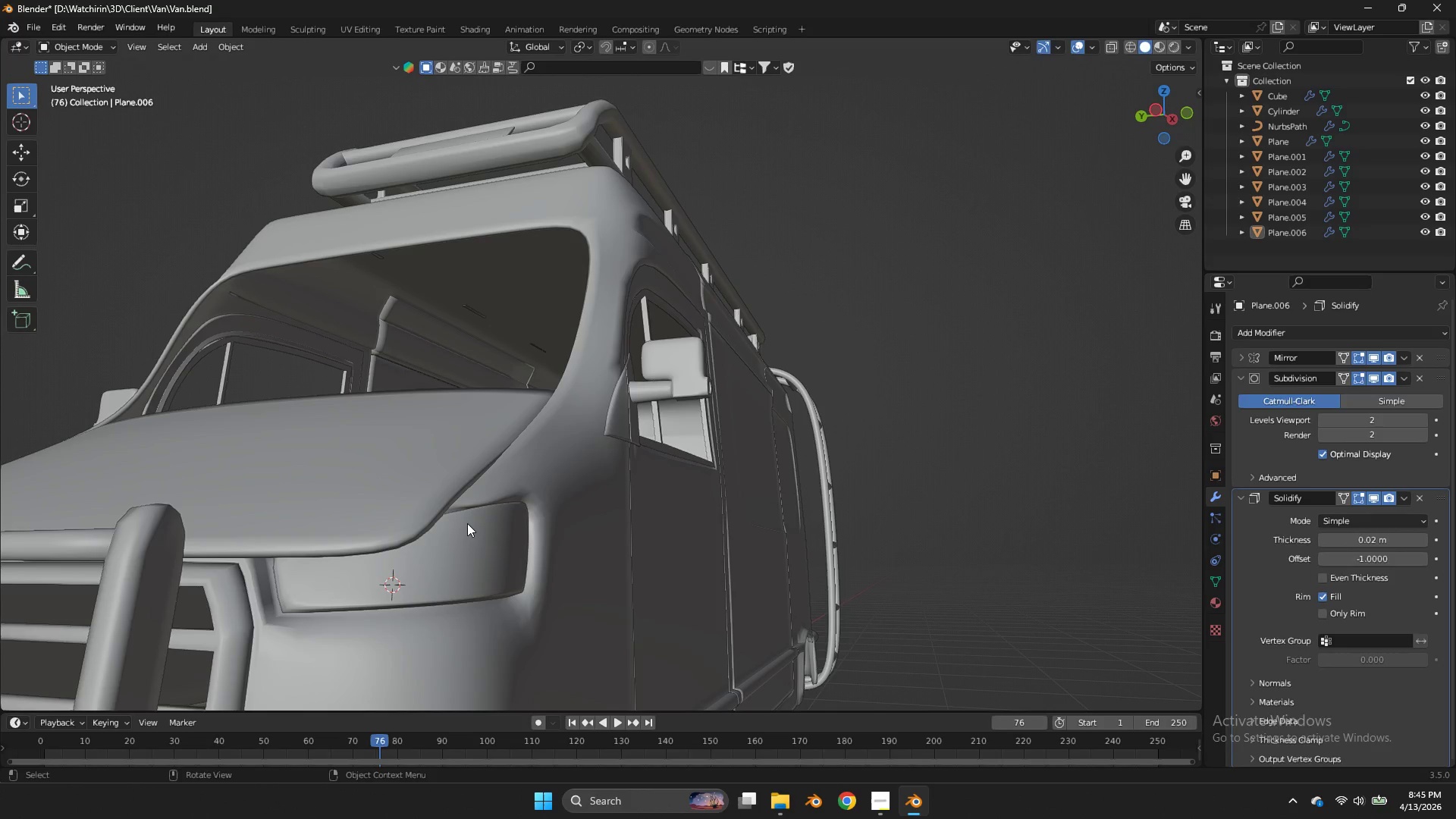 
left_click([420, 526])
 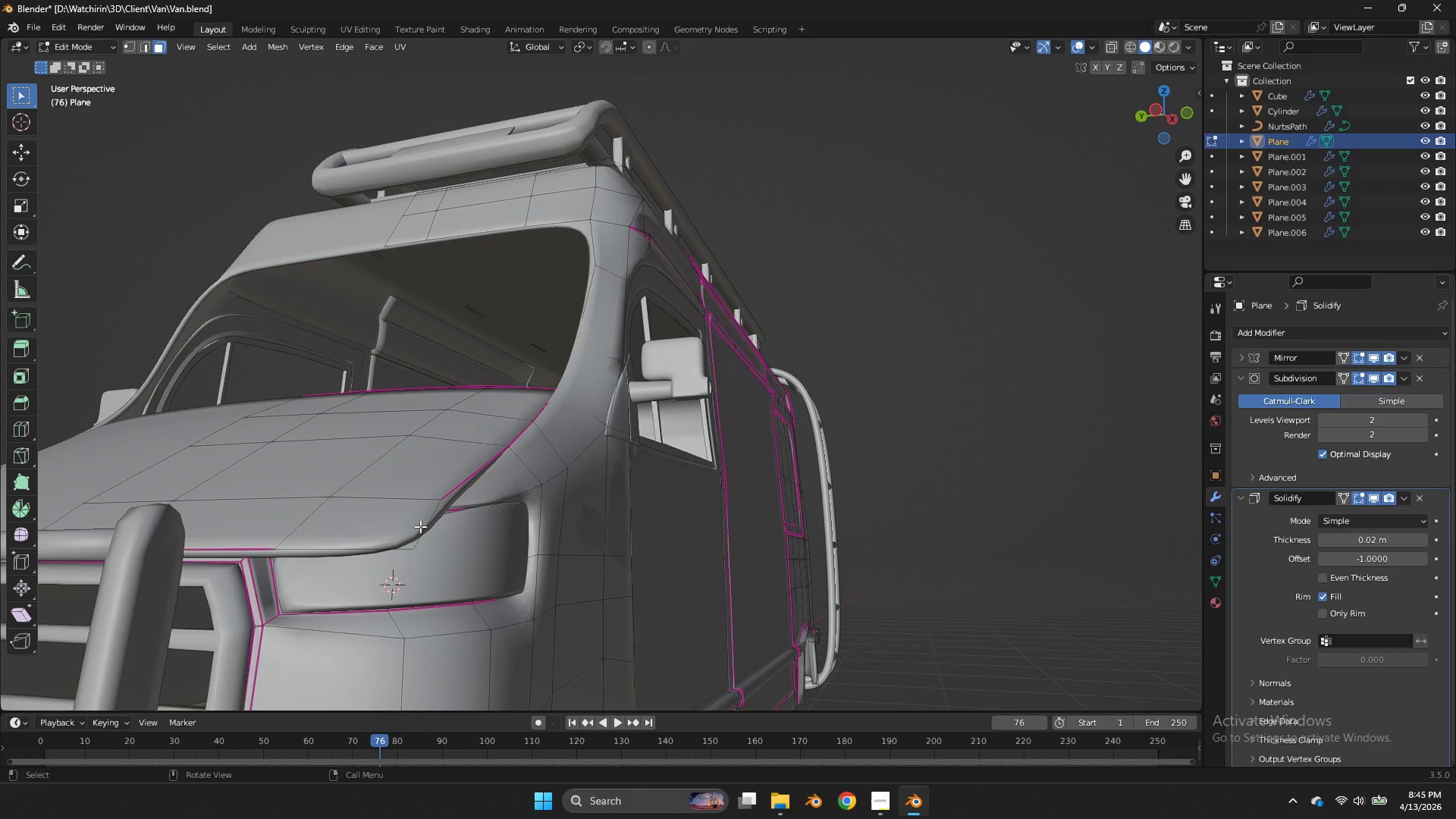 
key(Tab)
 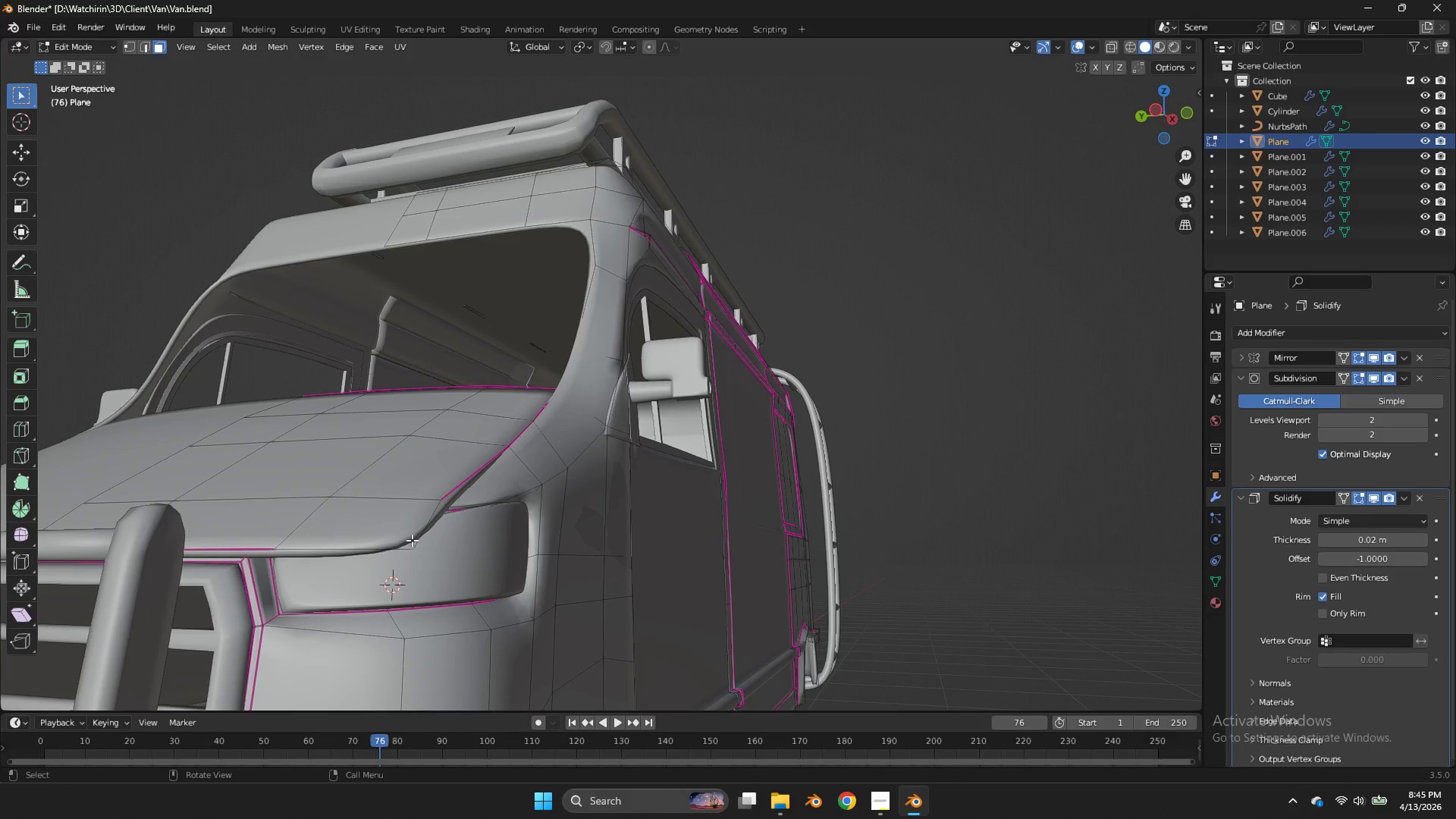 
left_click([412, 540])
 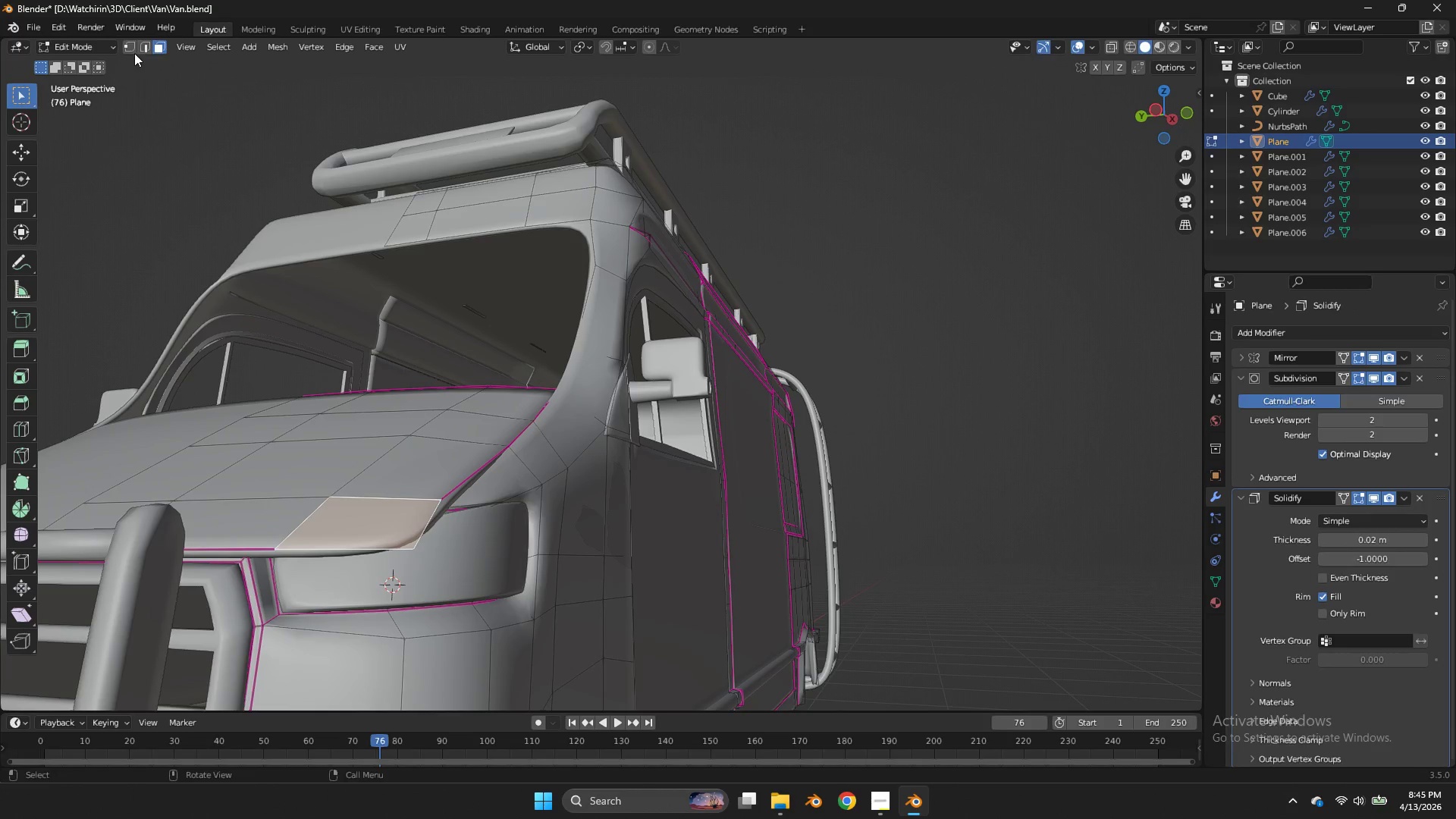 
left_click([134, 45])
 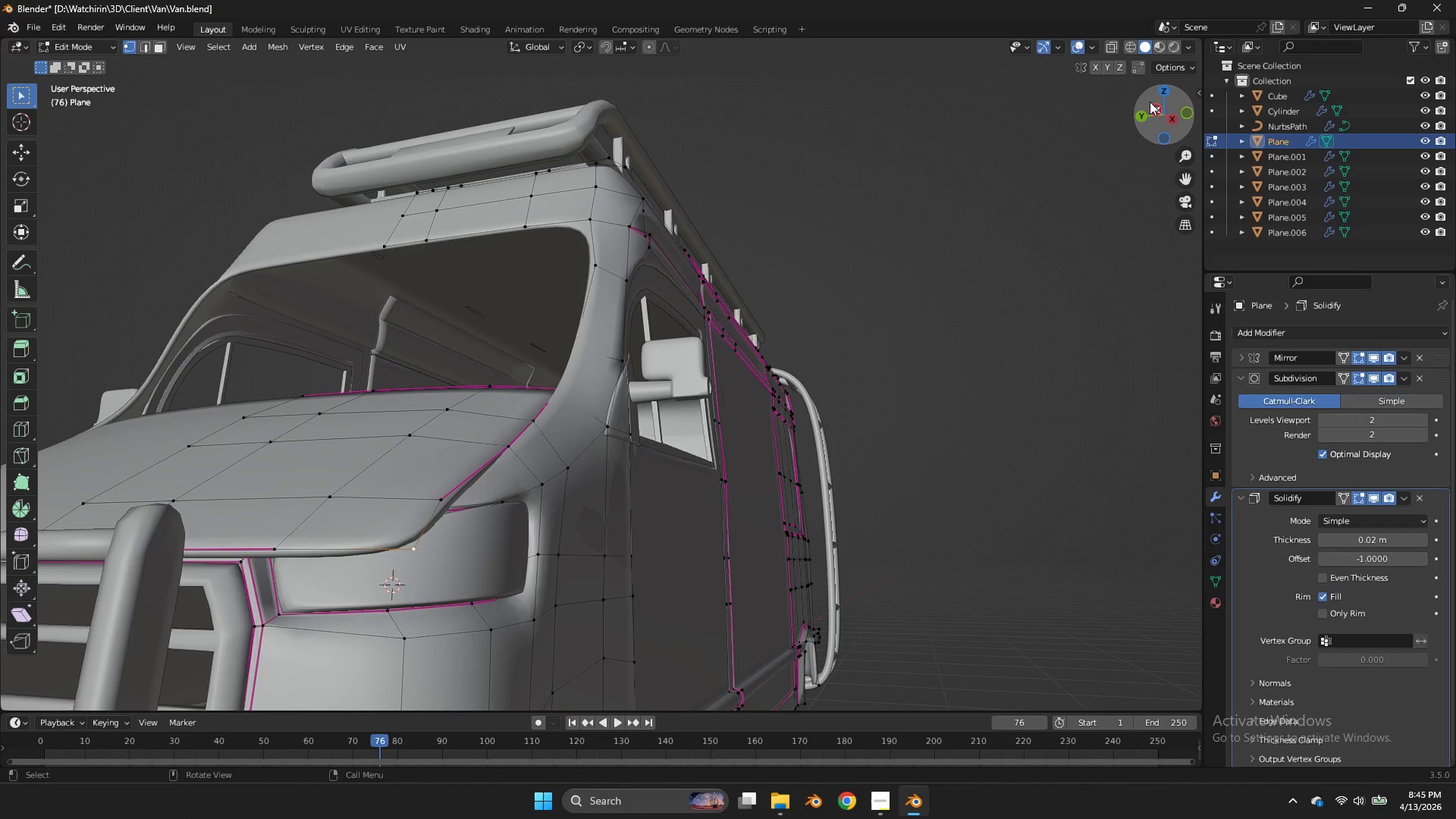 
left_click([1165, 94])
 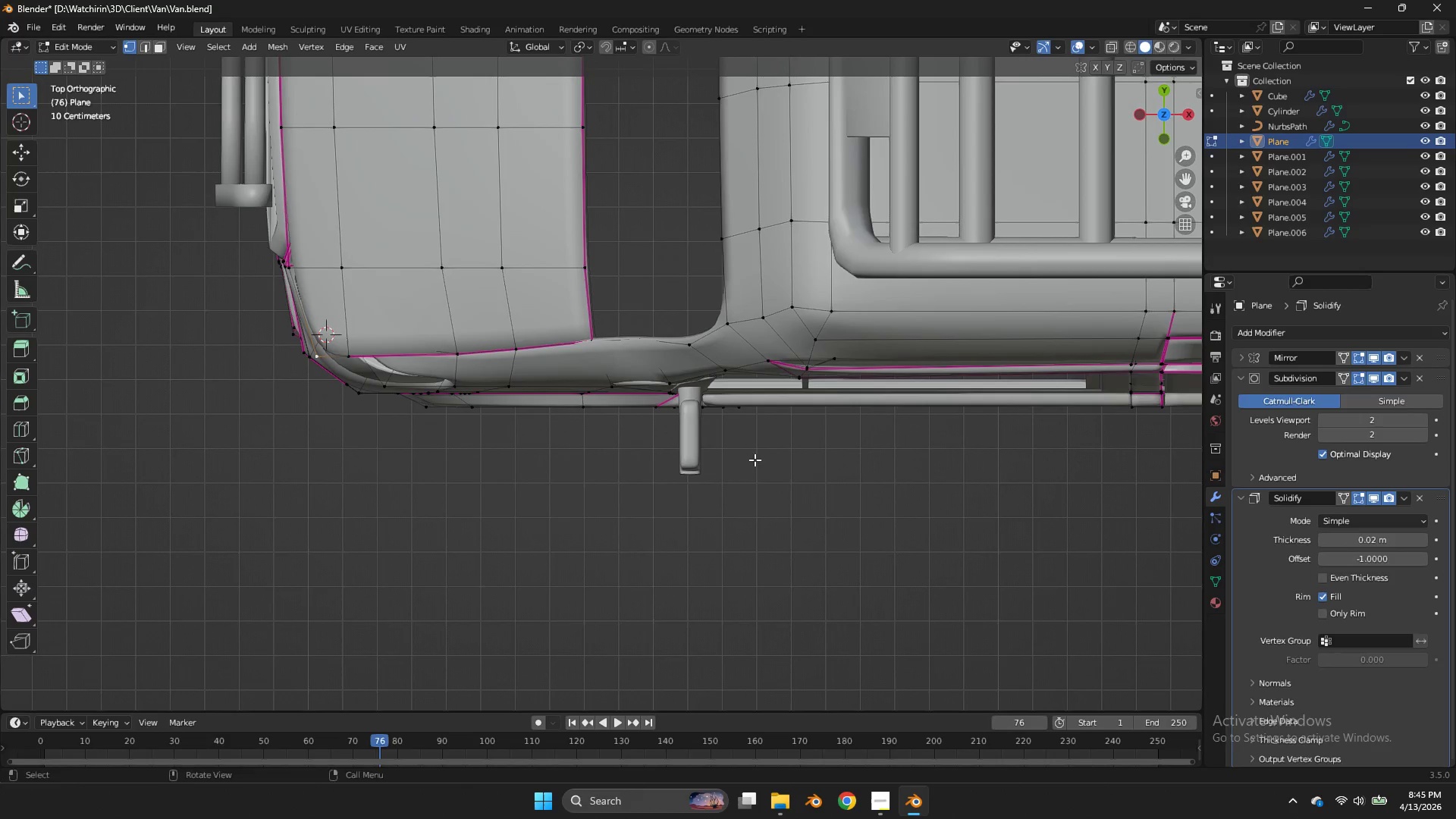 
key(G)
 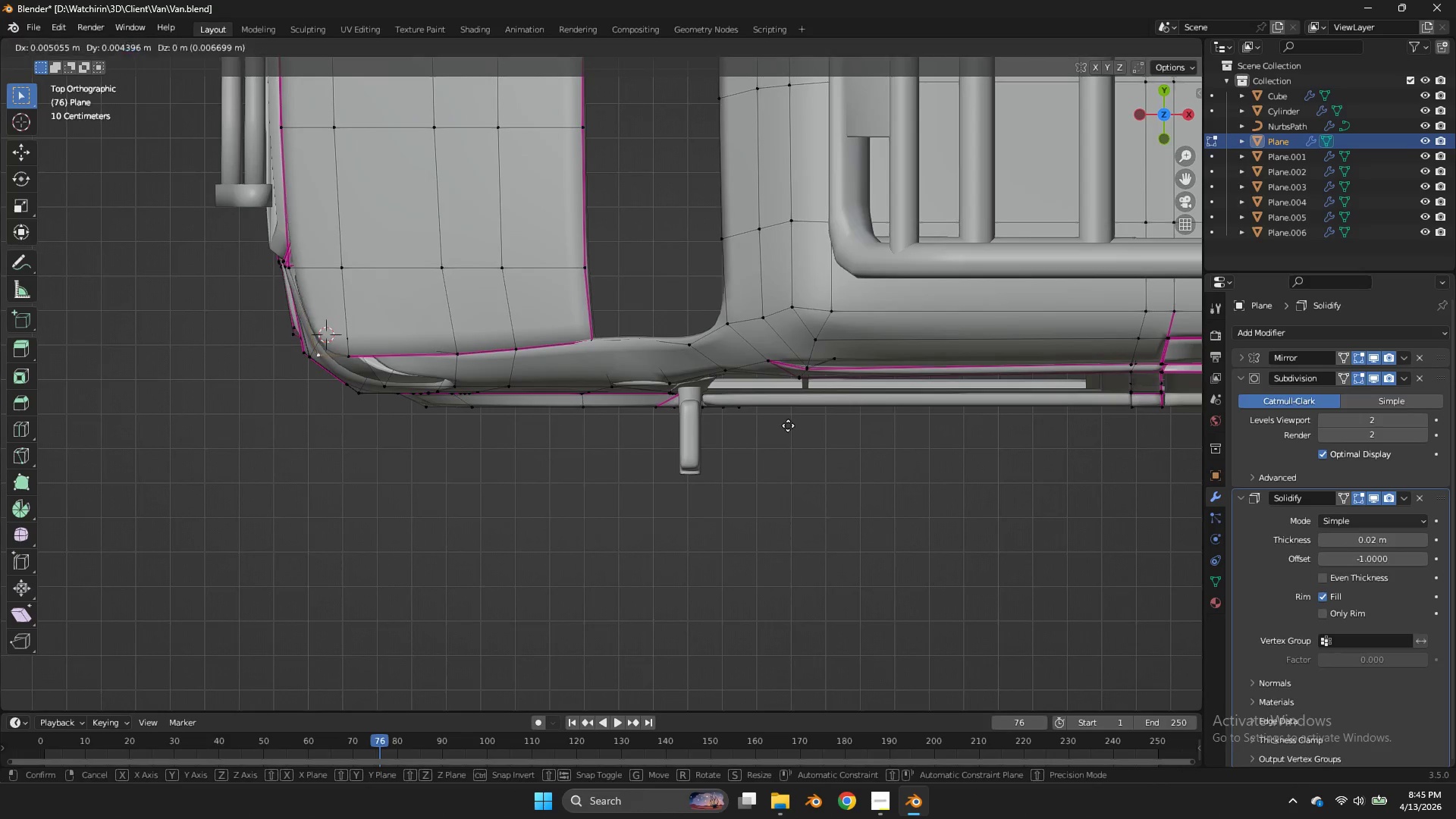 
hold_key(key=ShiftLeft, duration=1.89)
left_click([846, 213])
 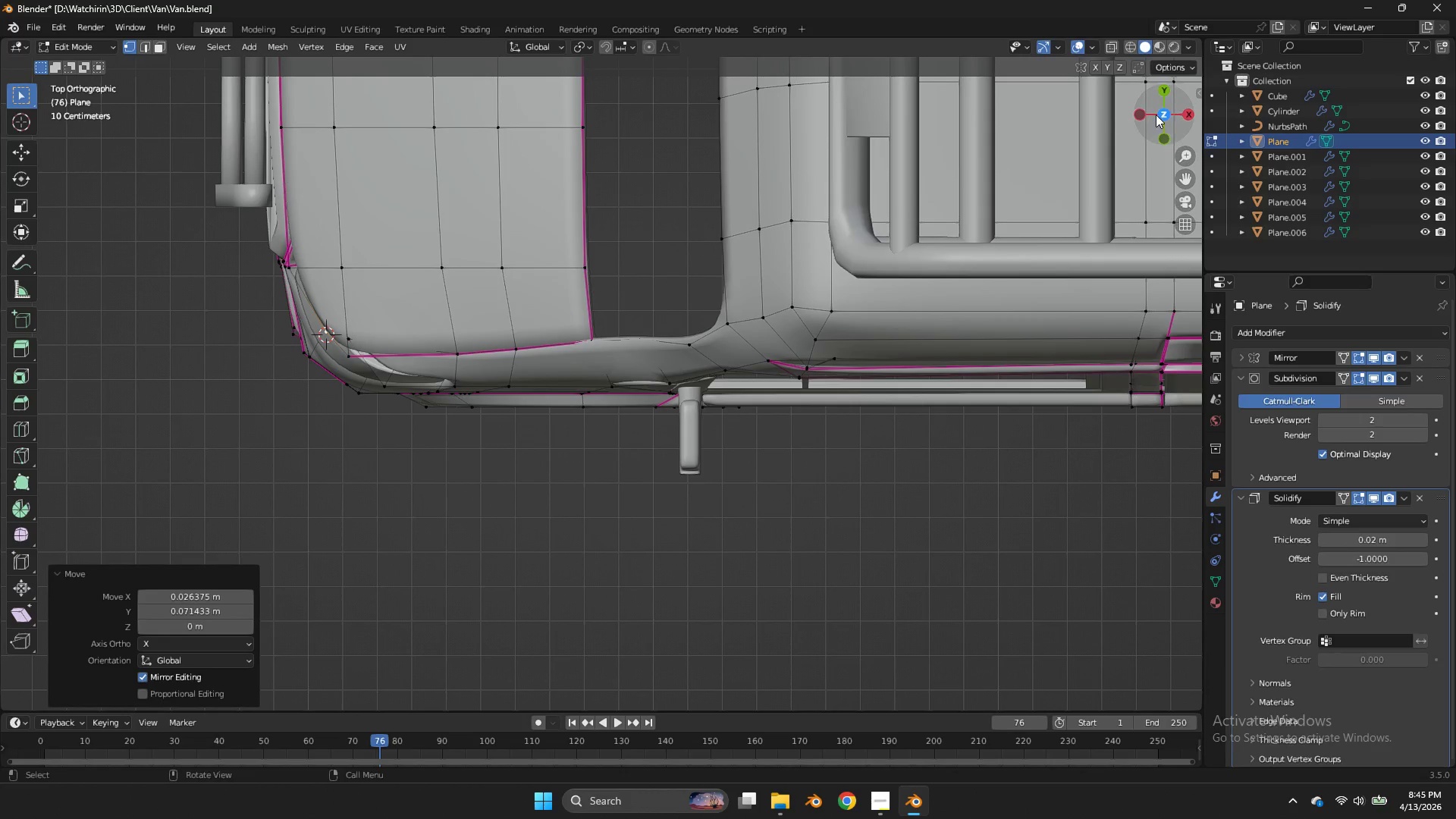 
left_click_drag(start_coordinate=[1152, 115], to_coordinate=[135, 601])
 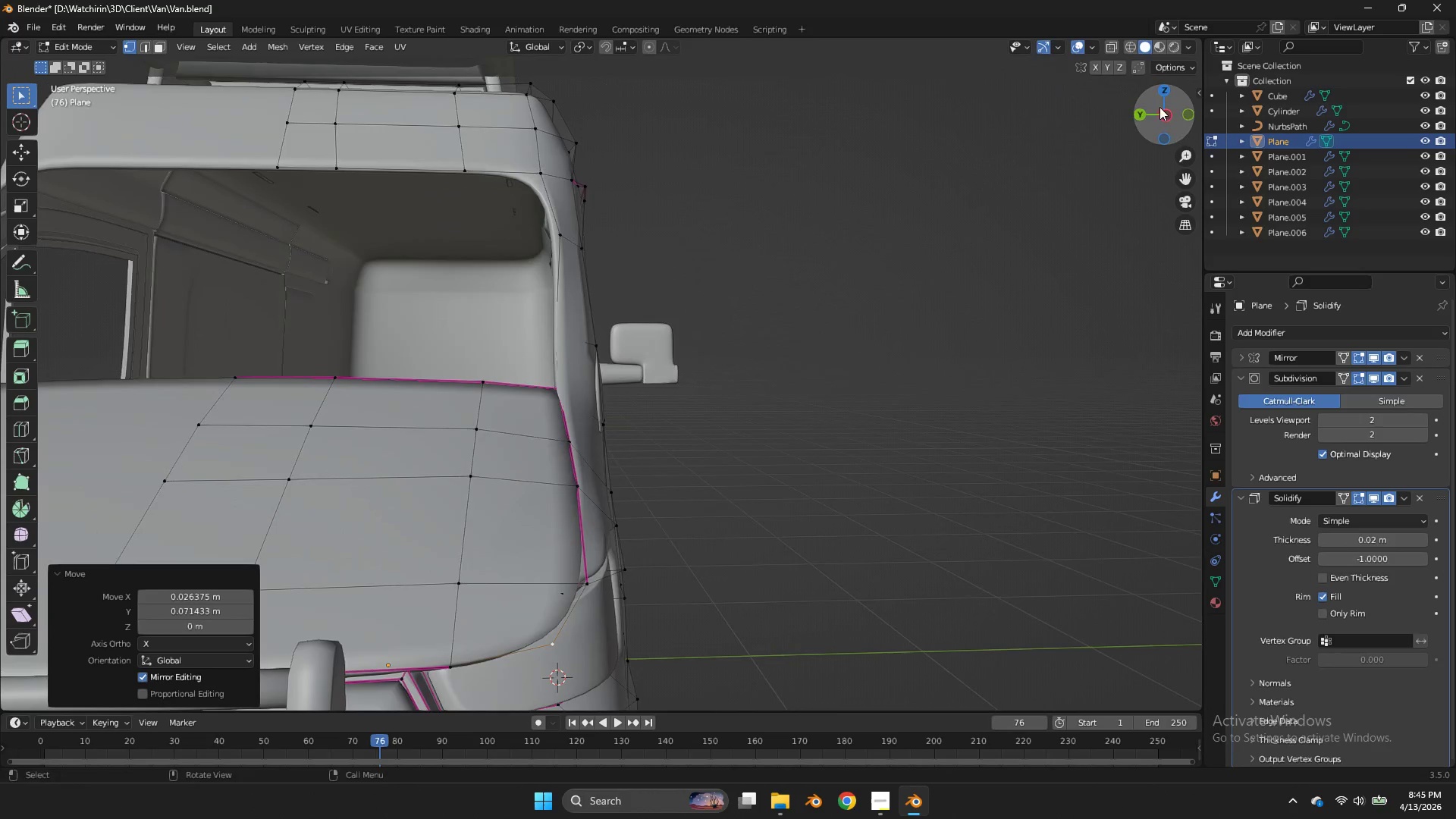 
left_click_drag(start_coordinate=[1157, 111], to_coordinate=[1158, 105])
 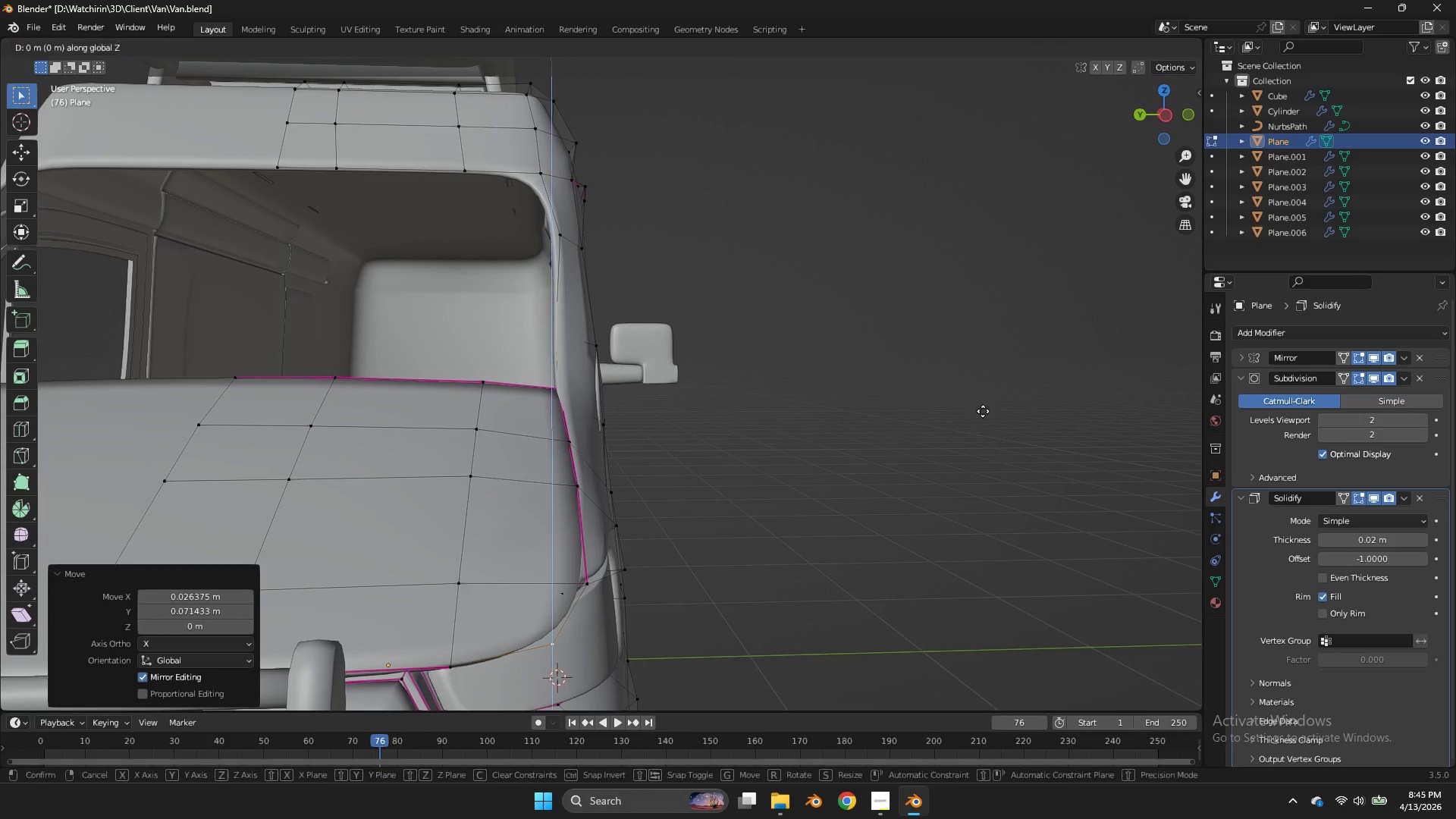 
type(gz)
 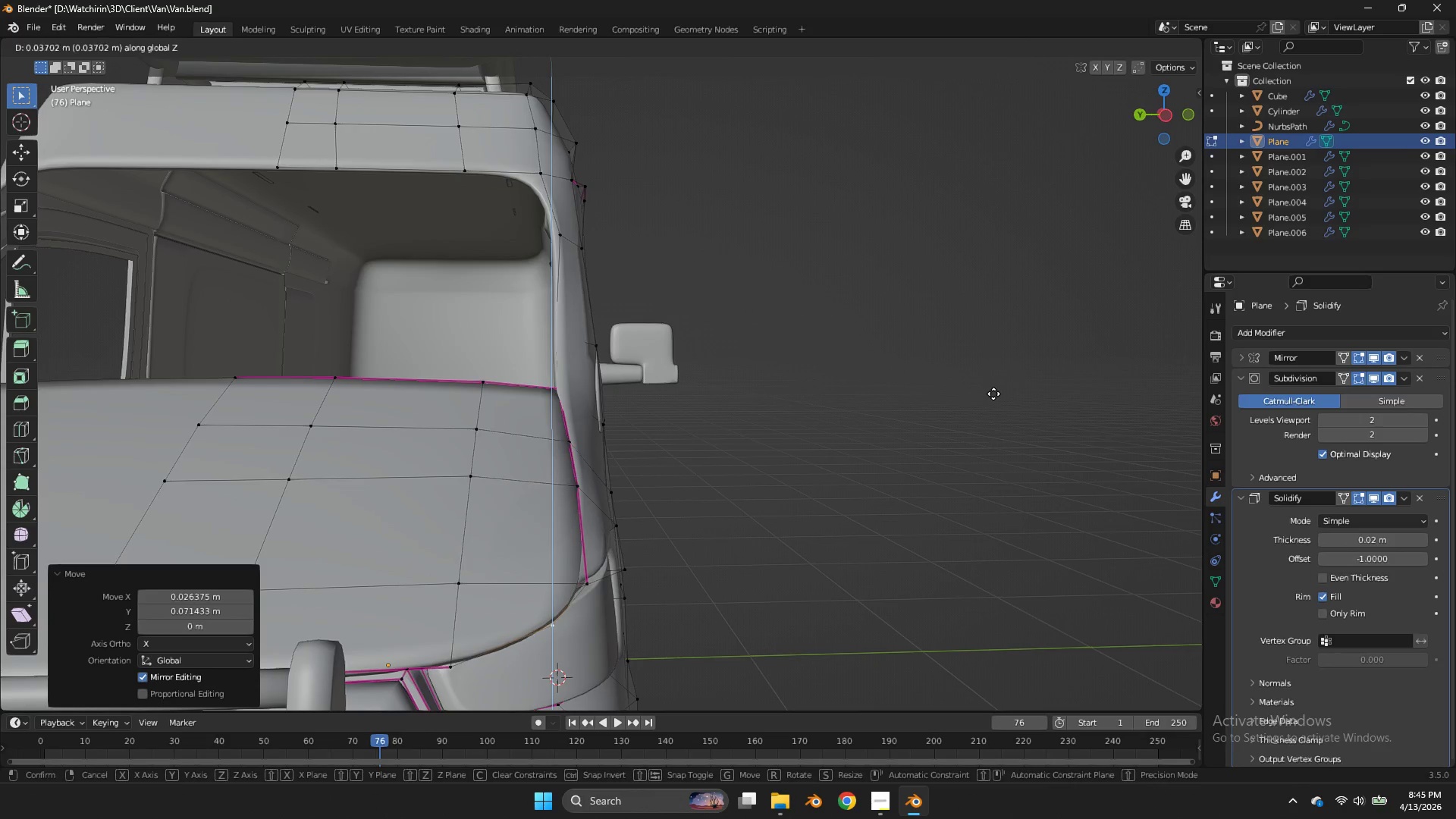 
left_click([995, 396])
 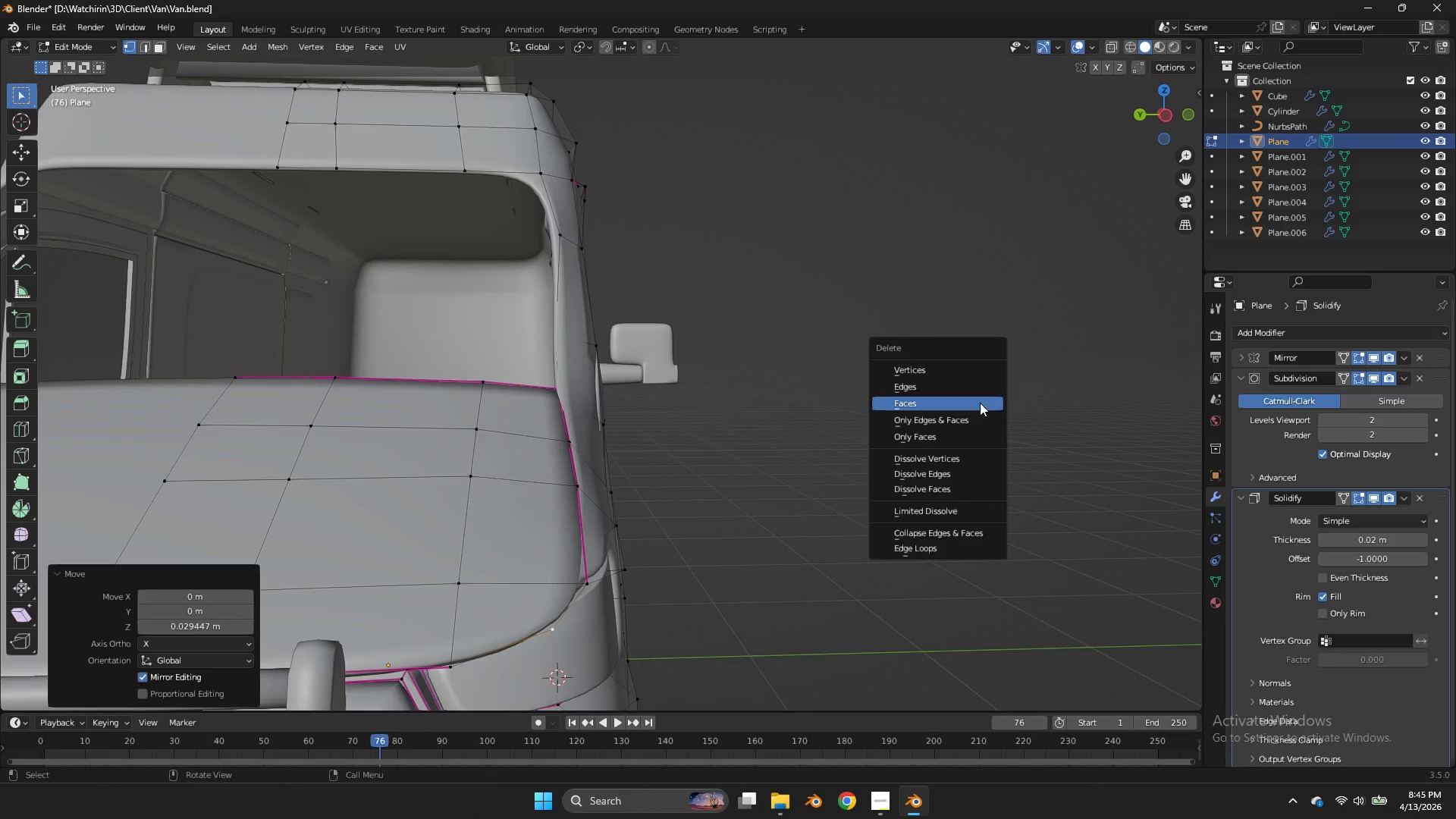 
key(X)
 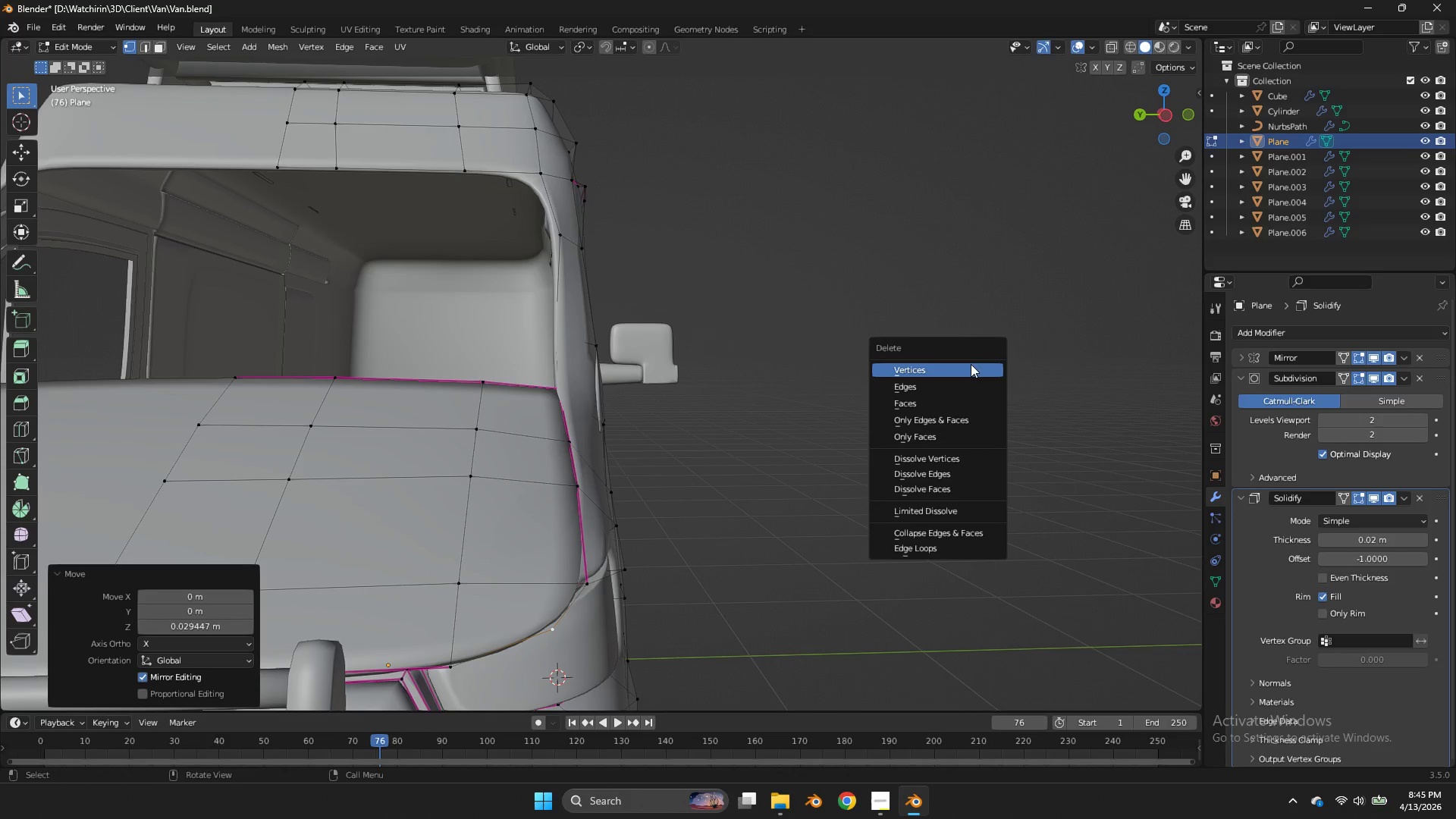 
left_click([969, 361])
 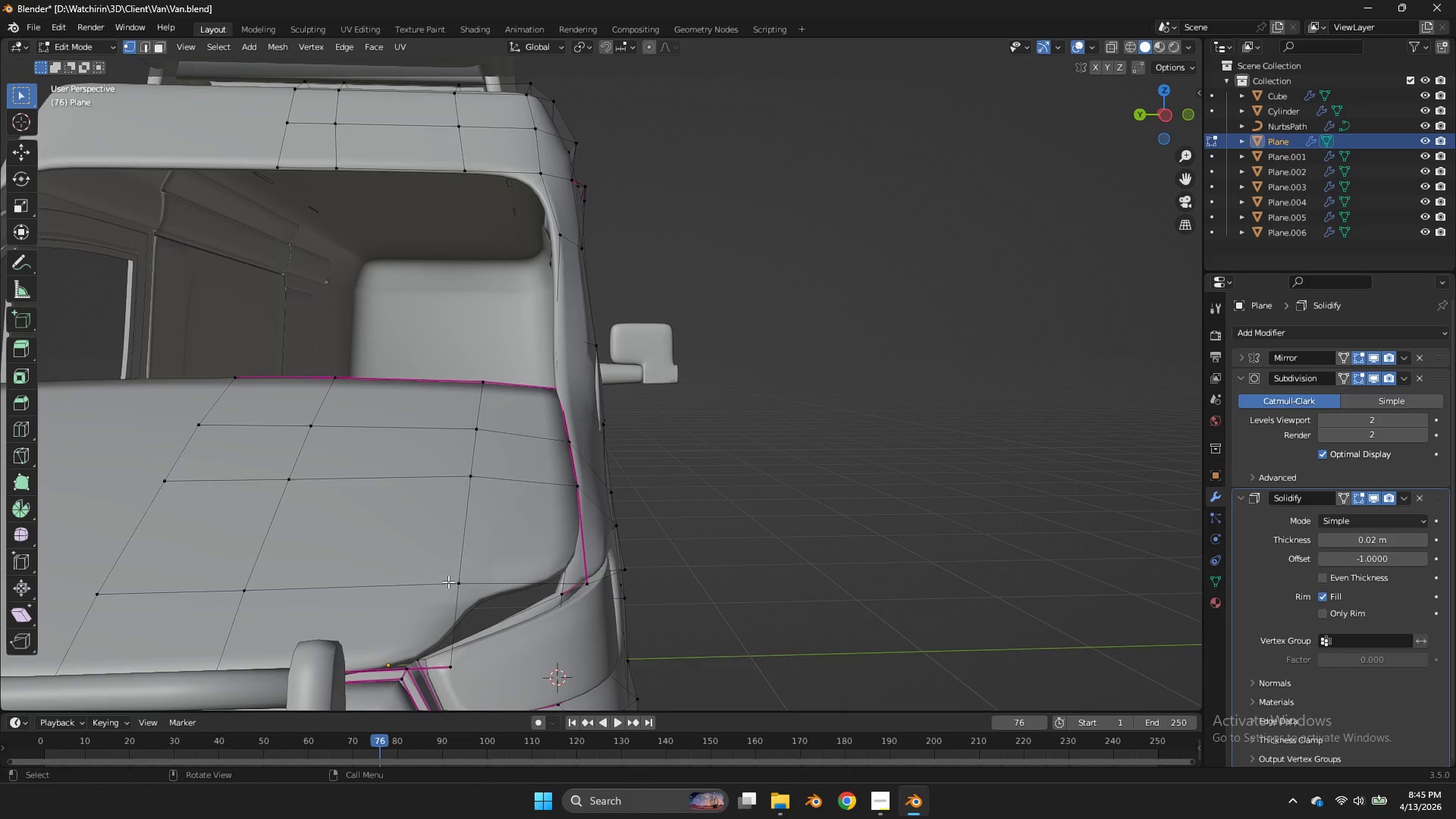 
left_click([461, 583])
 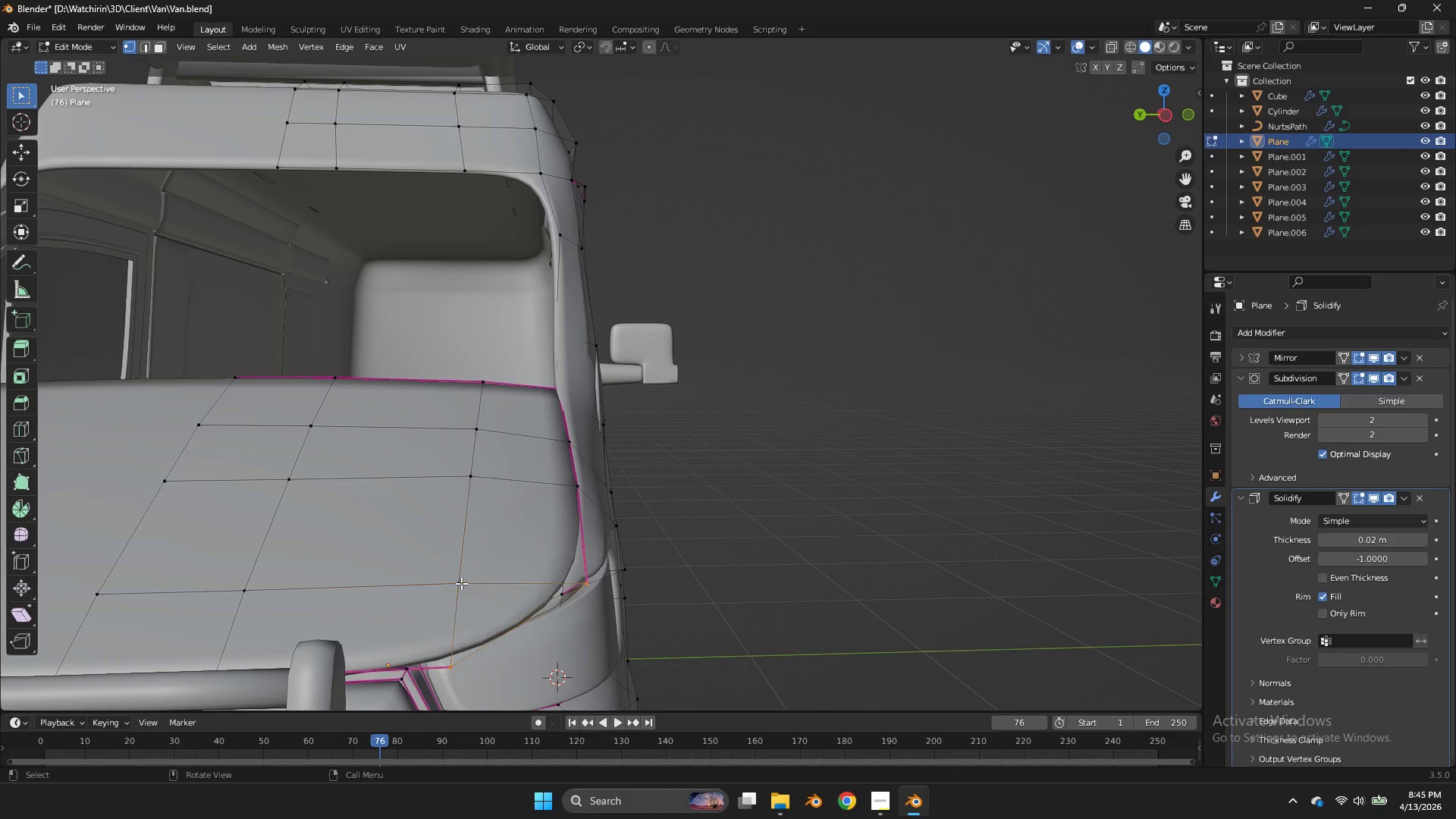 
key(F)
 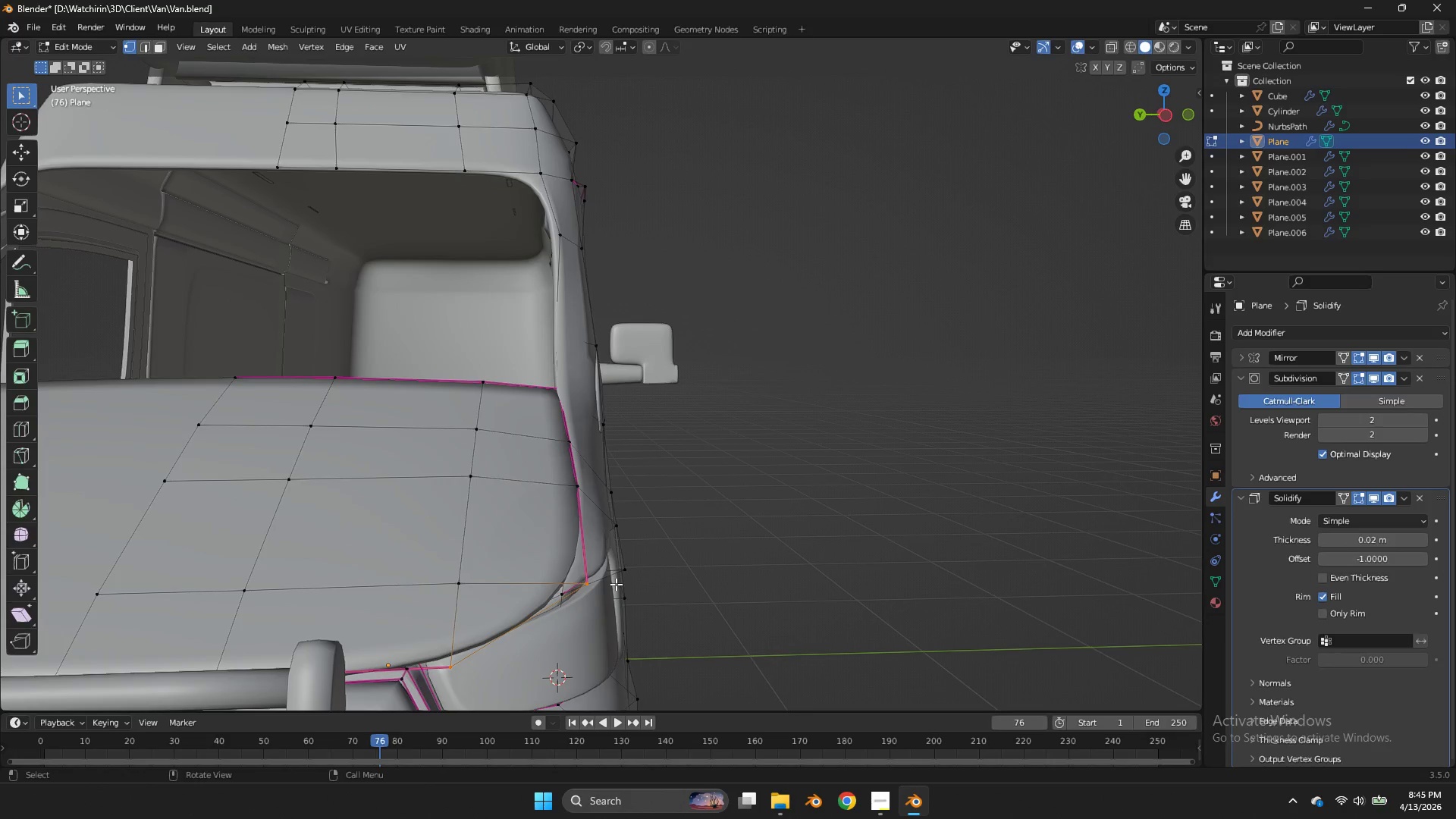 
key(Tab)
 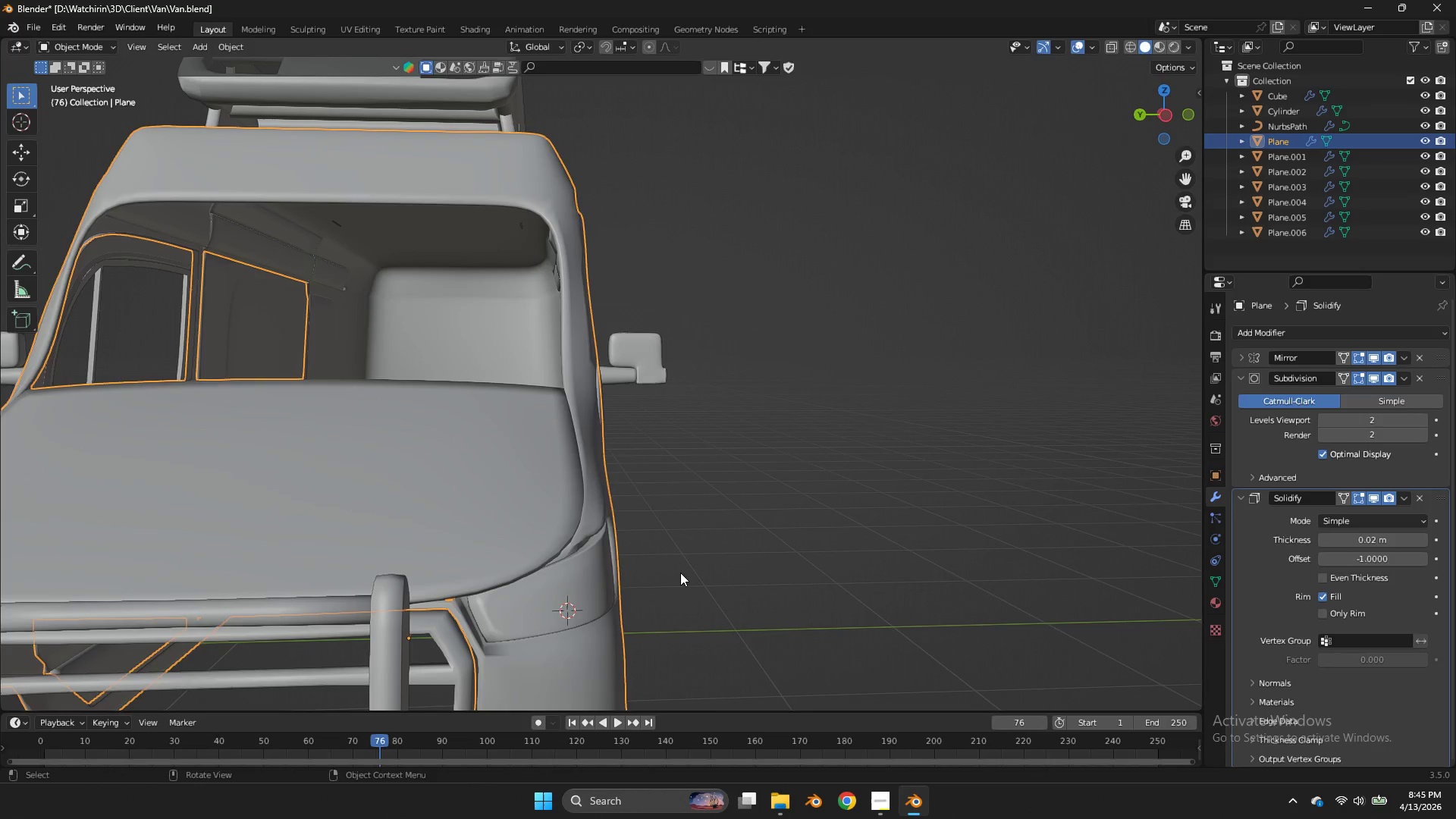 
key(Tab)
 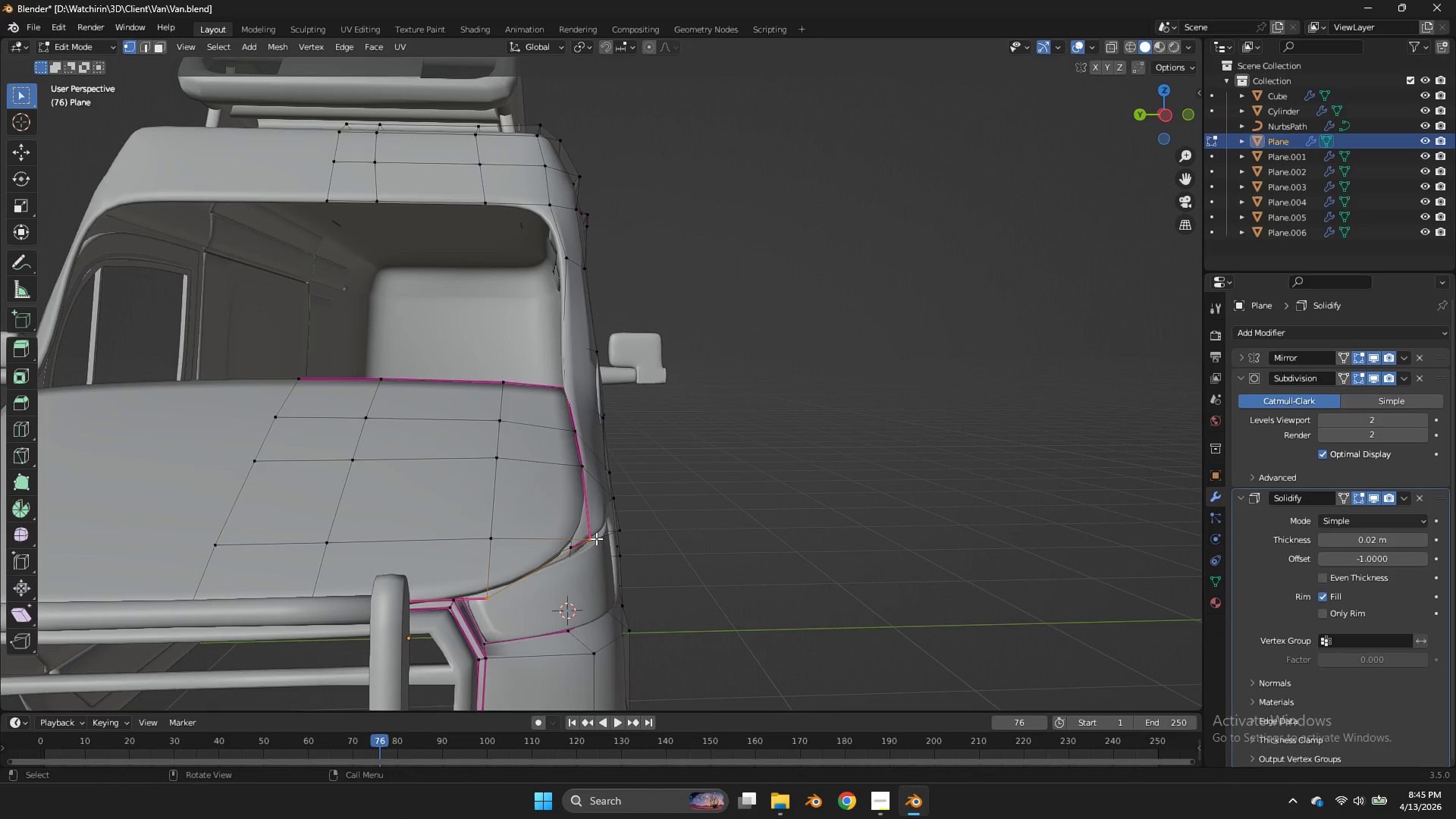 
scroll: coordinate [680, 573], scroll_direction: down, amount: 1.0
 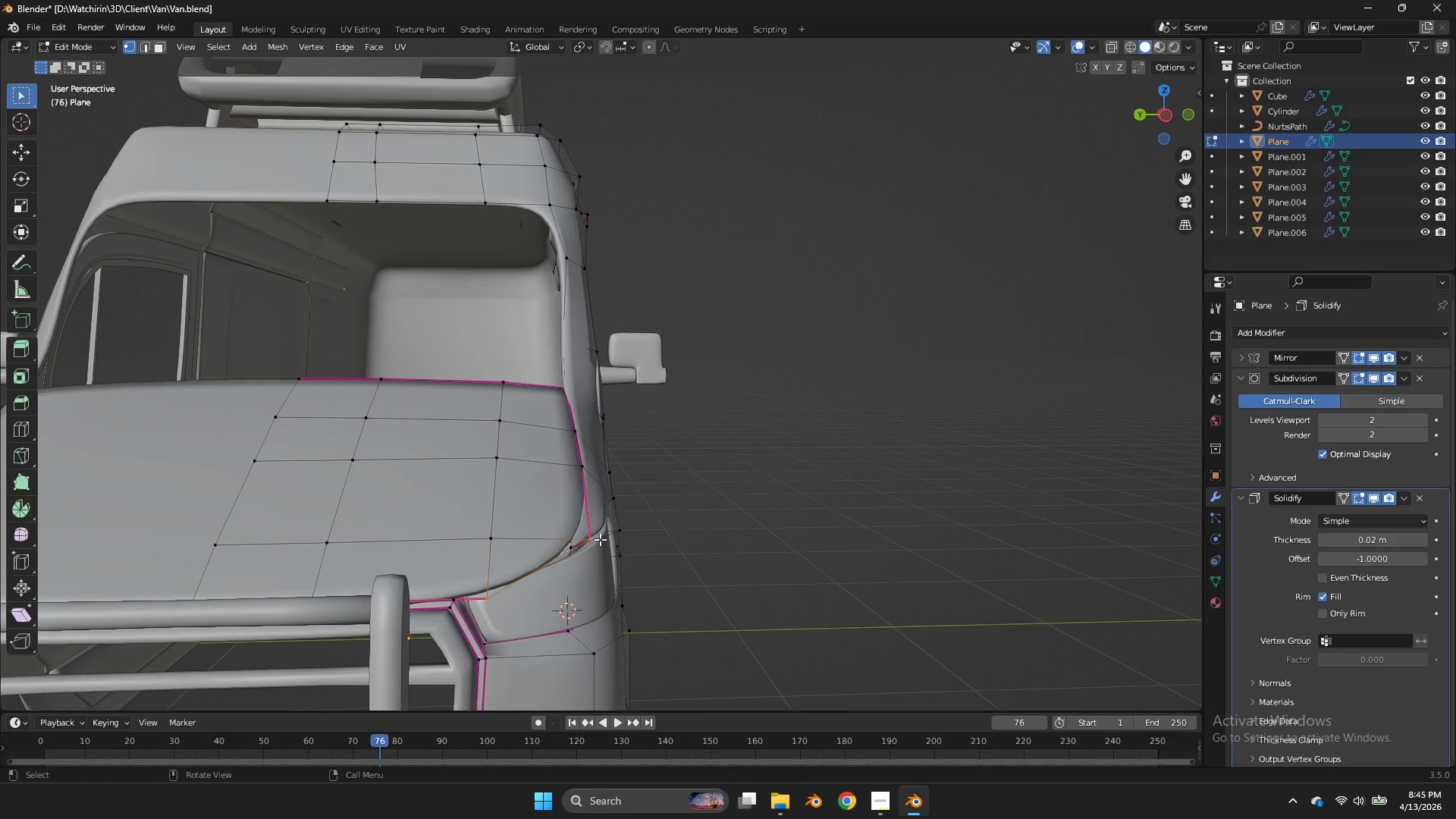 
left_click([596, 538])
 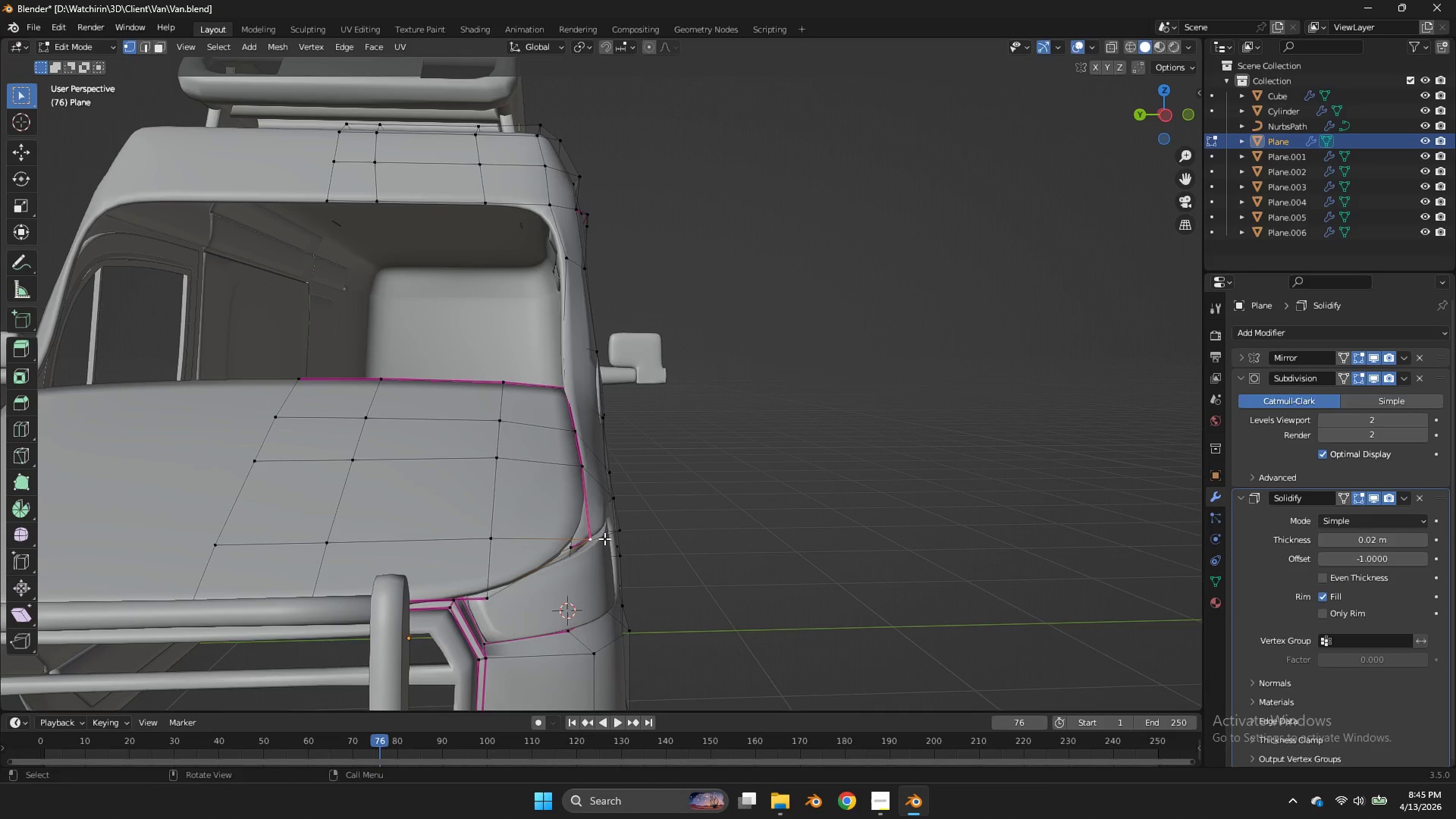 
key(G)
 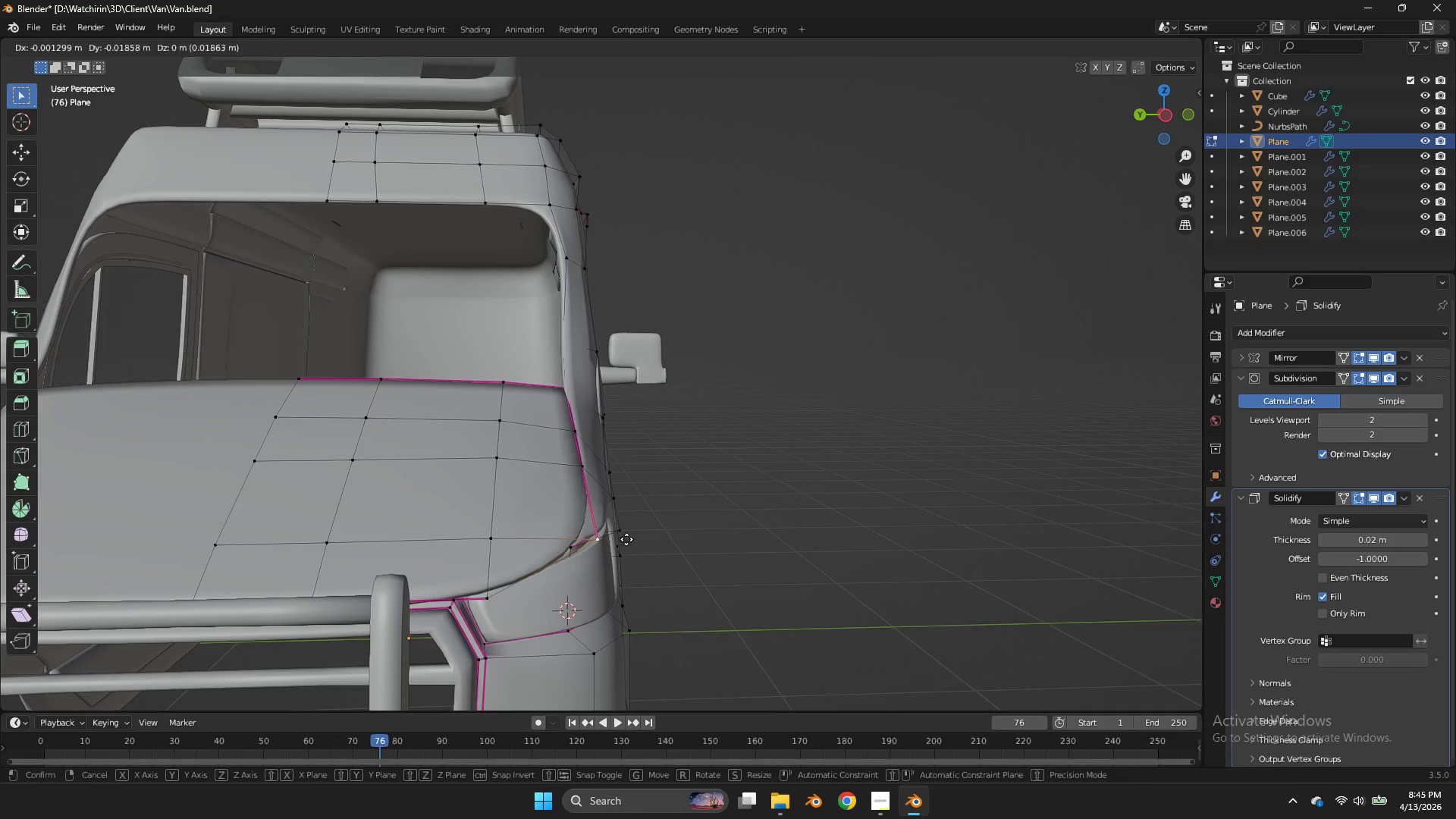 
hold_key(key=ShiftLeft, duration=0.72)
left_click([666, 542])
 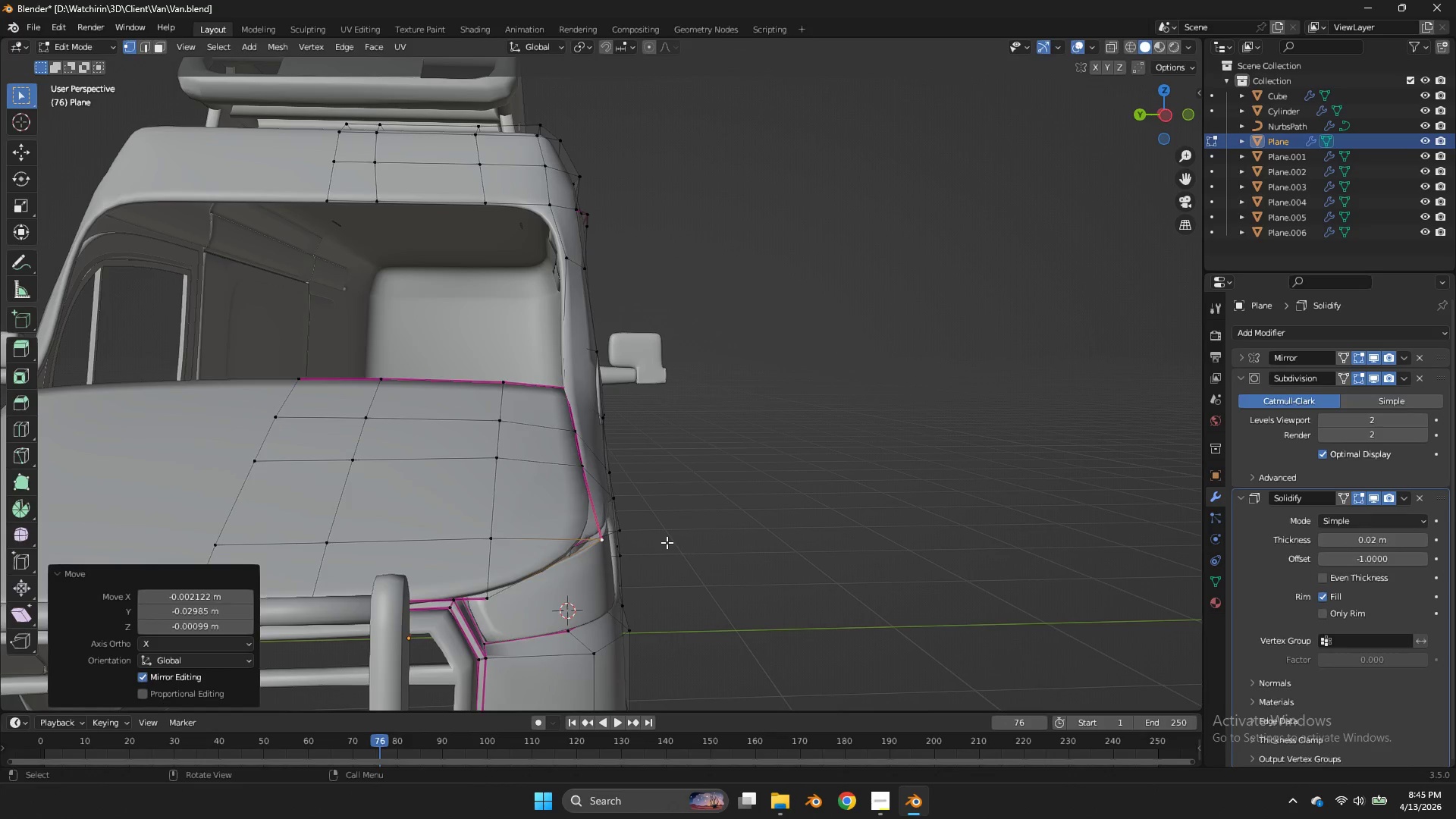 
key(Tab)
 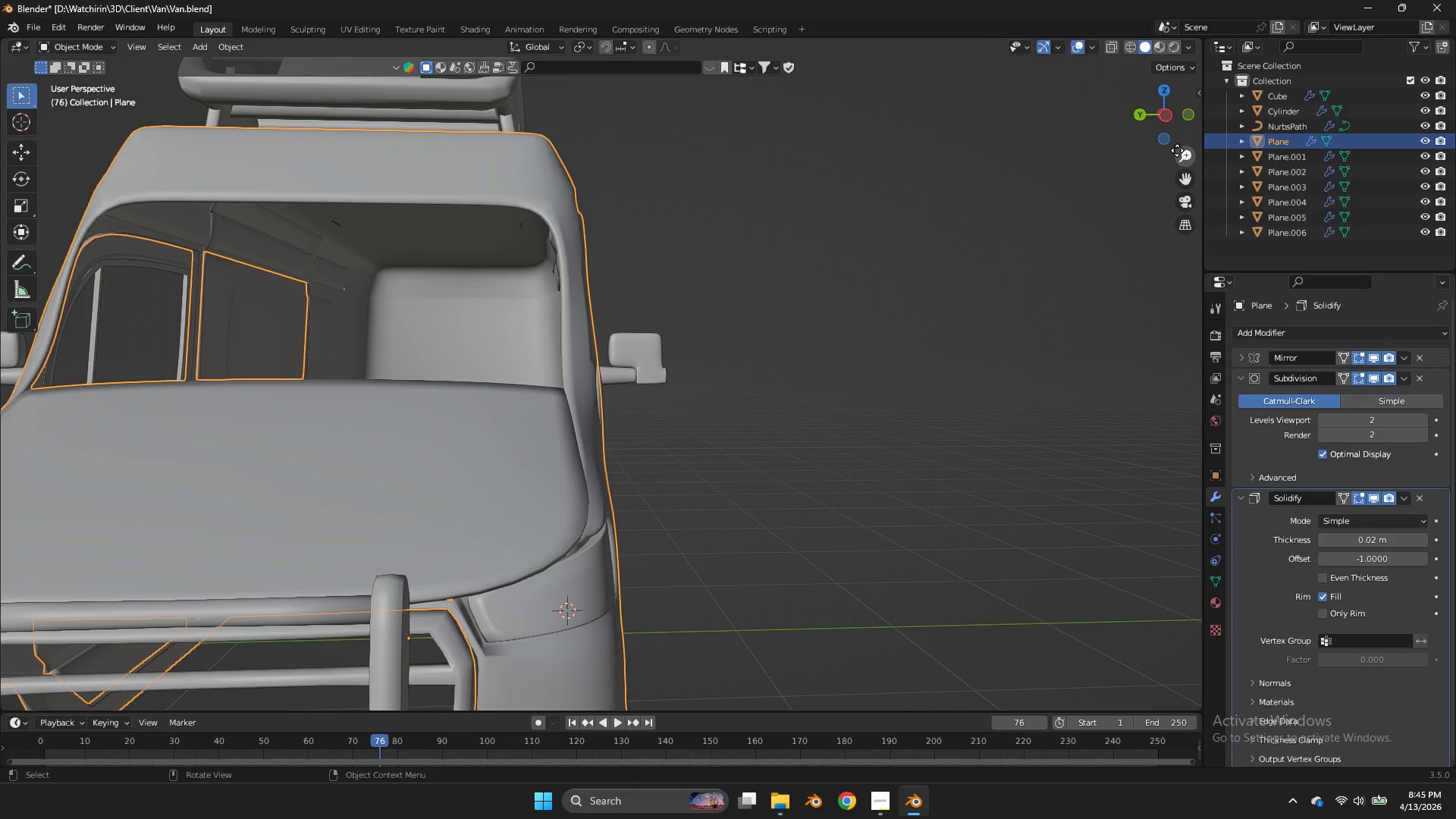 
left_click_drag(start_coordinate=[1159, 129], to_coordinate=[977, 117])
 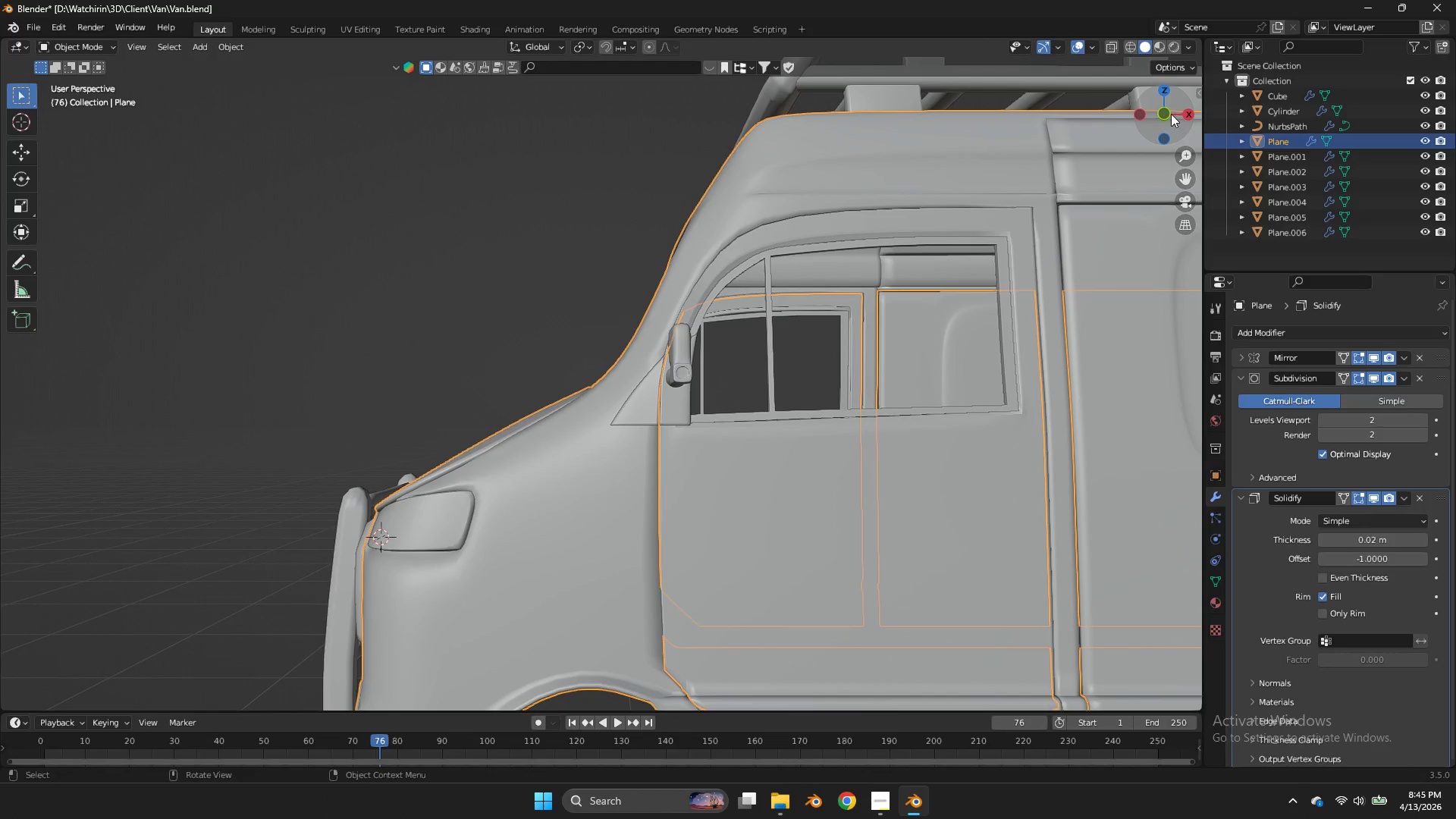 
left_click([1171, 112])
 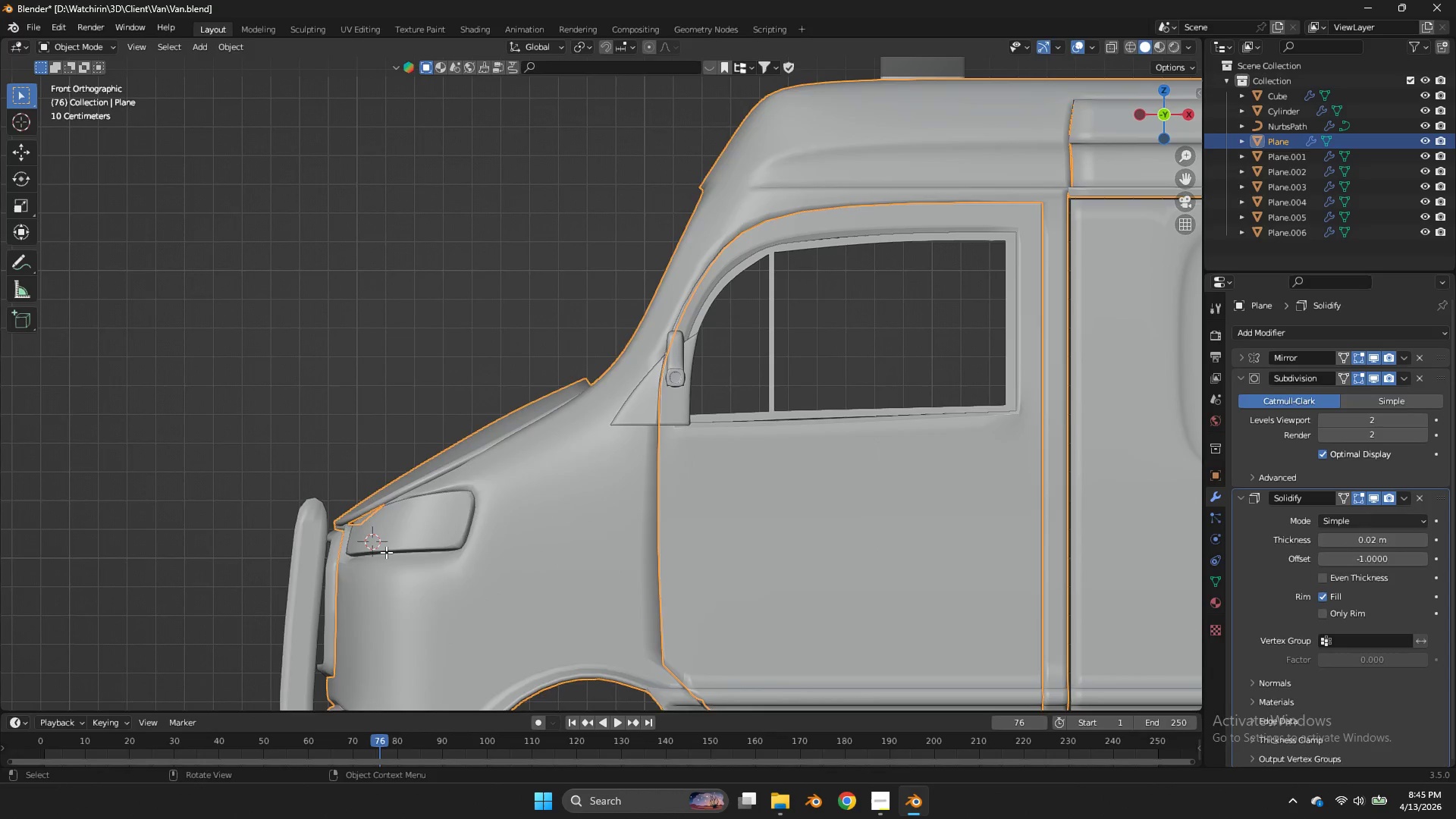 
key(Tab)
 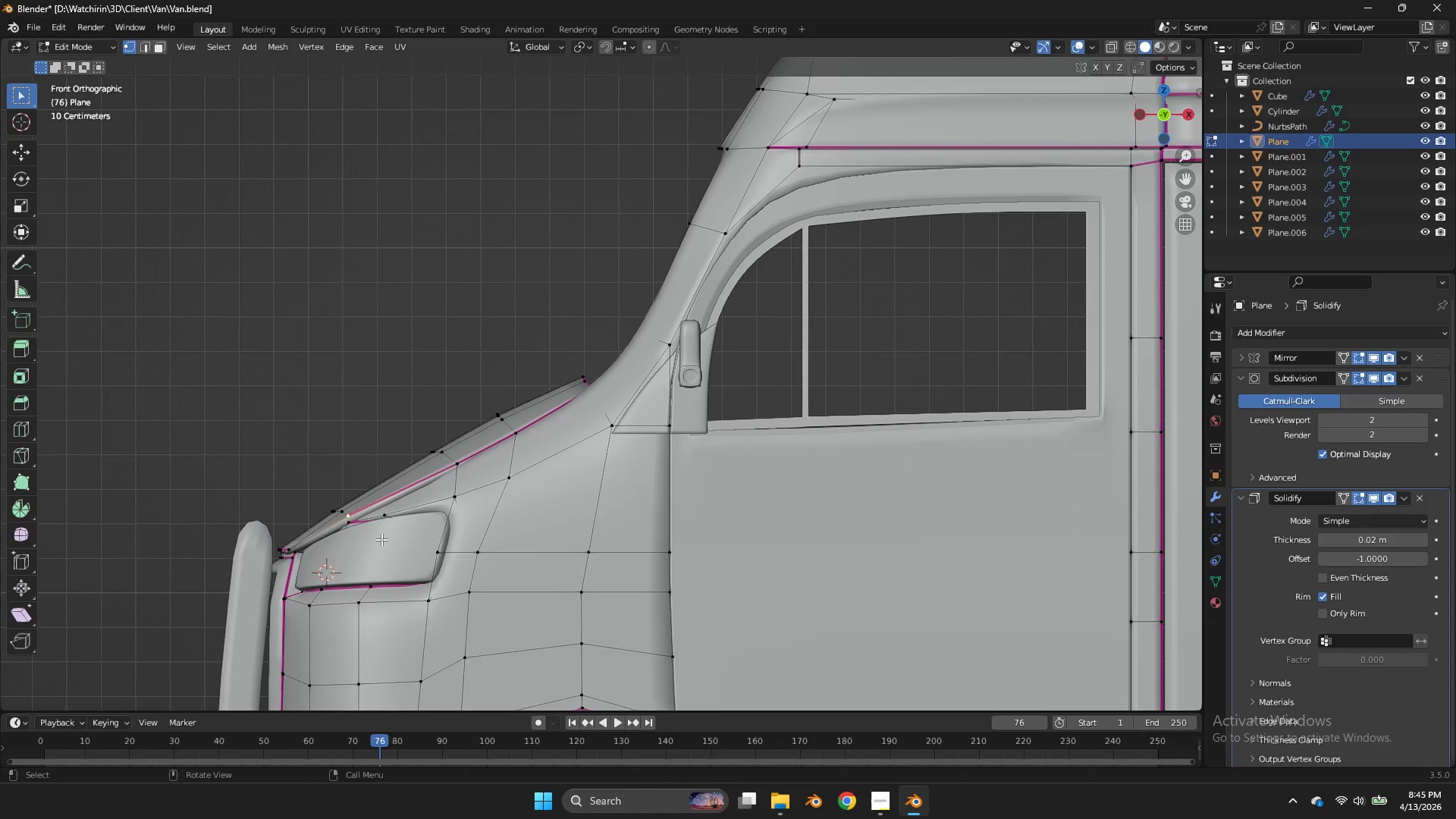 
key(Z)
 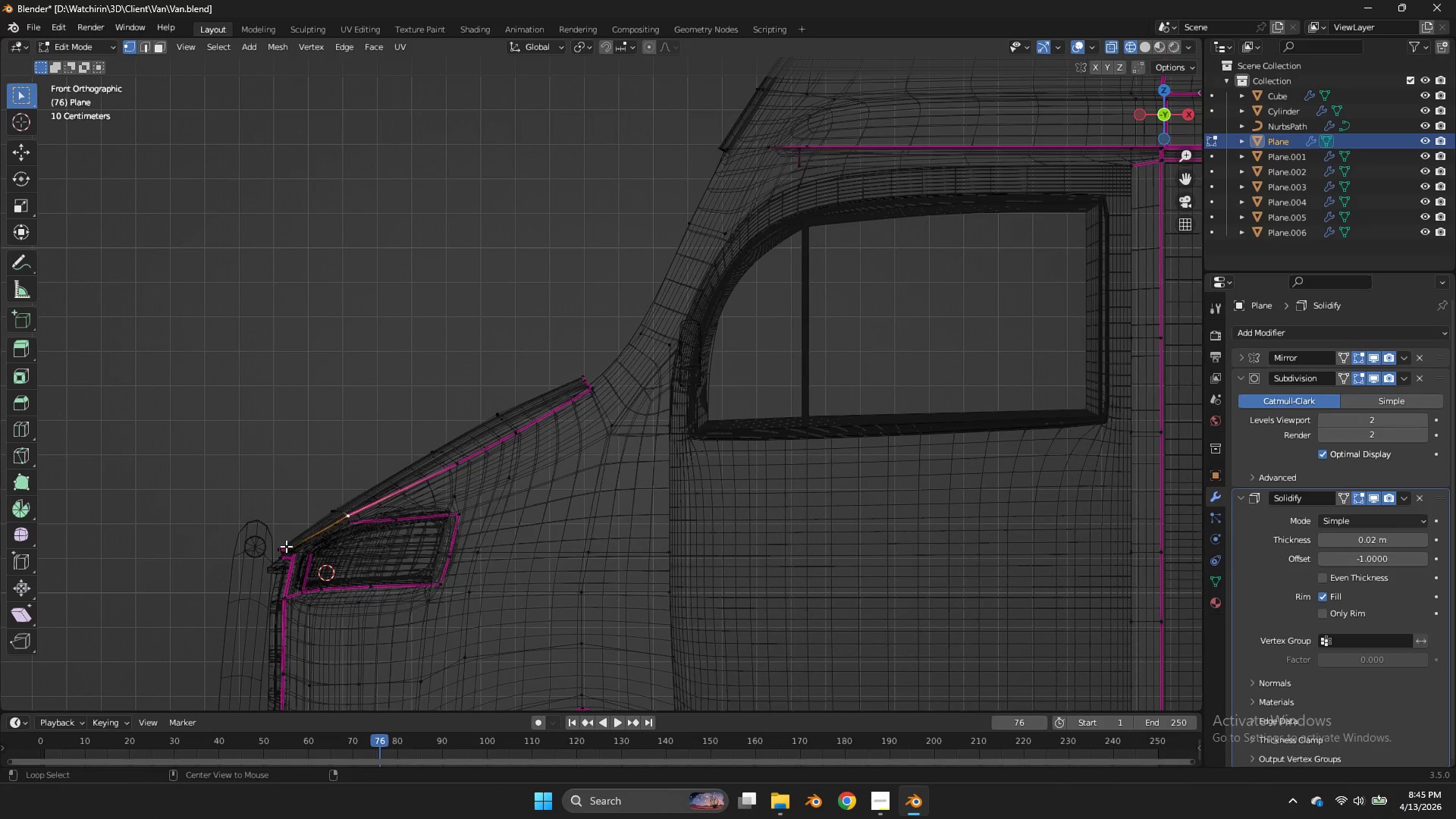 
scroll: coordinate [384, 549], scroll_direction: up, amount: 1.0
 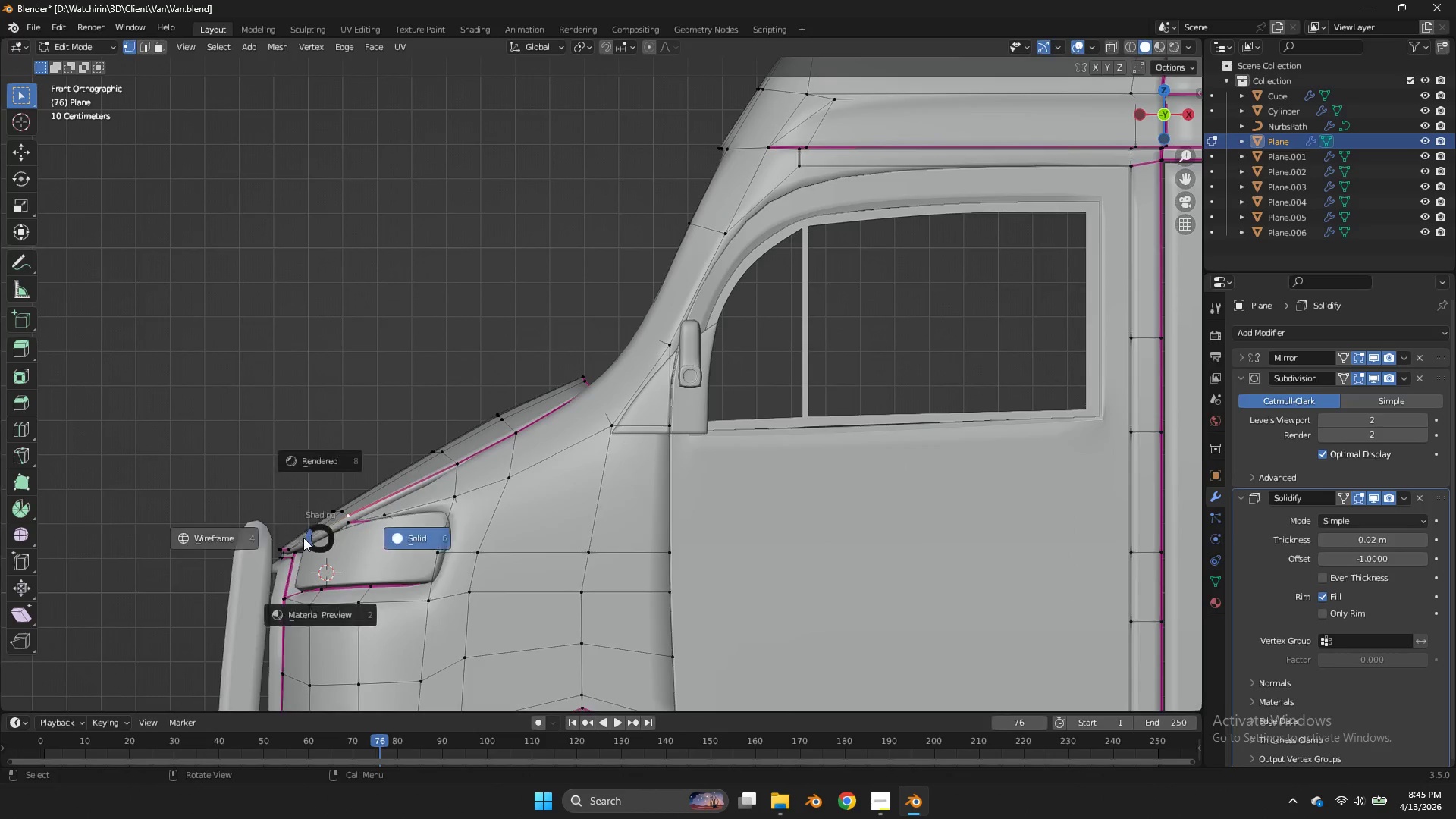 
hold_key(key=AltLeft, duration=1.88)
left_click([286, 546])
 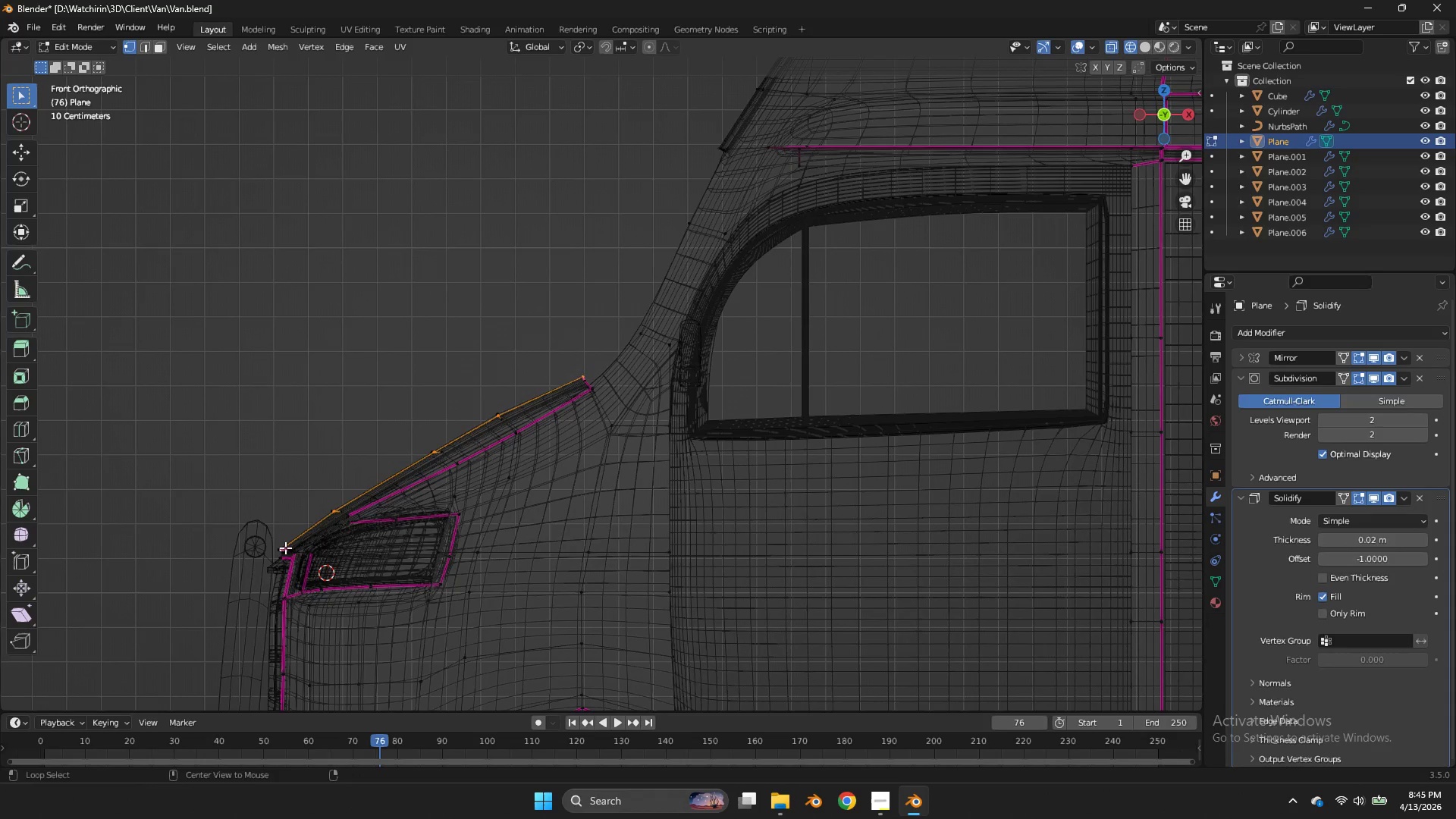 
double_click([285, 550])
 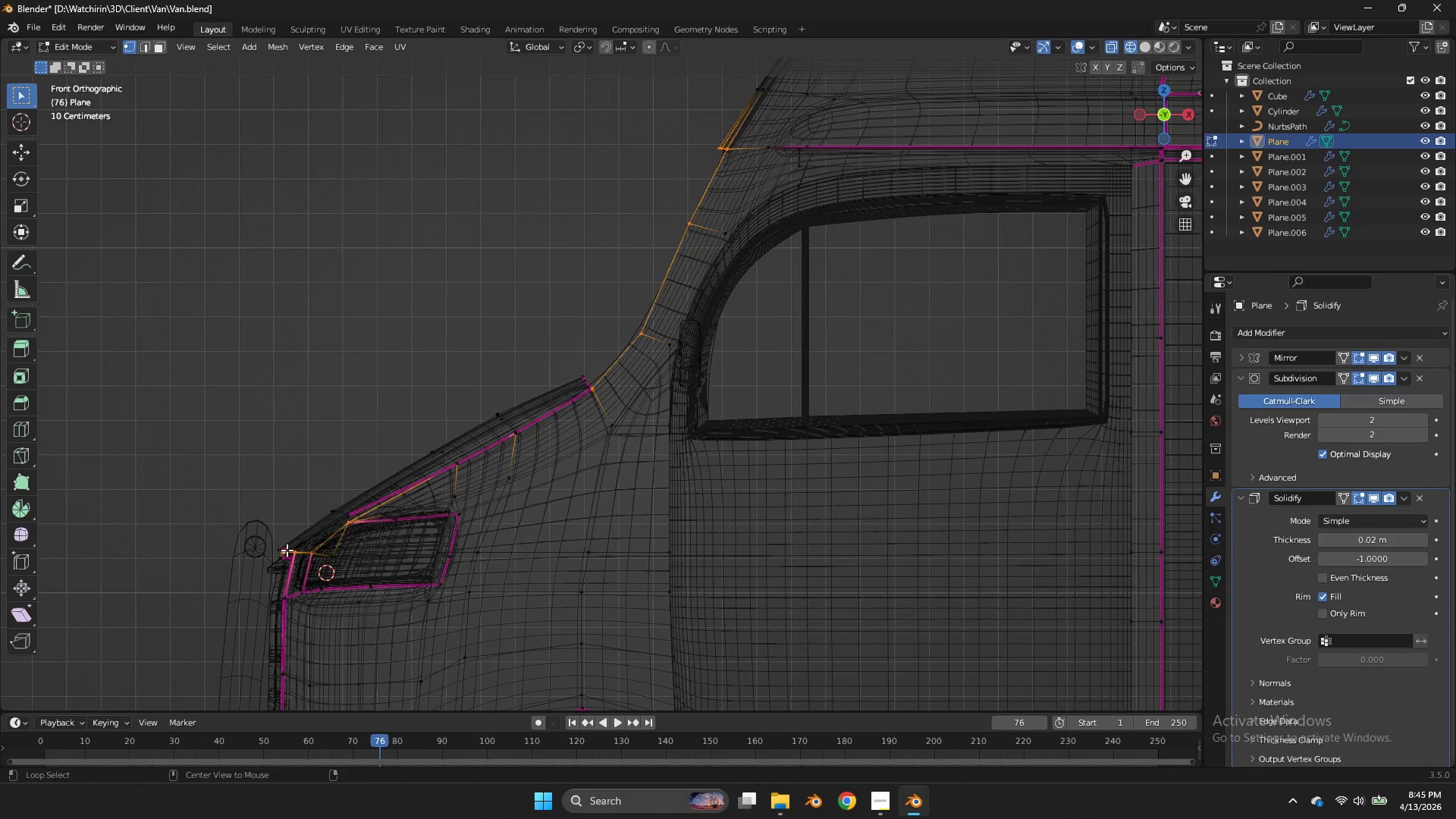 
left_click([285, 550])
 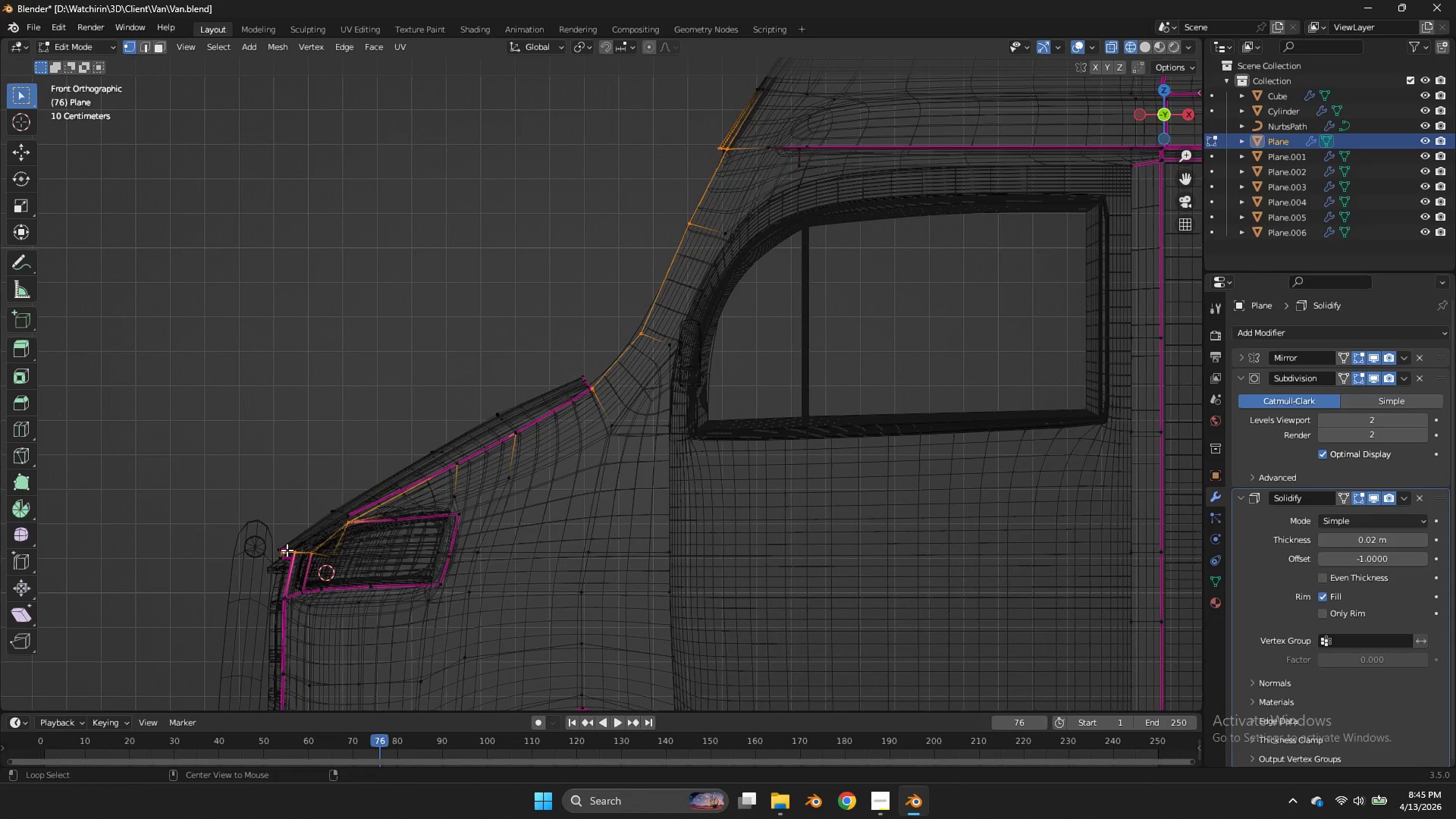 
left_click([287, 550])
 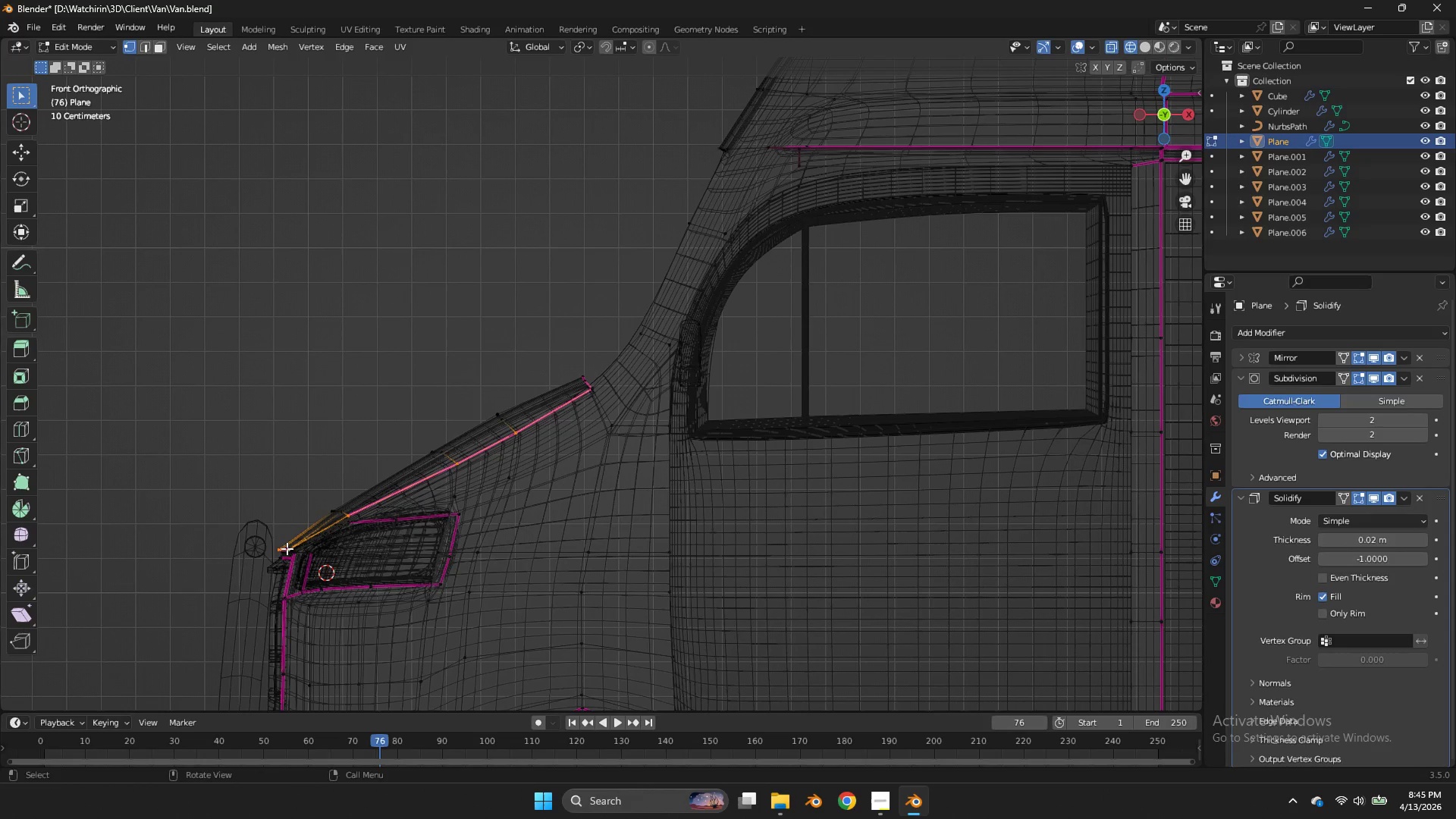 
type(gz)
 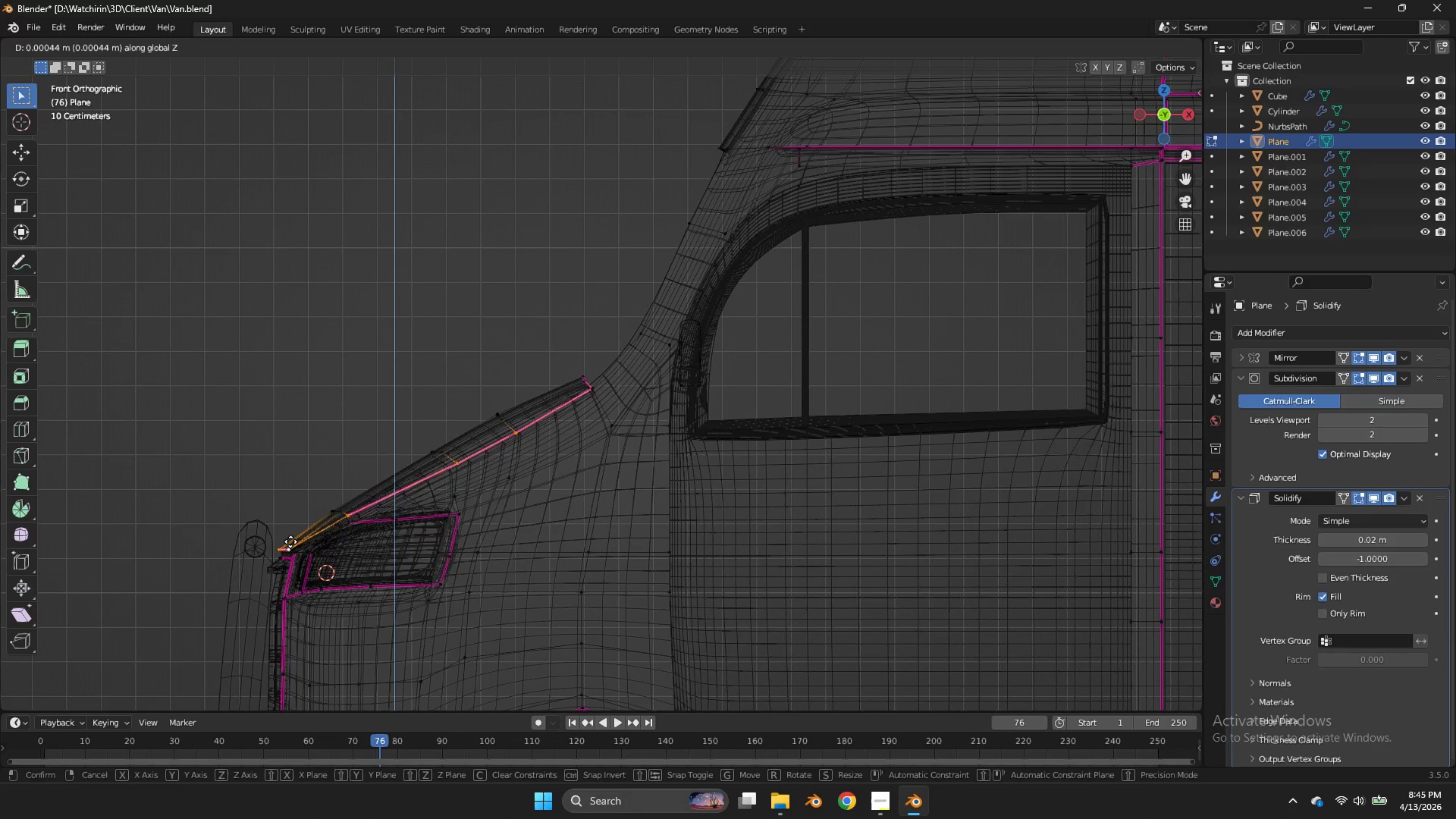 
hold_key(key=ShiftLeft, duration=0.5)
left_click([294, 533])
 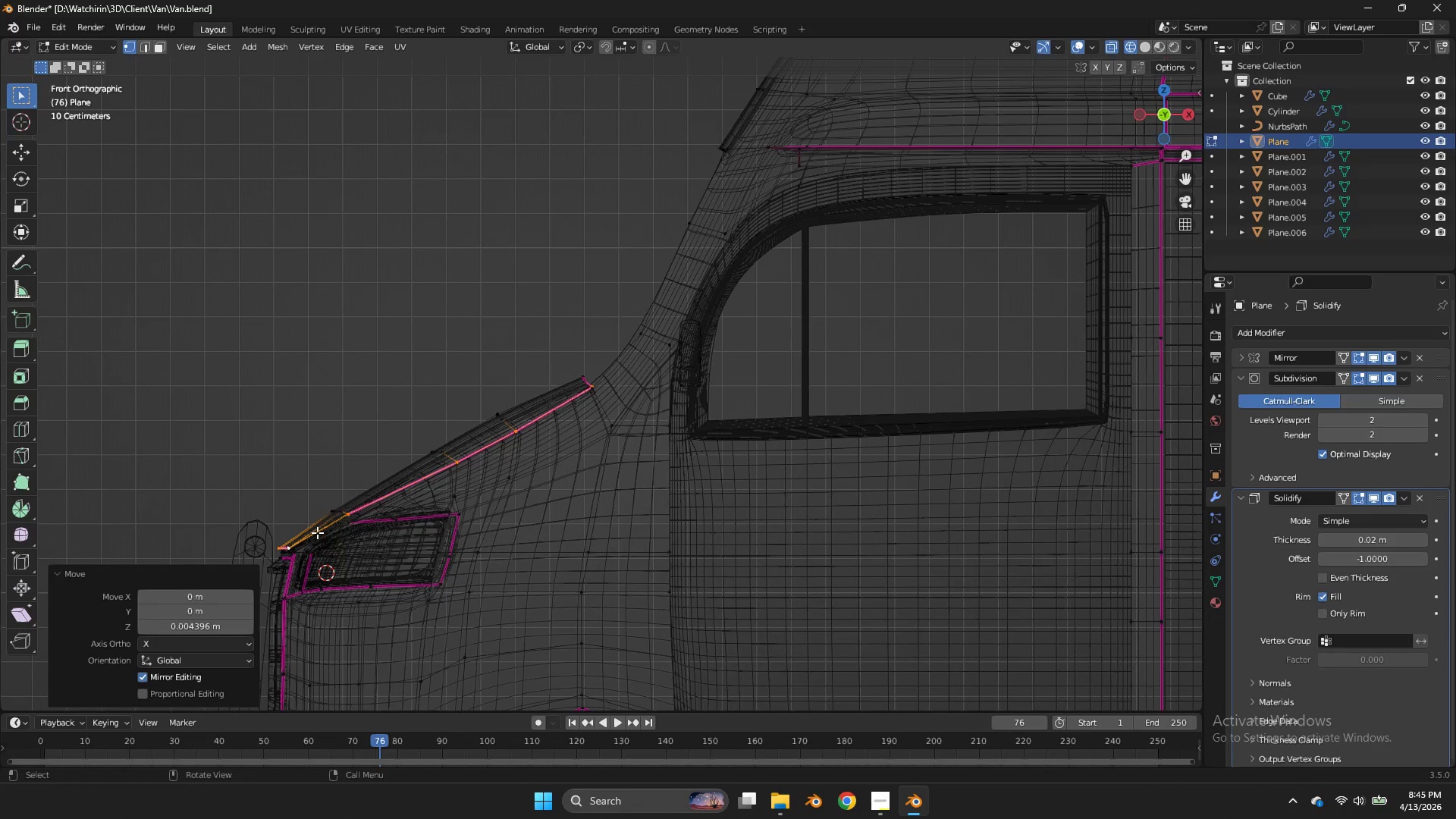 
key(Control+Z)
 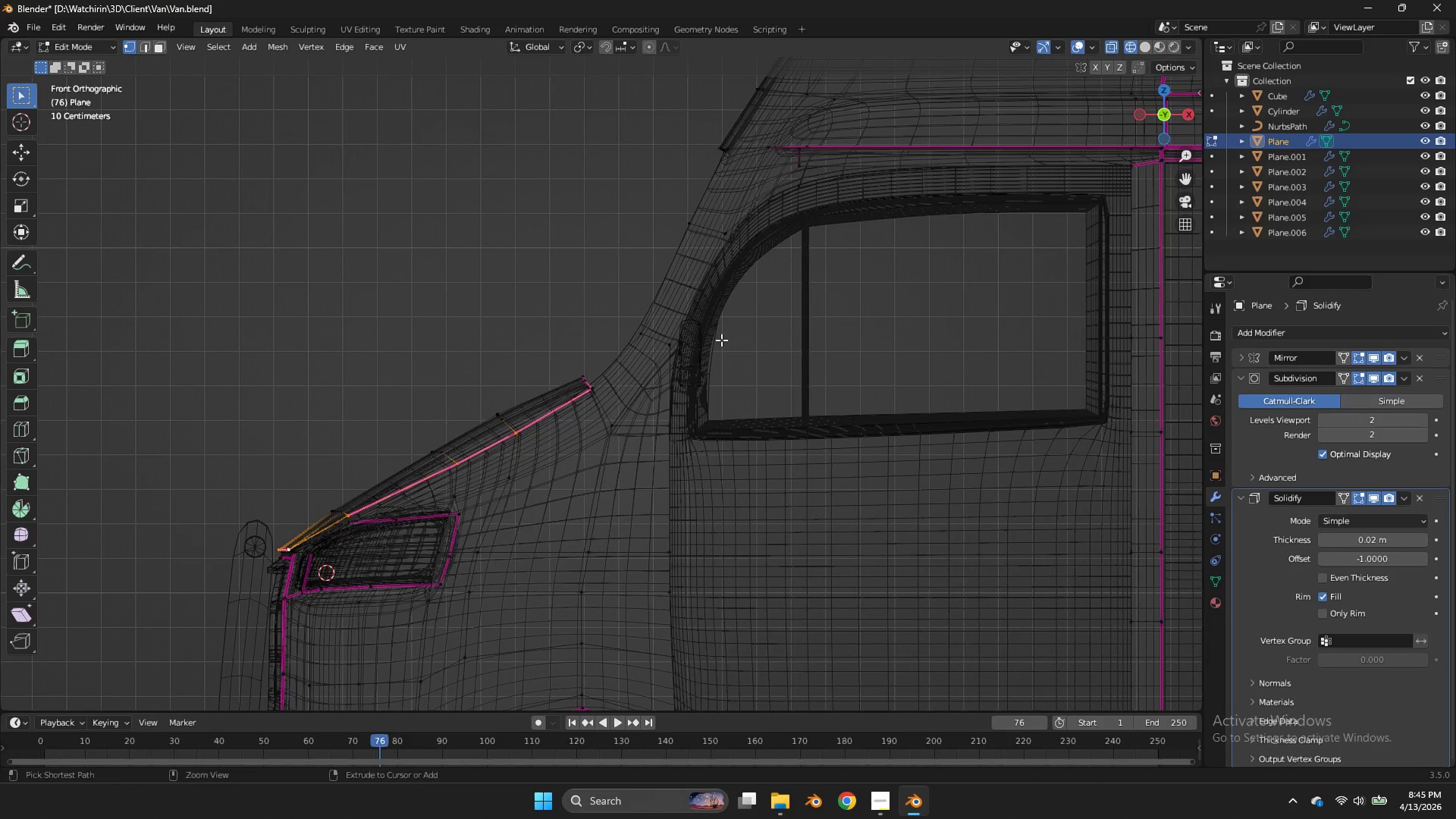 
hold_key(key=ControlLeft, duration=0.91)
left_click_drag(start_coordinate=[648, 350], to_coordinate=[325, 538])
 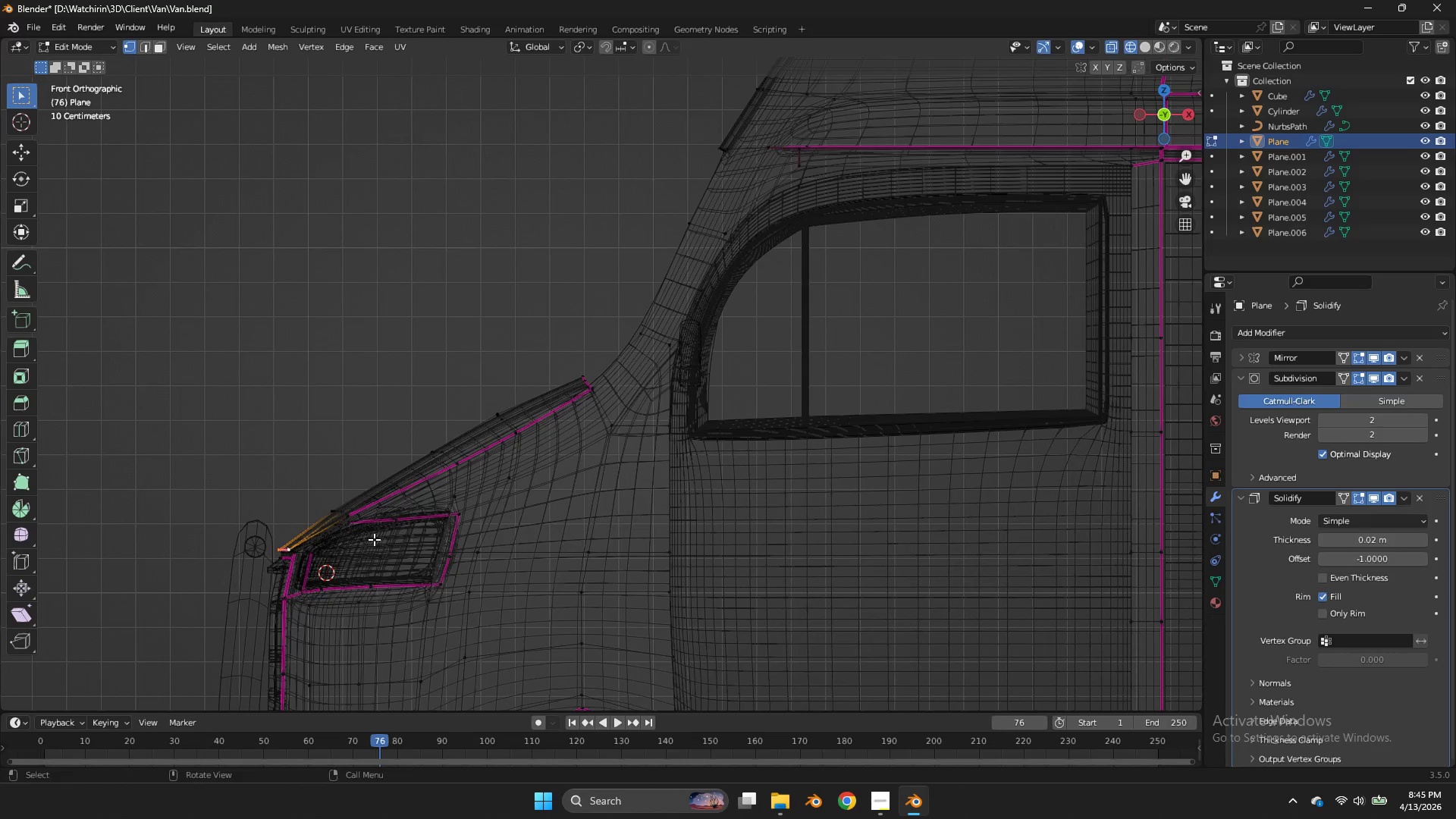 
type(gz)
 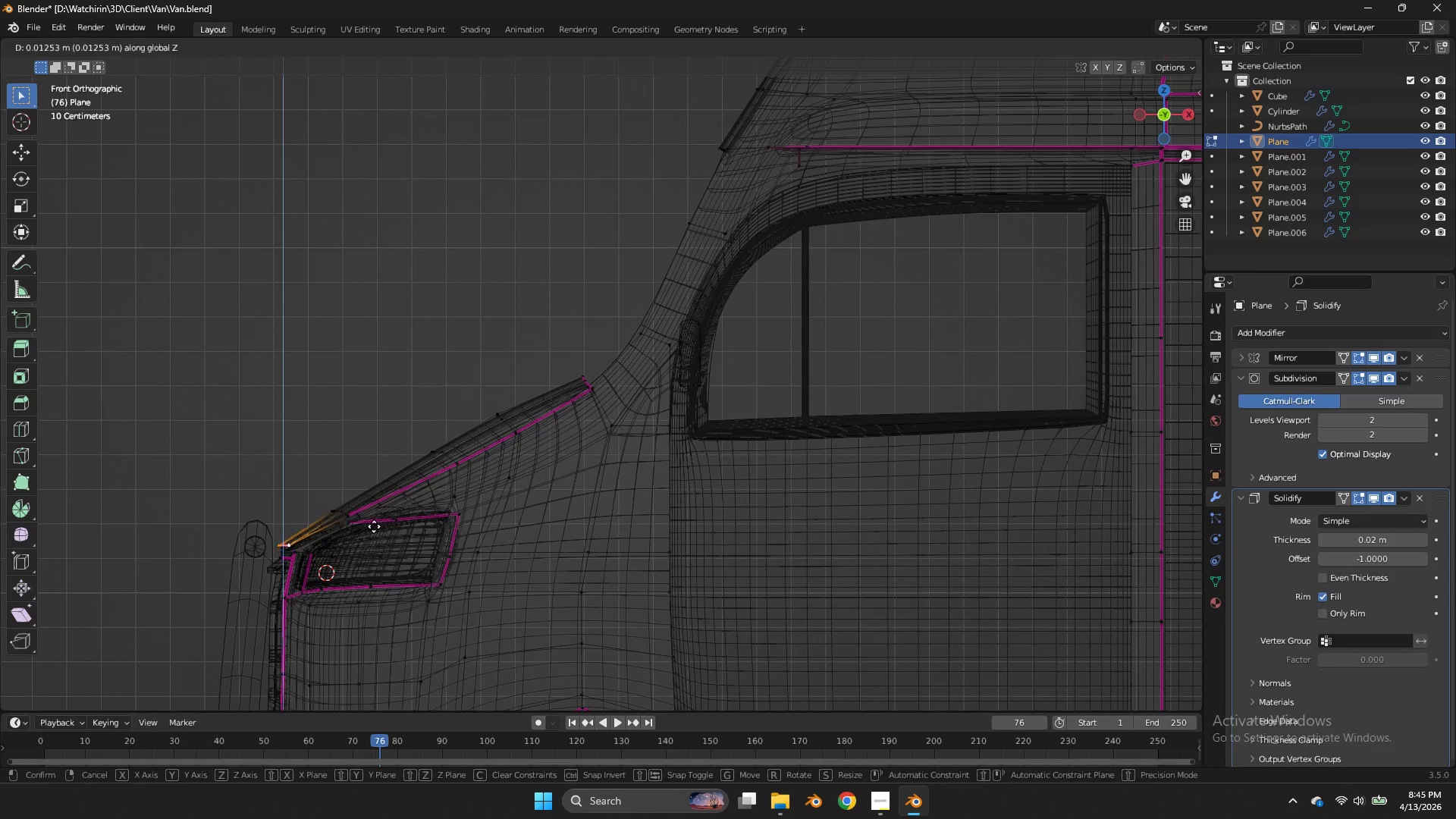 
hold_key(key=ShiftLeft, duration=0.33)
left_click([374, 524])
 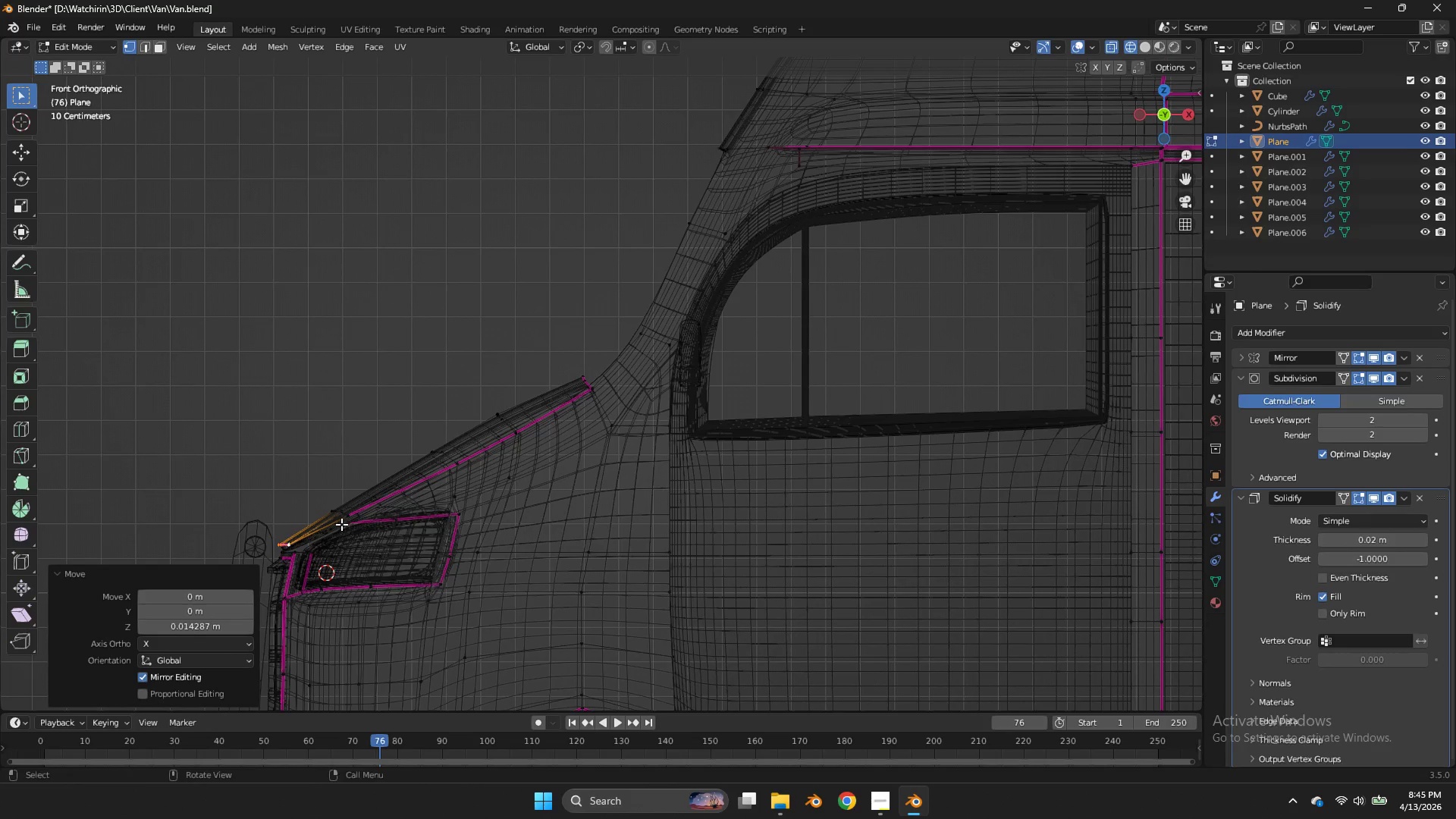 
type(gz)
 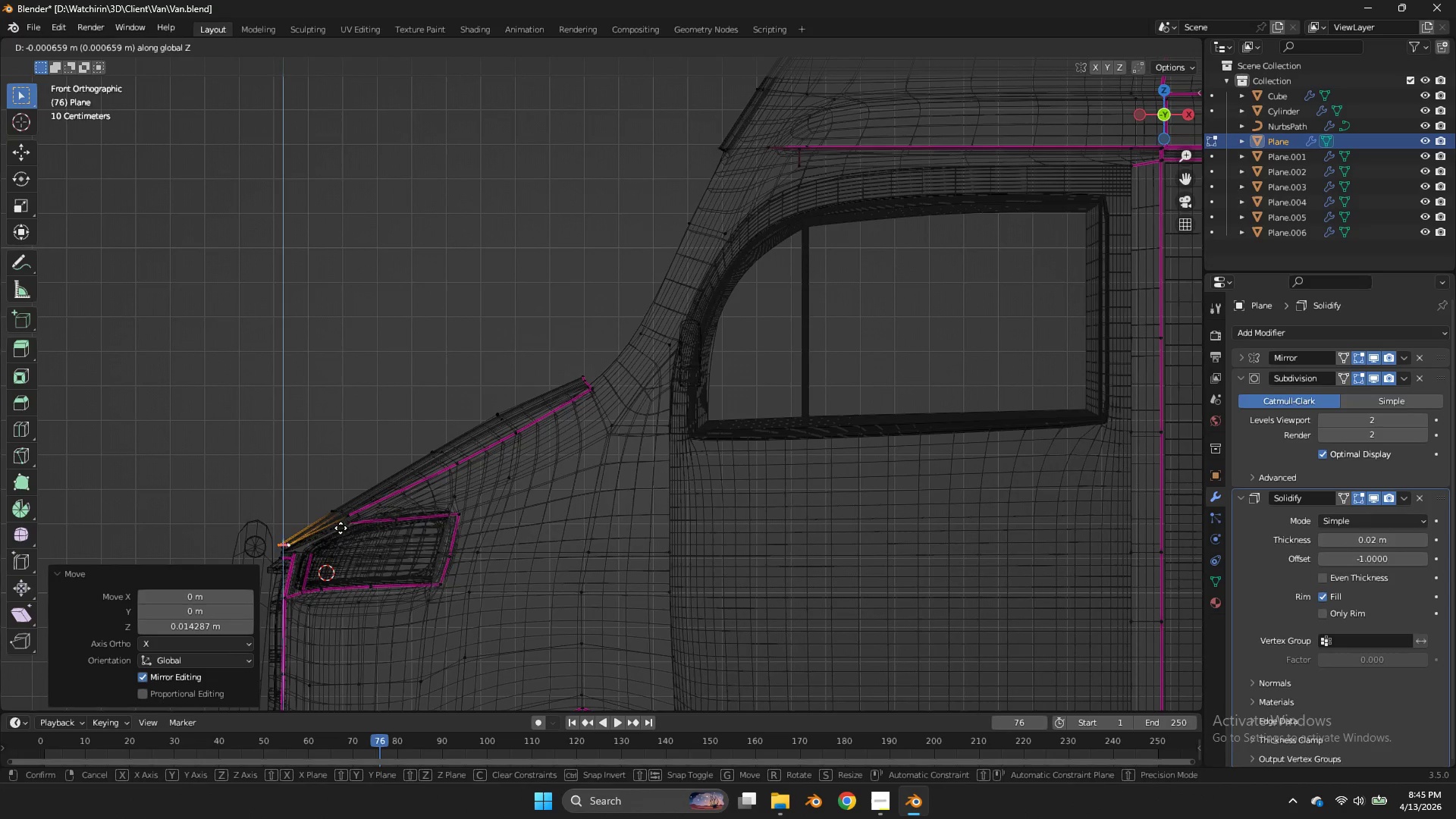 
hold_key(key=ShiftLeft, duration=0.72)
left_click([349, 562])
 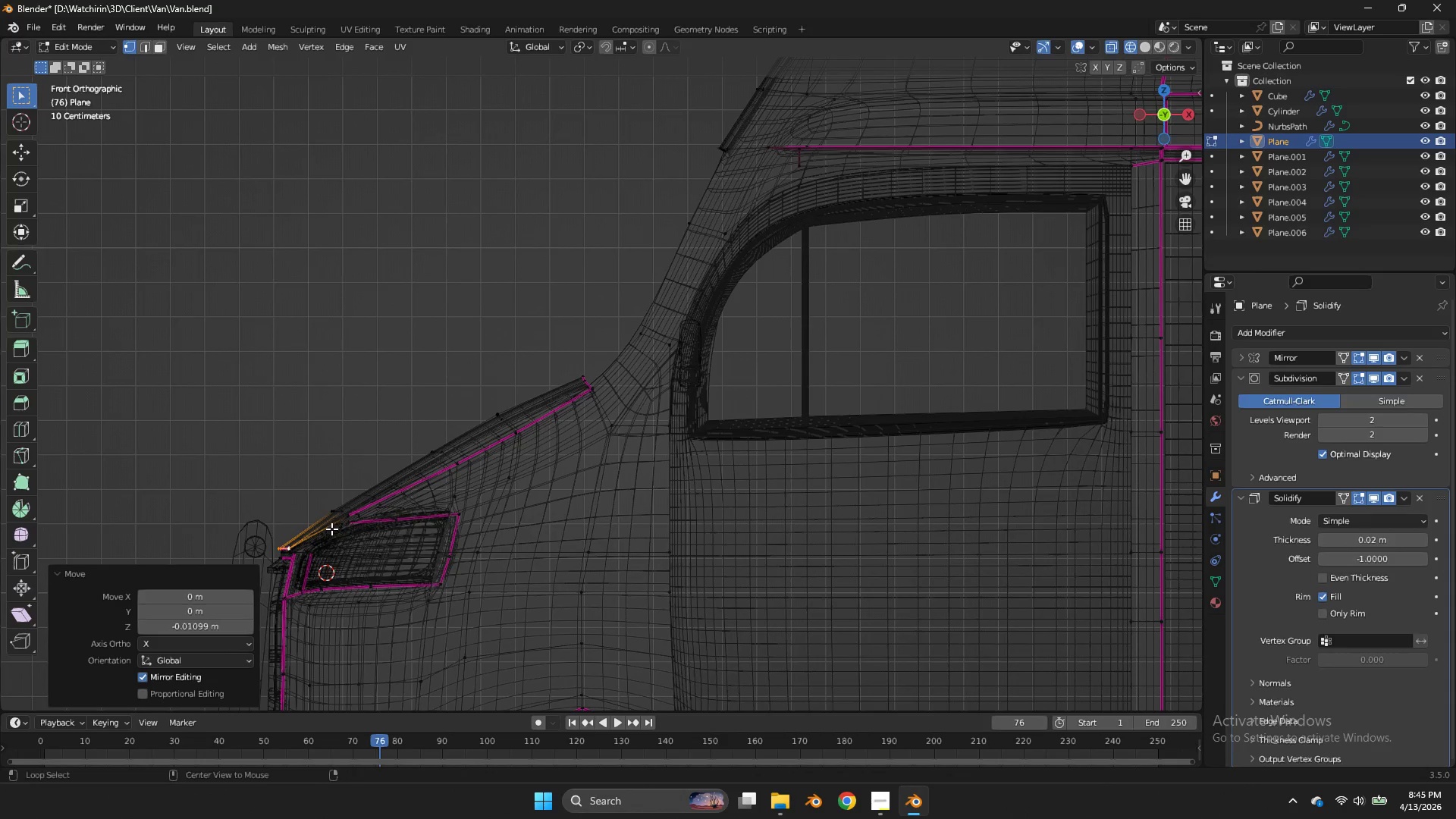 
hold_key(key=AltLeft, duration=0.56)
left_click([328, 528])
 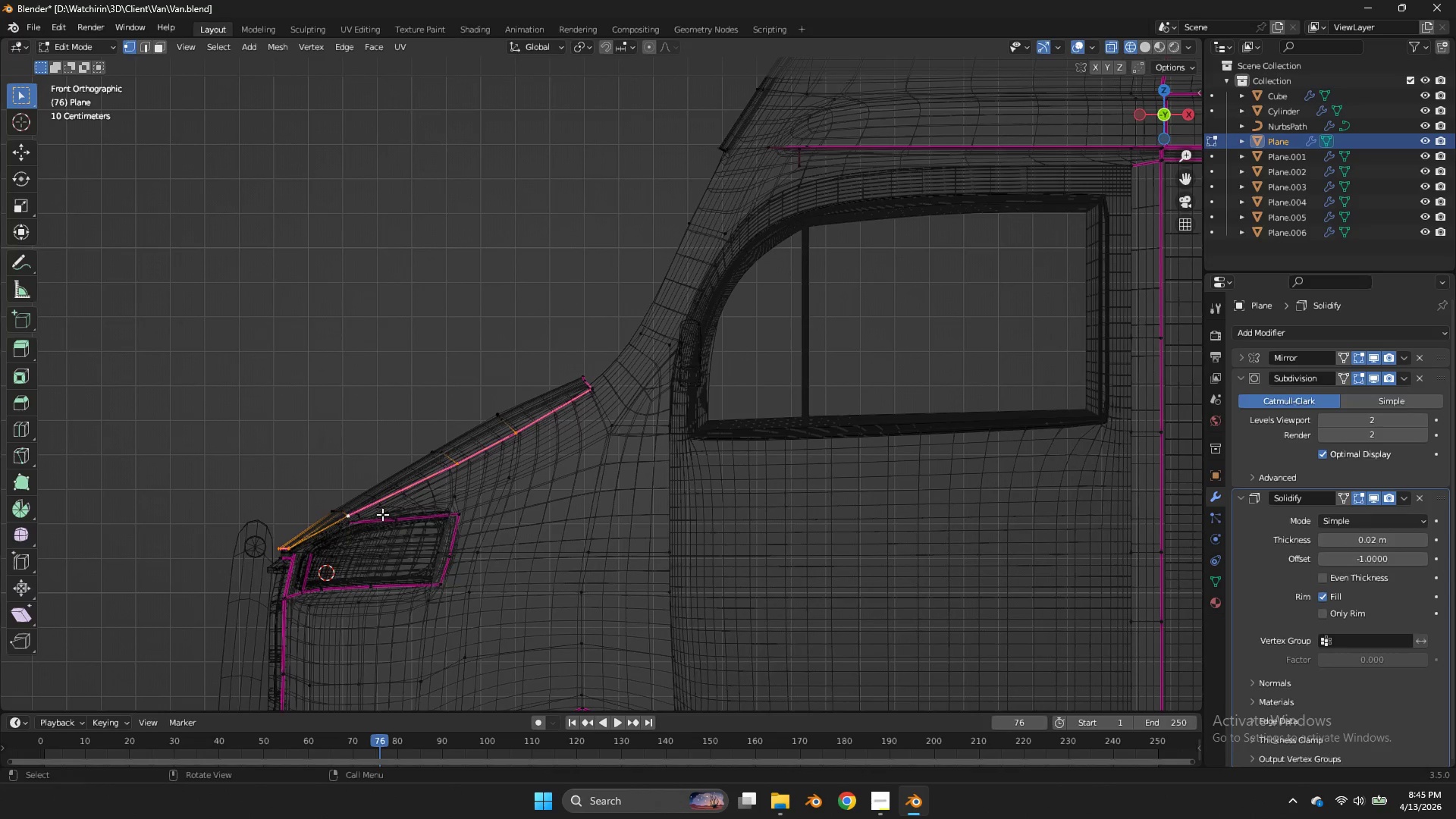 
key(Shift+E)
 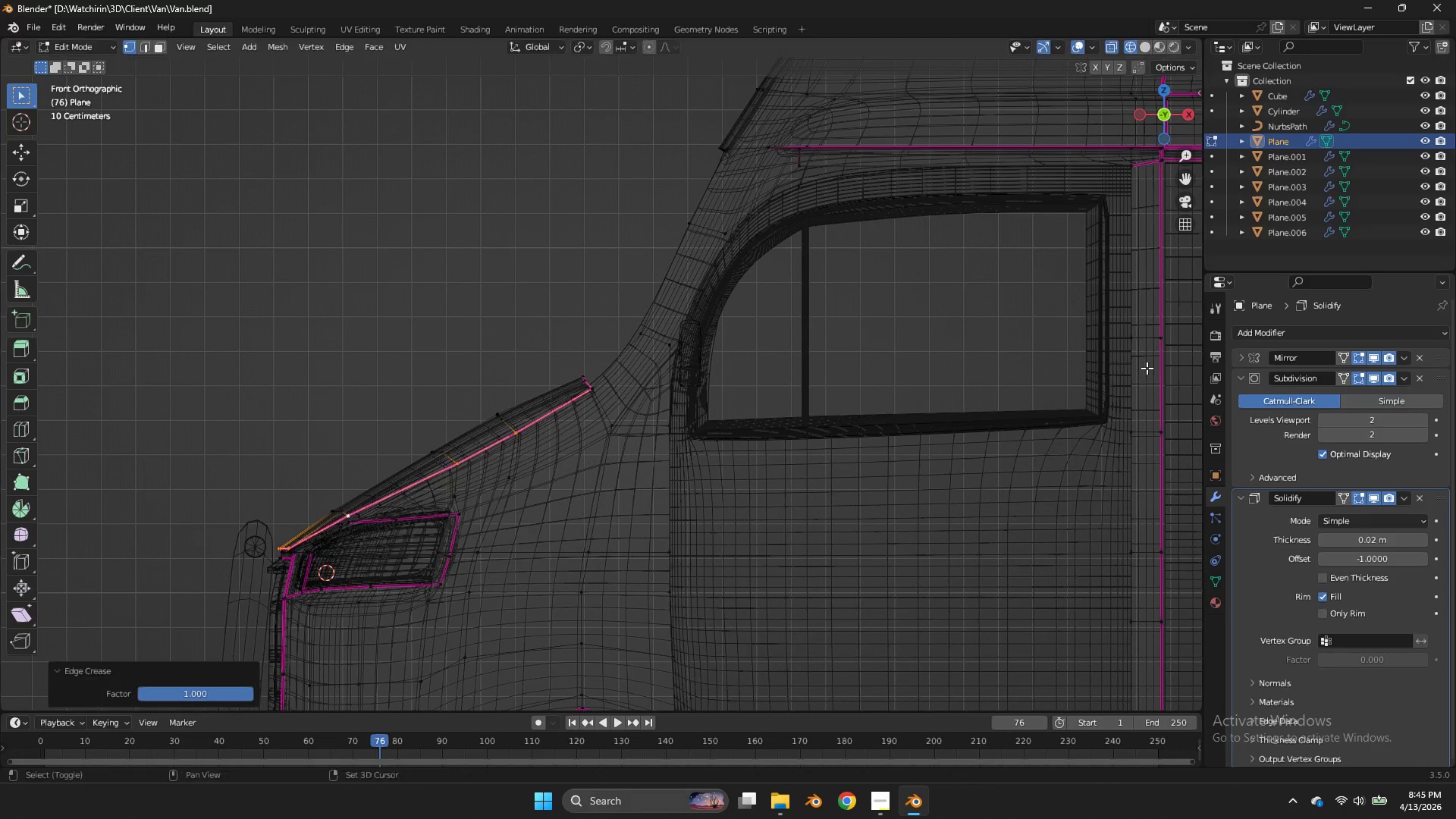 
left_click_drag(start_coordinate=[1147, 368], to_coordinate=[1150, 367])
 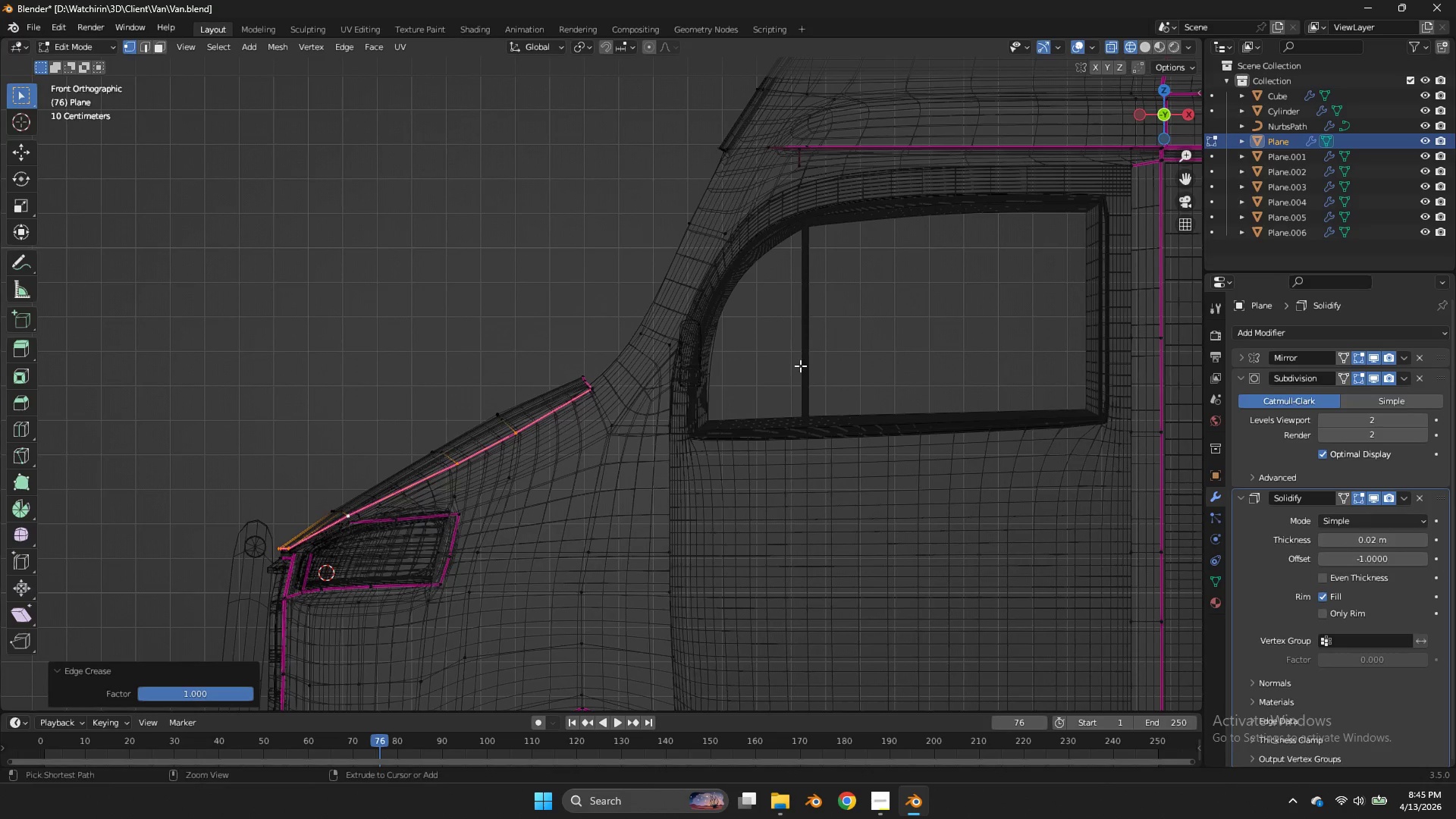 
key(Control+ControlLeft)
 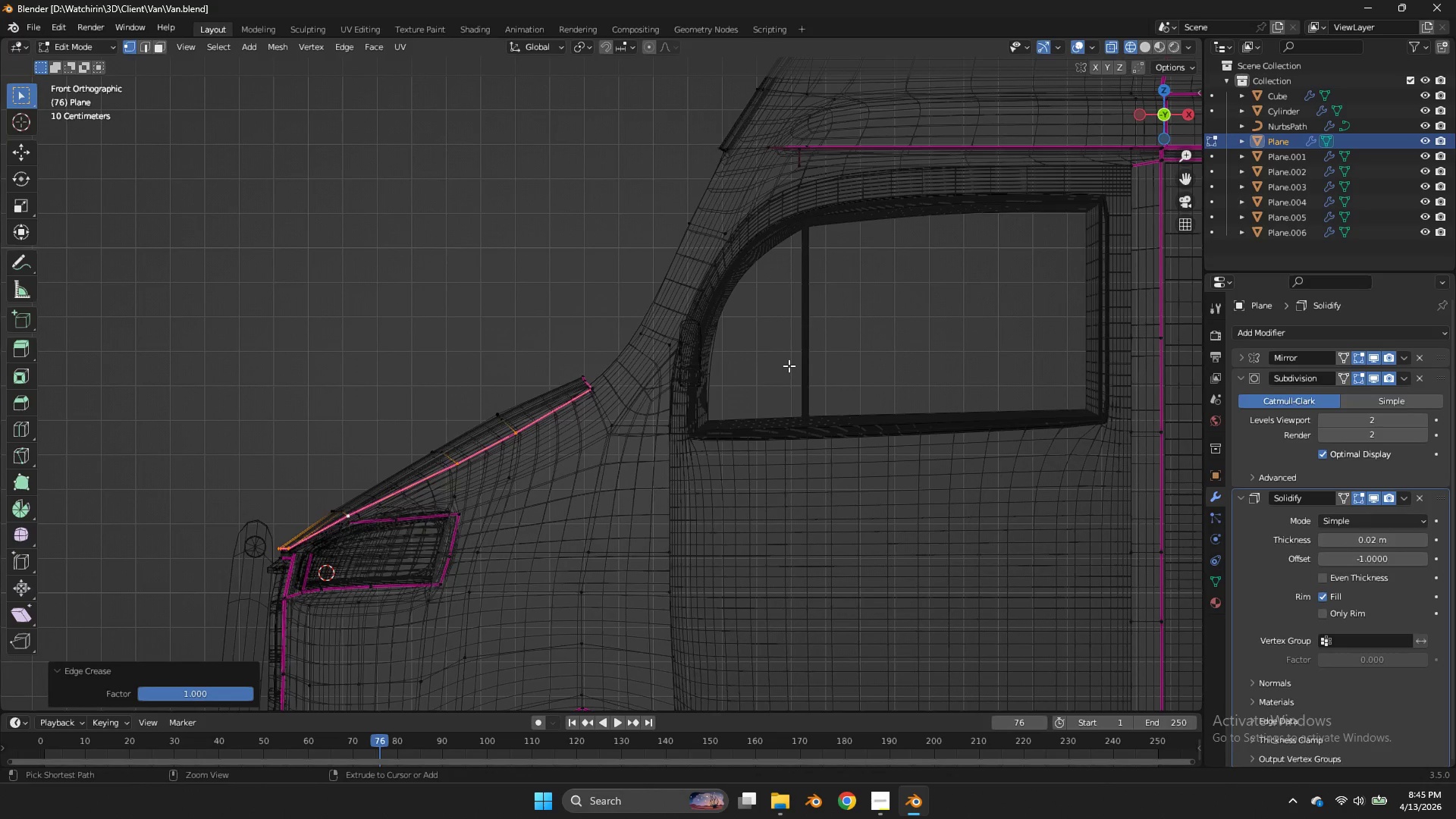 
key(Control+S)
 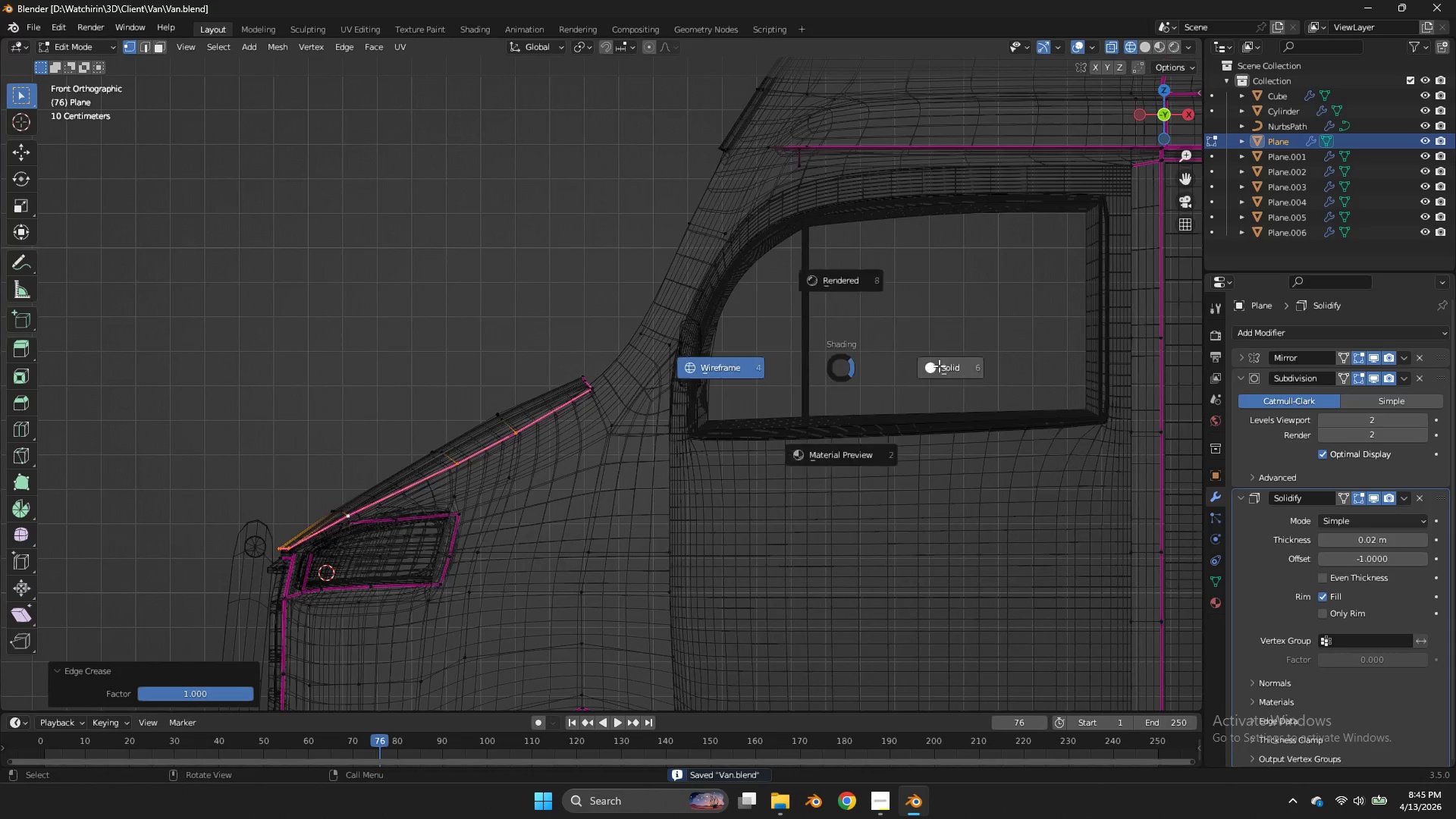 
key(Z)
 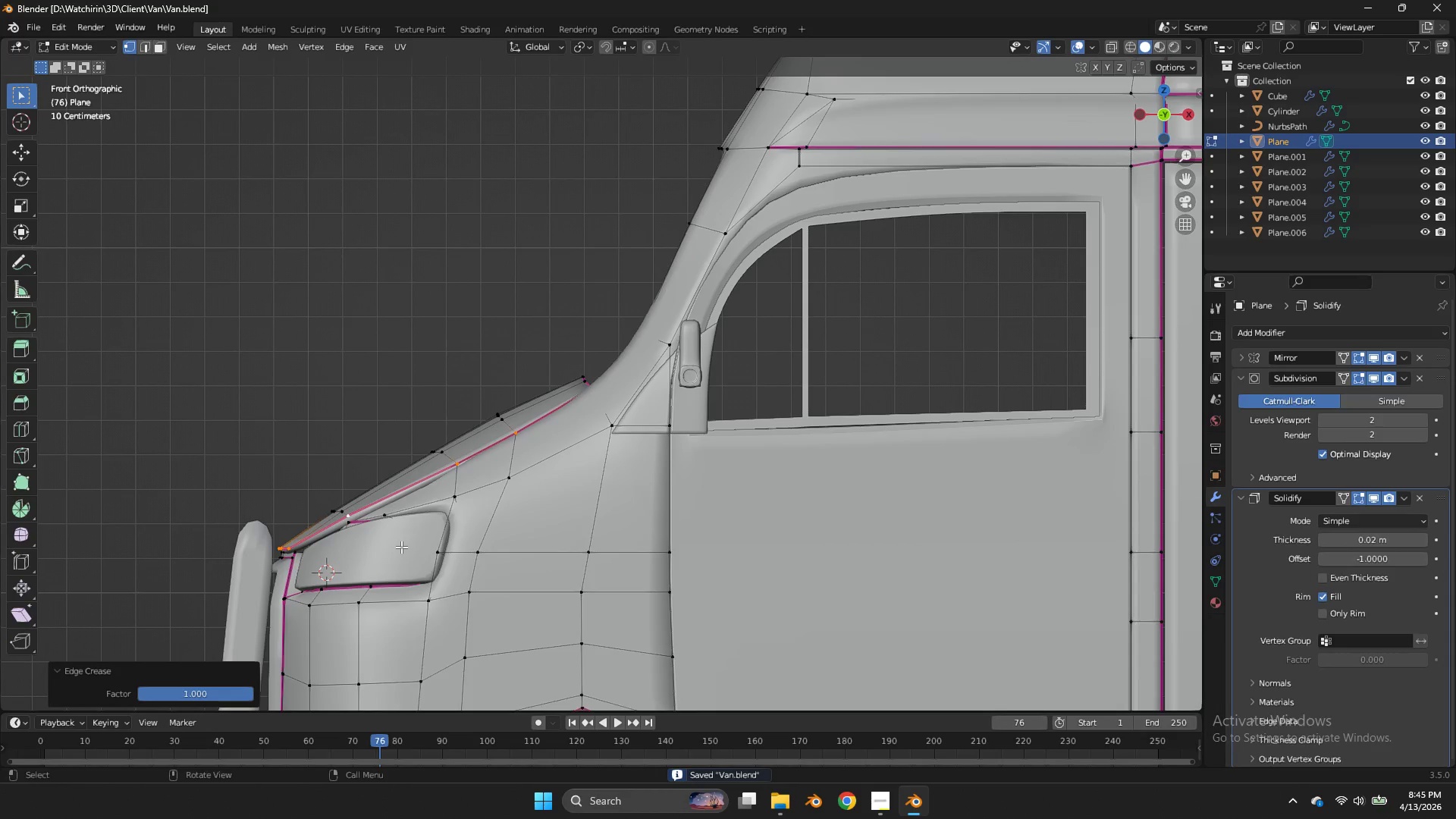 
key(Tab)
 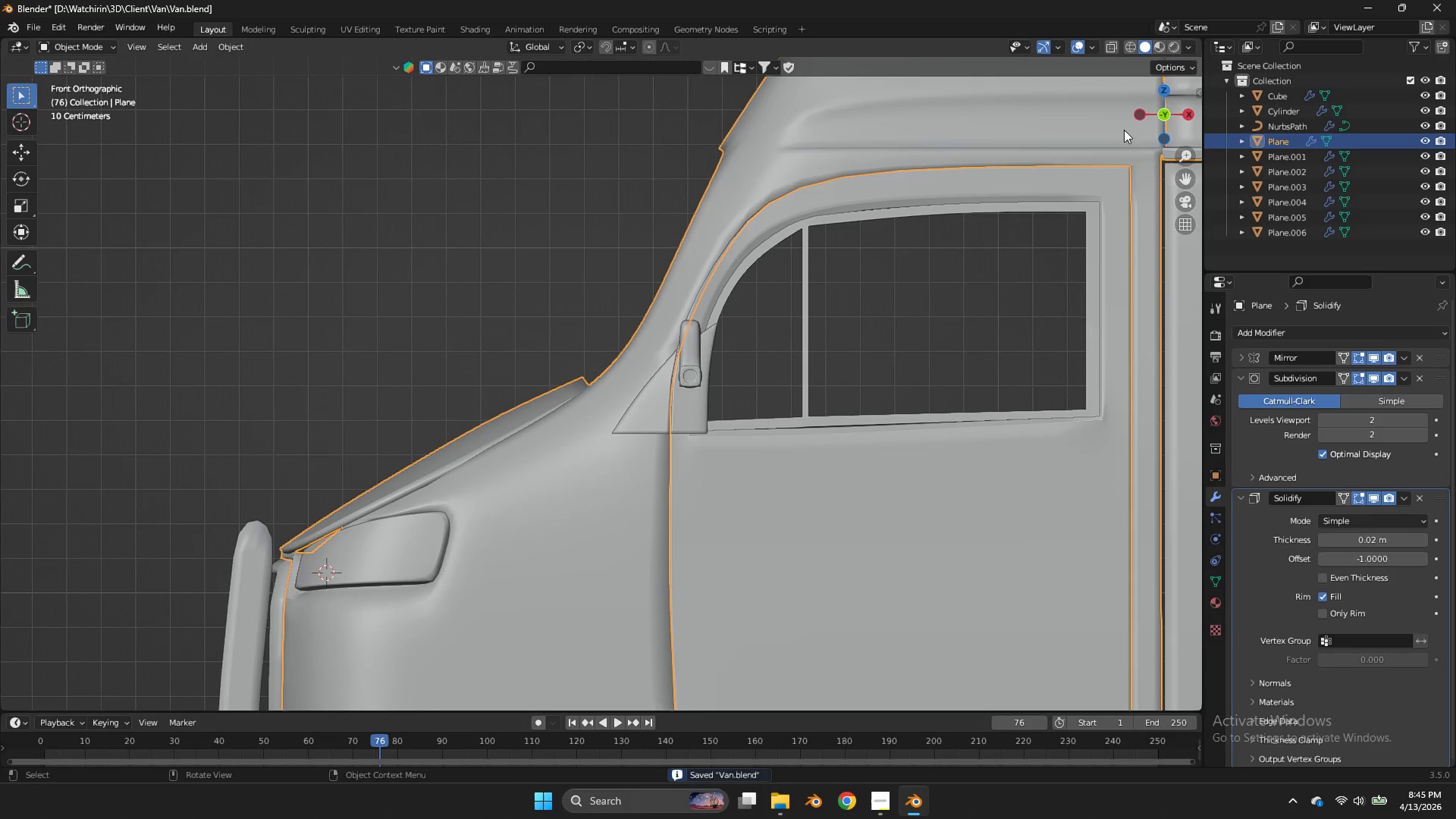 
key(Tab)
 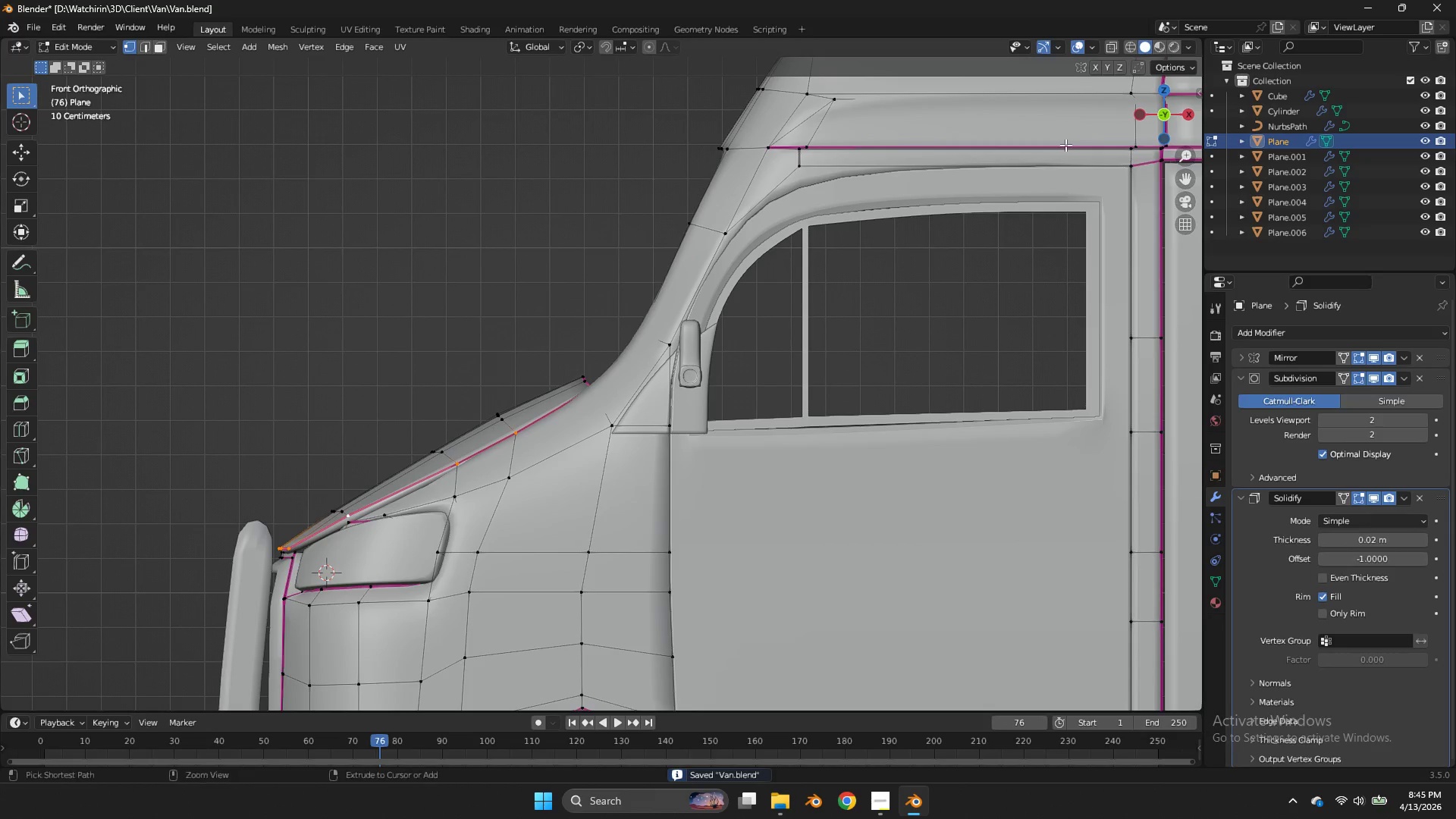 
key(Control+ControlLeft)
 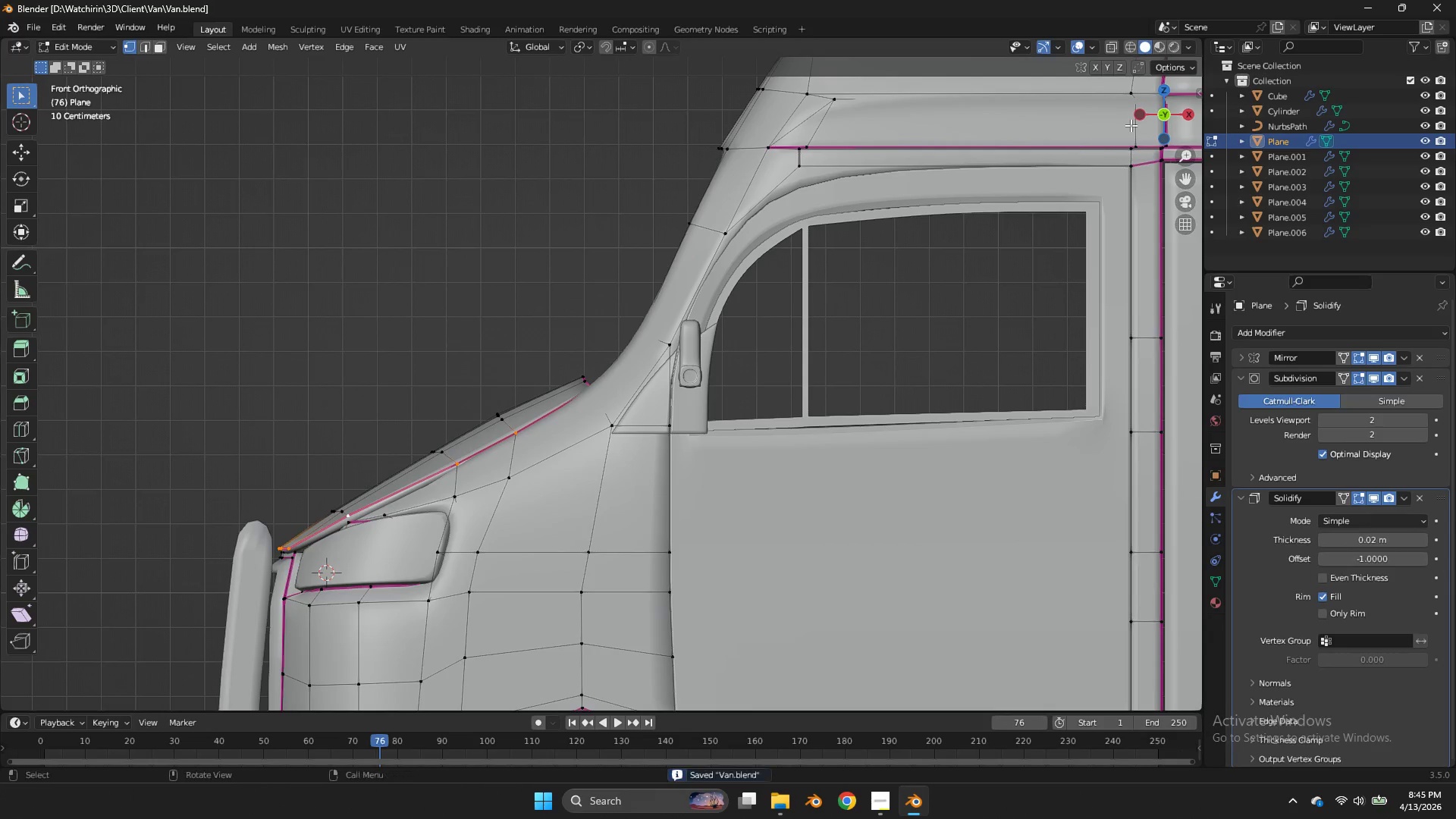 
key(Control+S)
 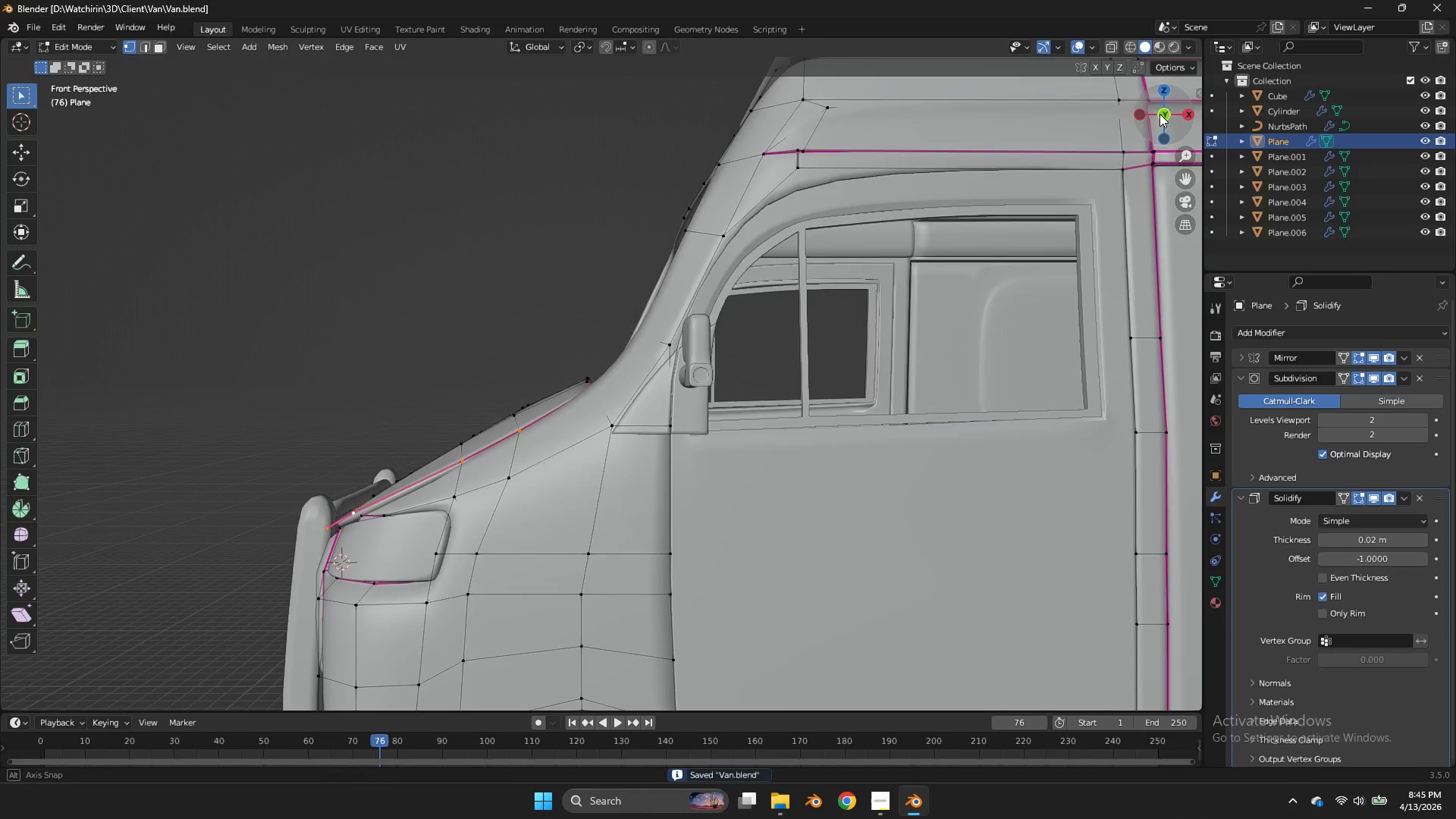 
left_click_drag(start_coordinate=[1155, 114], to_coordinate=[155, 99])
 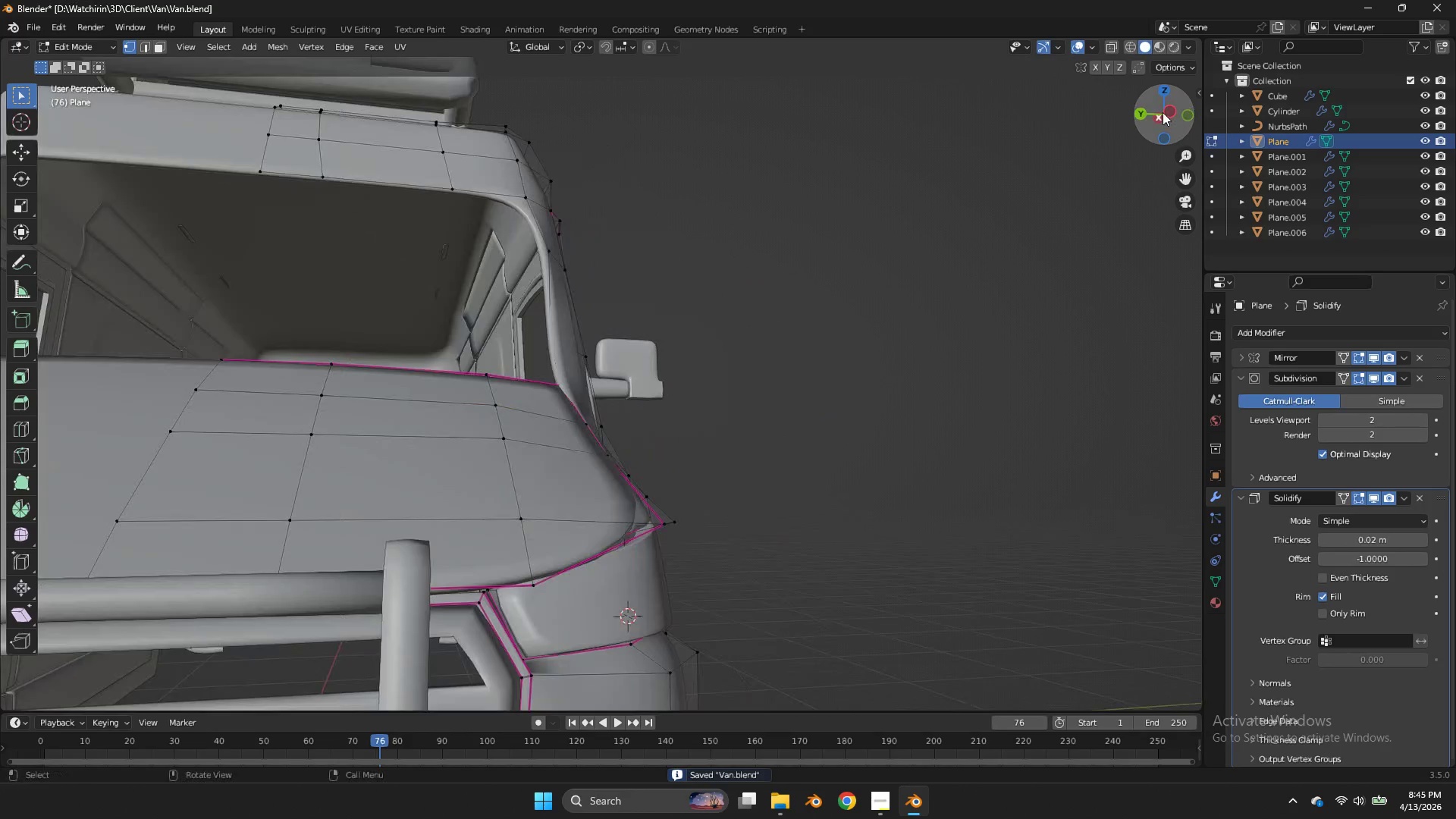 
left_click_drag(start_coordinate=[158, 98], to_coordinate=[1159, 113])
 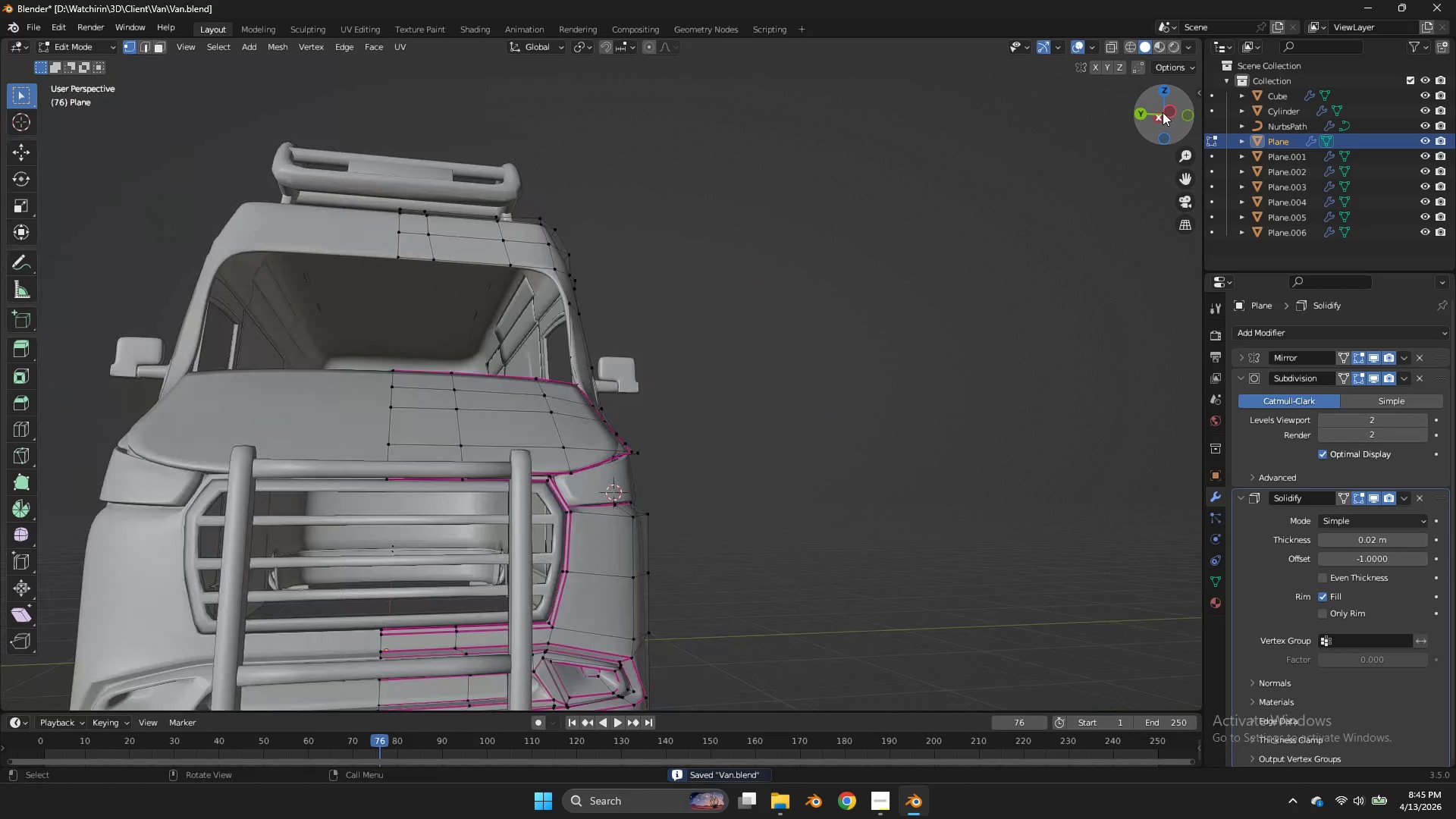 
scroll: coordinate [1163, 112], scroll_direction: down, amount: 3.0
 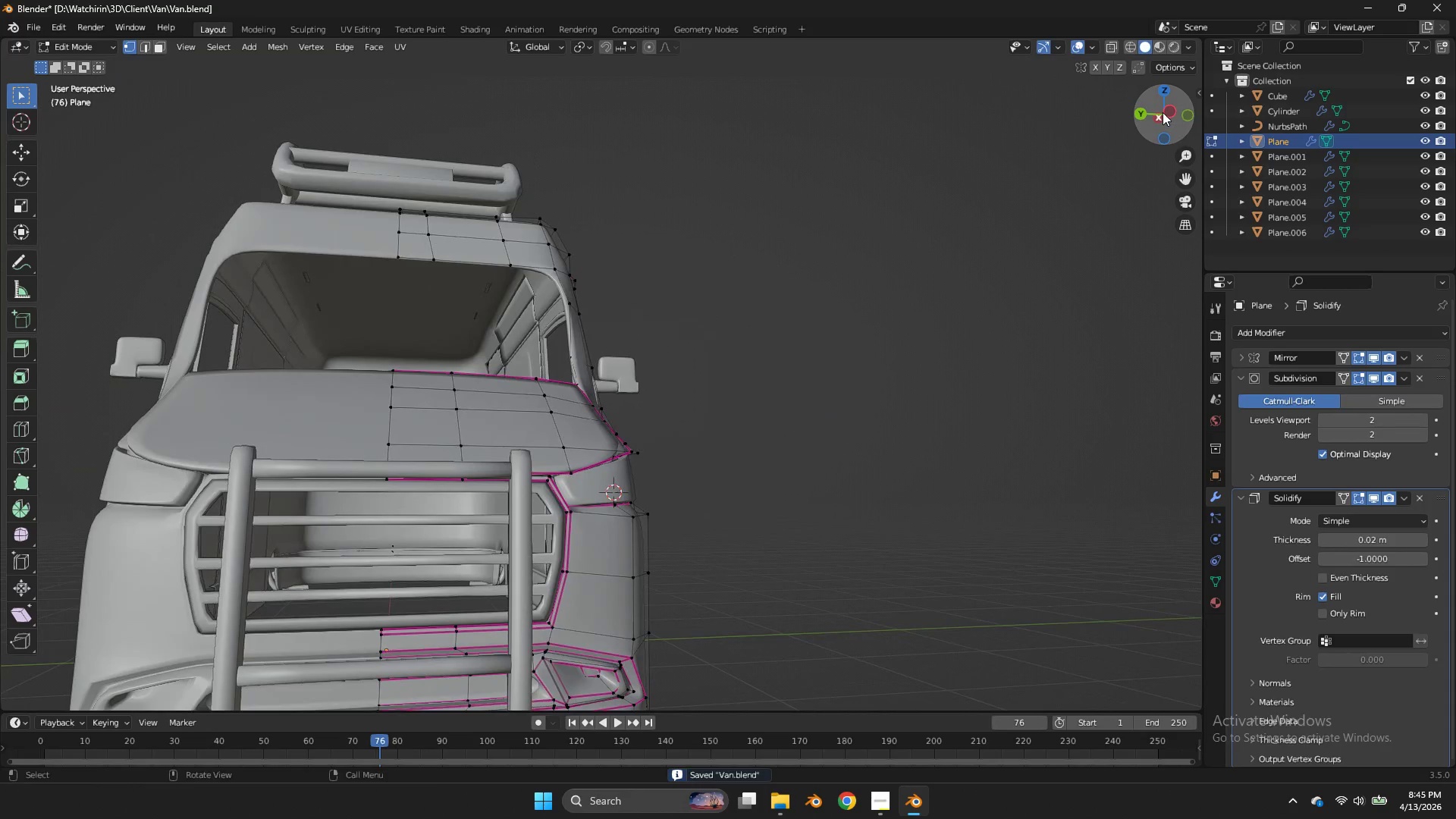 
key(Control+ControlLeft)
 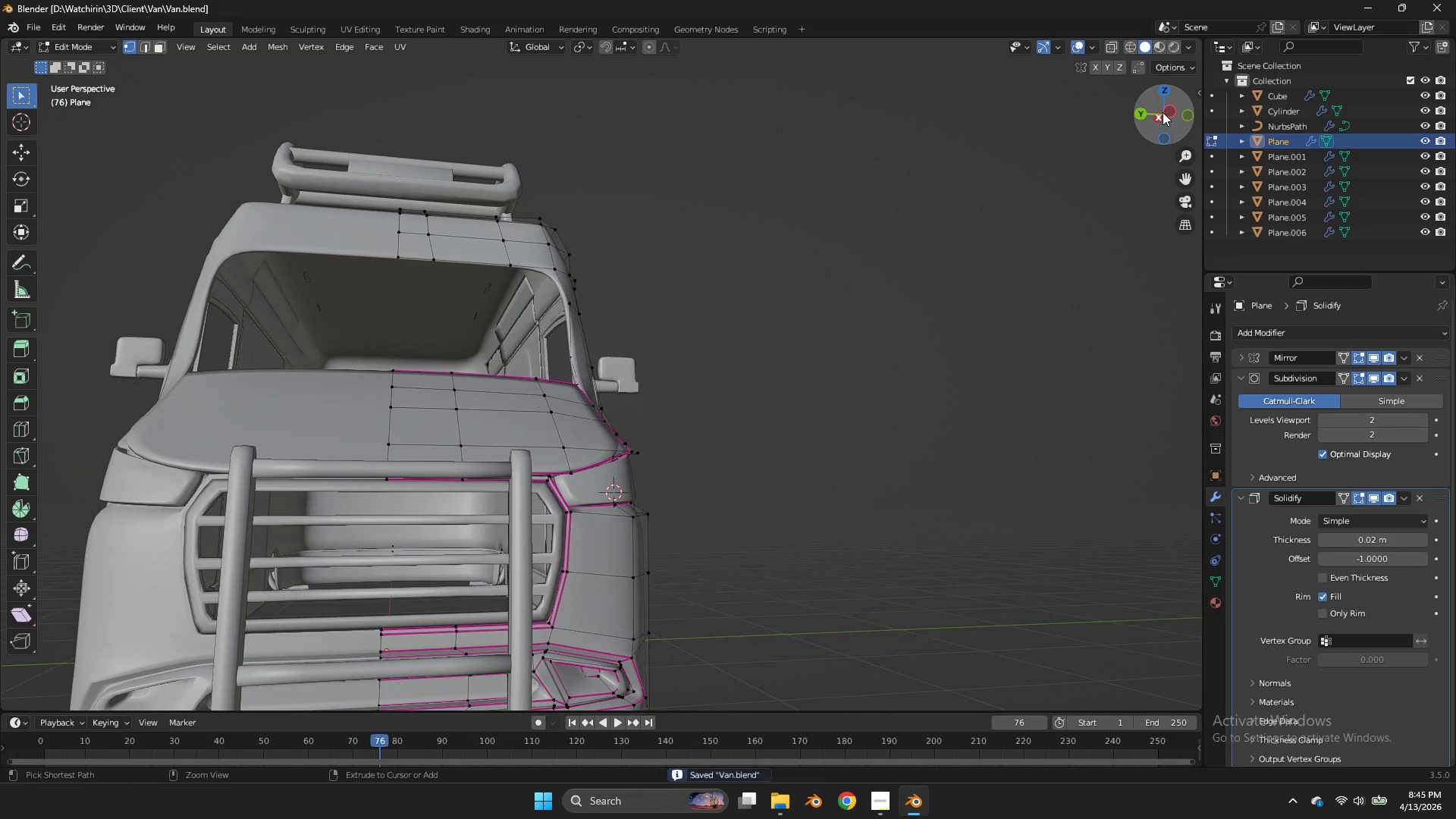 
key(Control+S)
 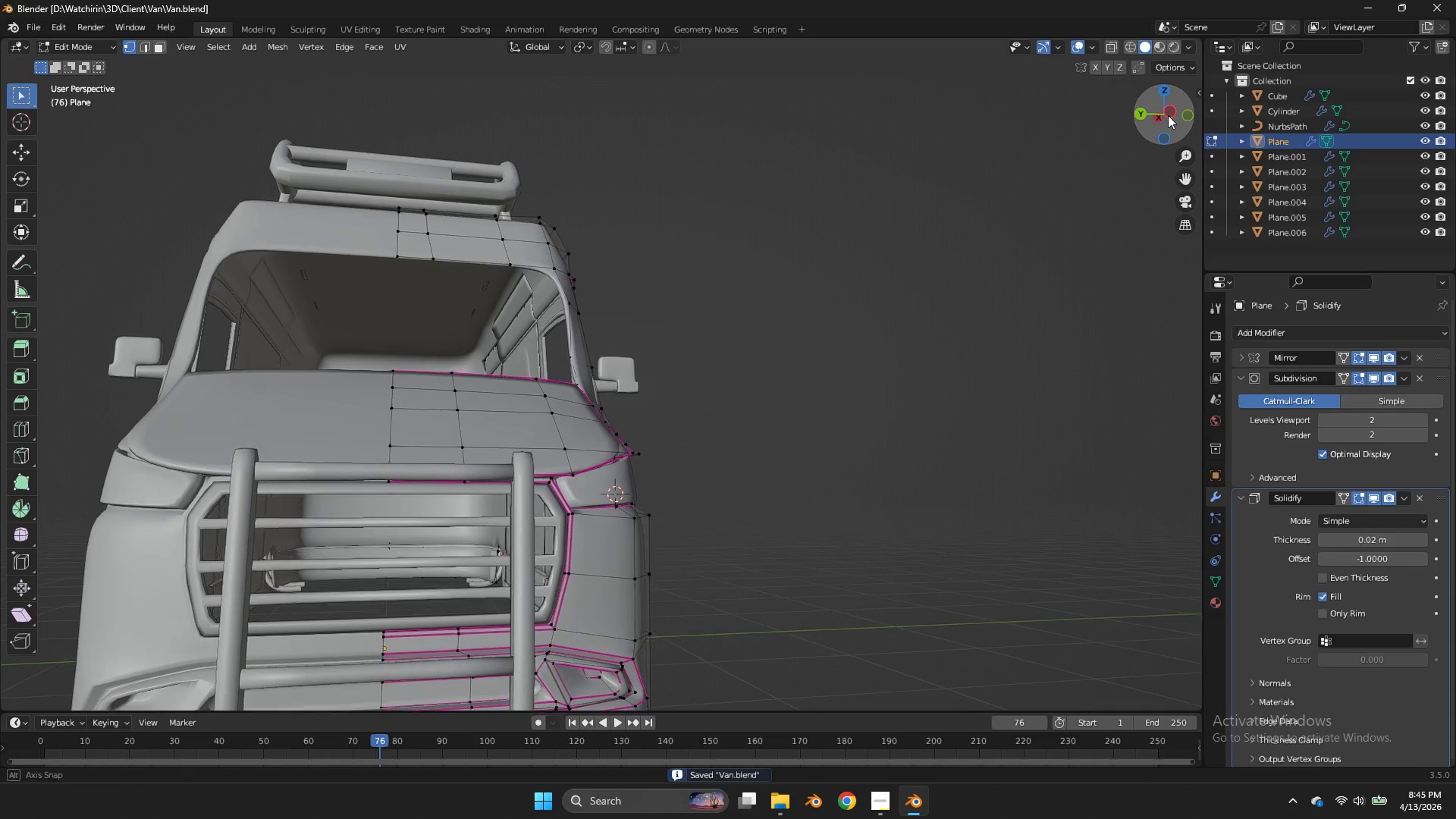 
left_click_drag(start_coordinate=[1163, 112], to_coordinate=[5, 122])
 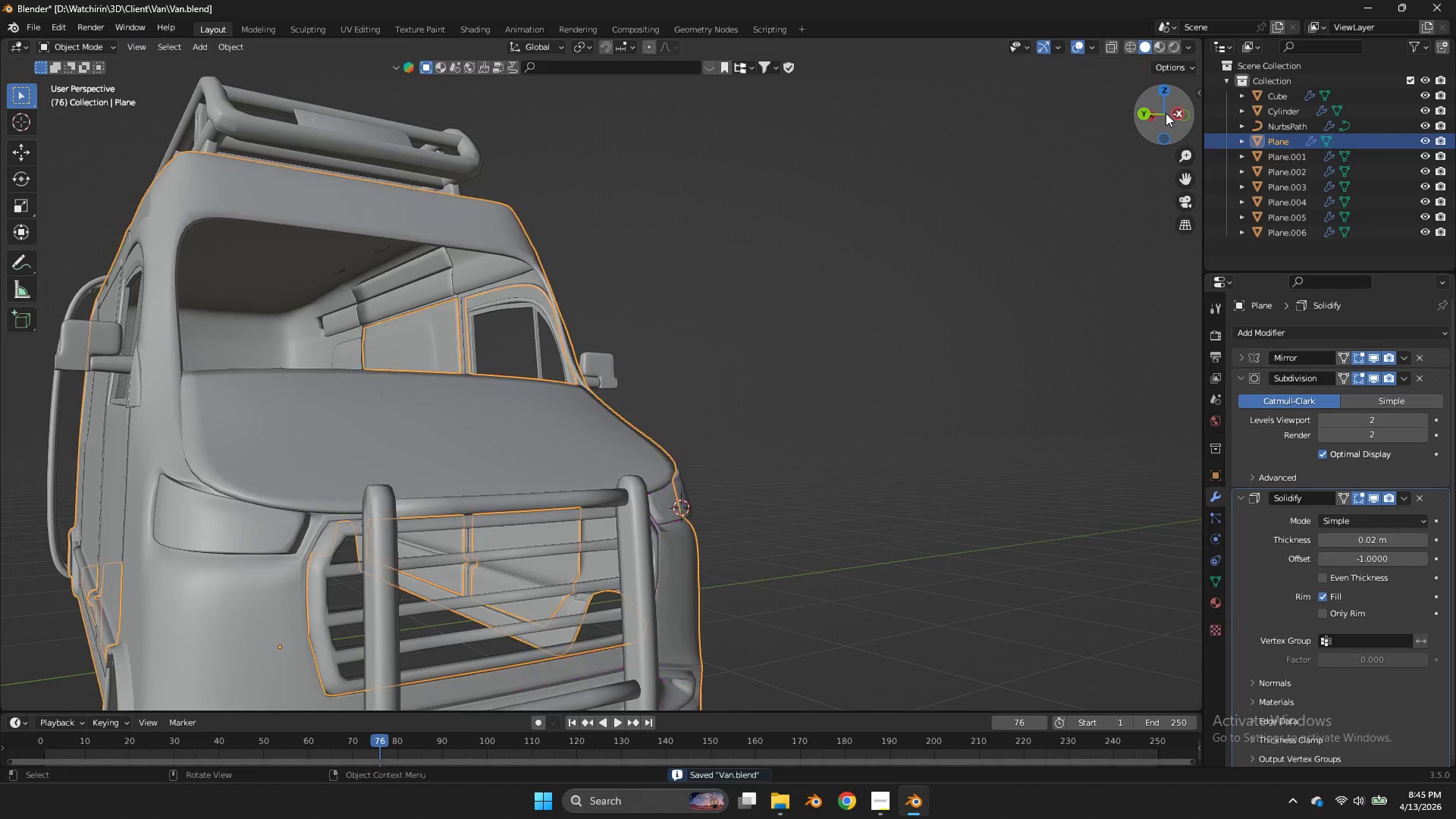 
key(Tab)
 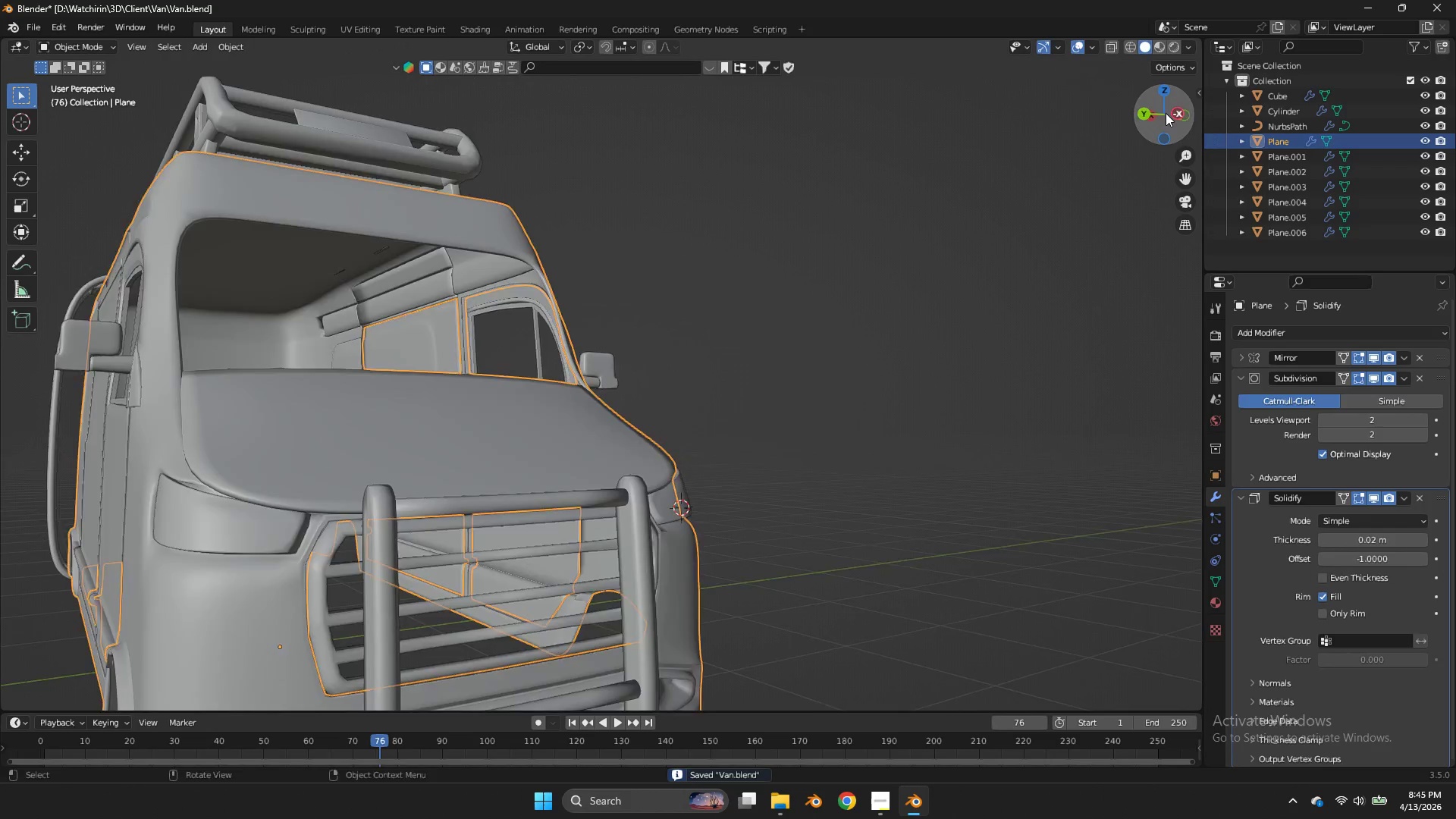 
left_click_drag(start_coordinate=[1166, 113], to_coordinate=[959, 134])
 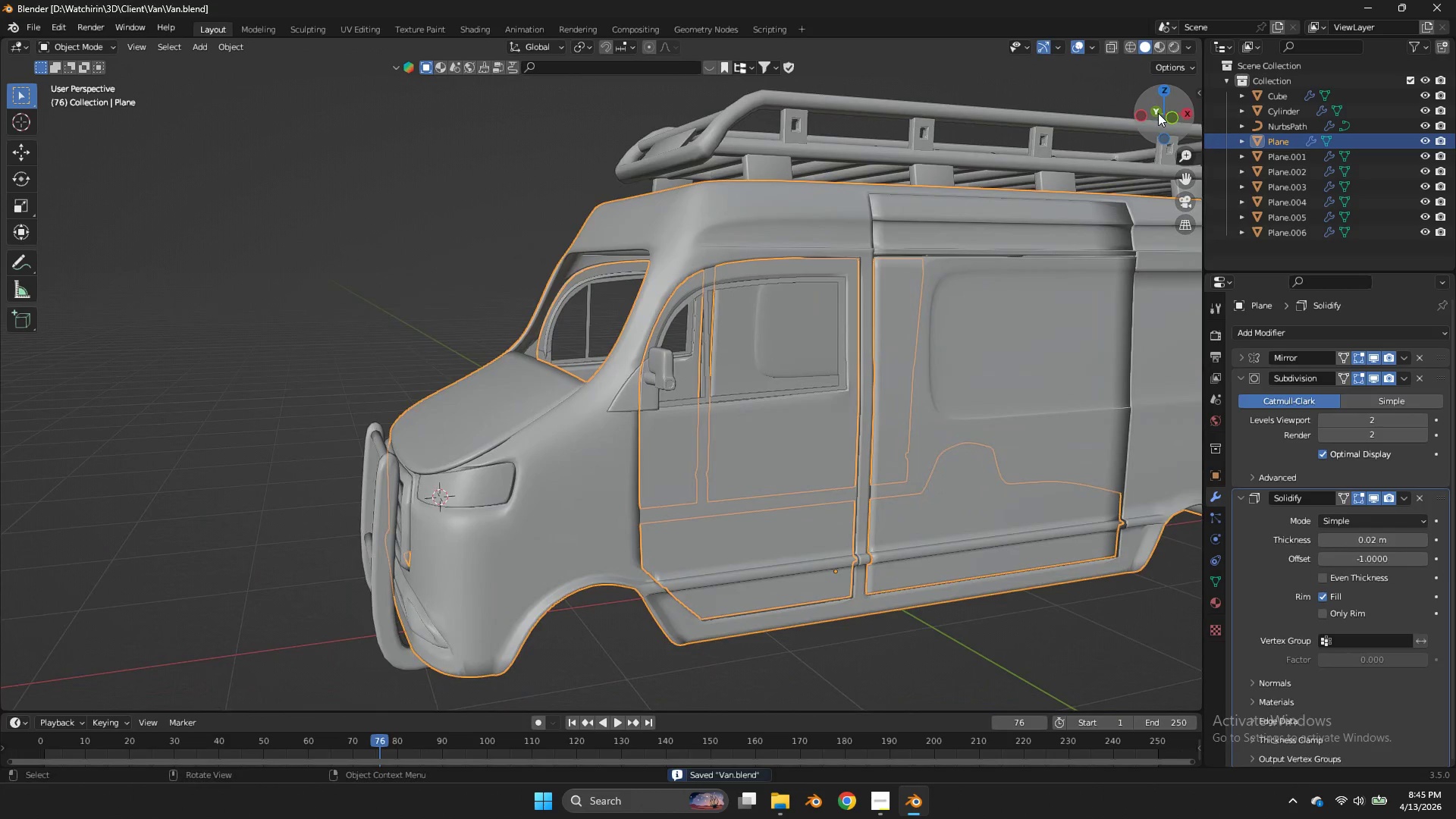 
left_click([1158, 113])
 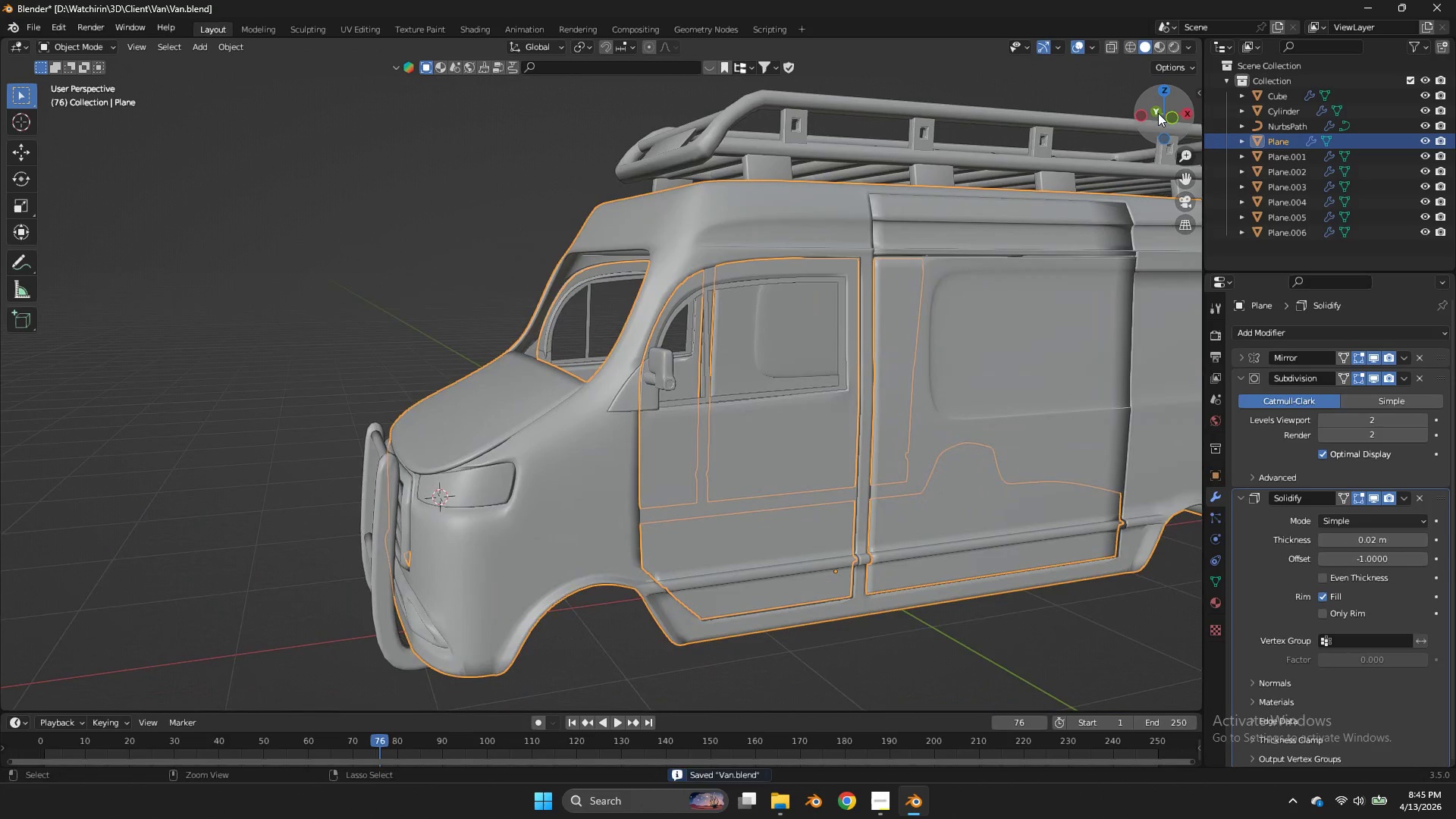 
key(Control+ControlLeft)
 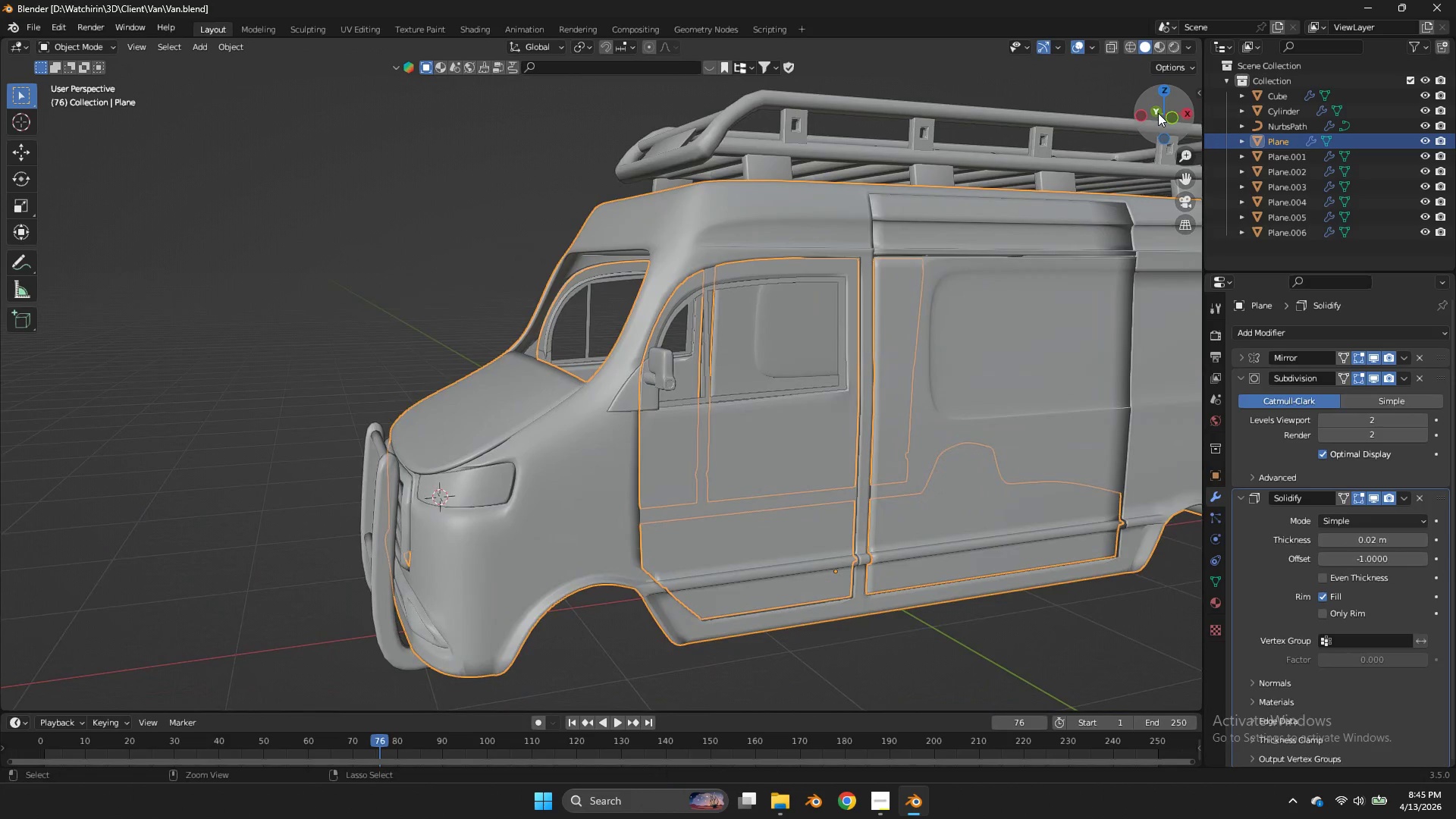 
key(Control+S)
 